 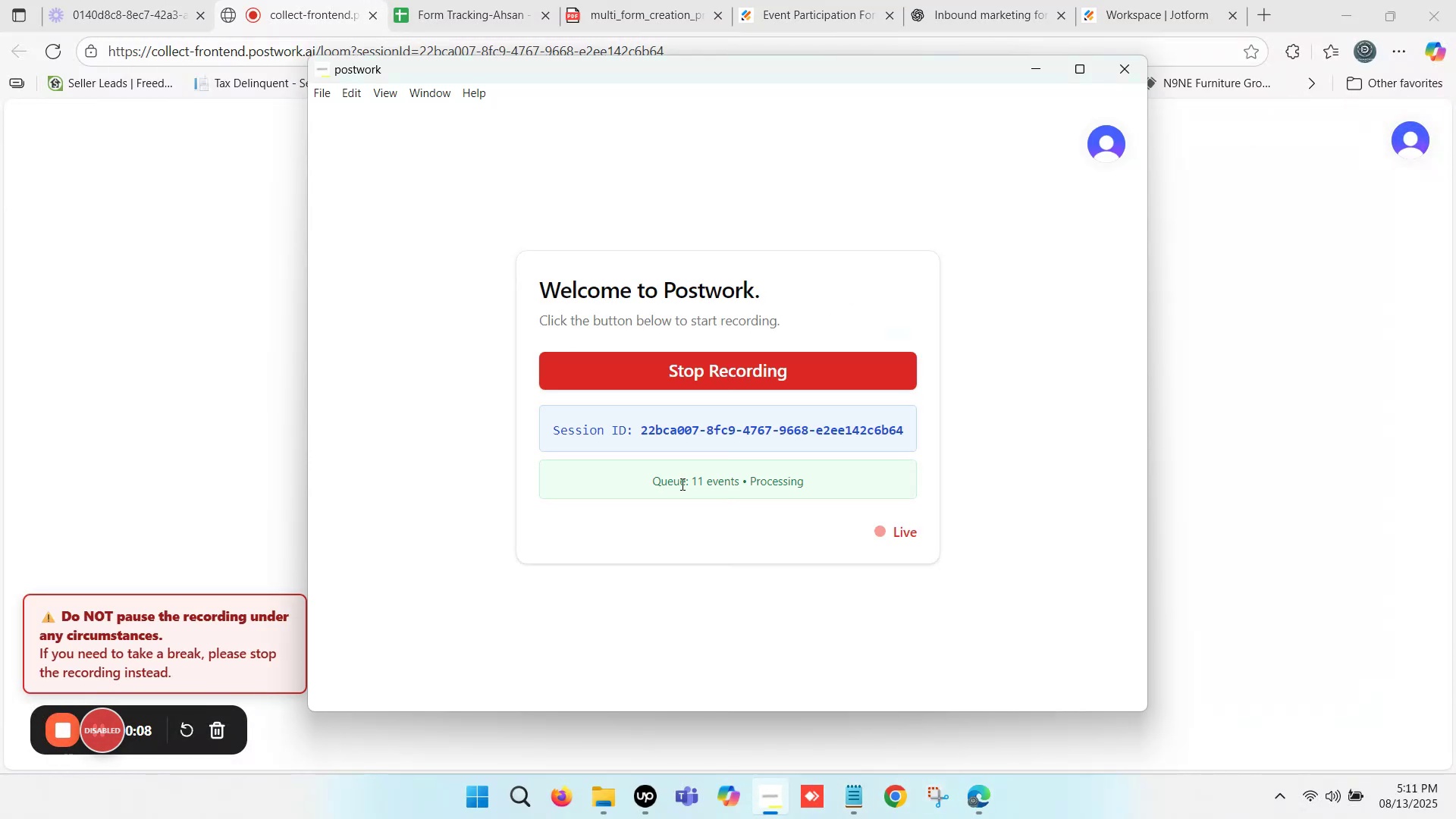 
left_click([485, 0])
 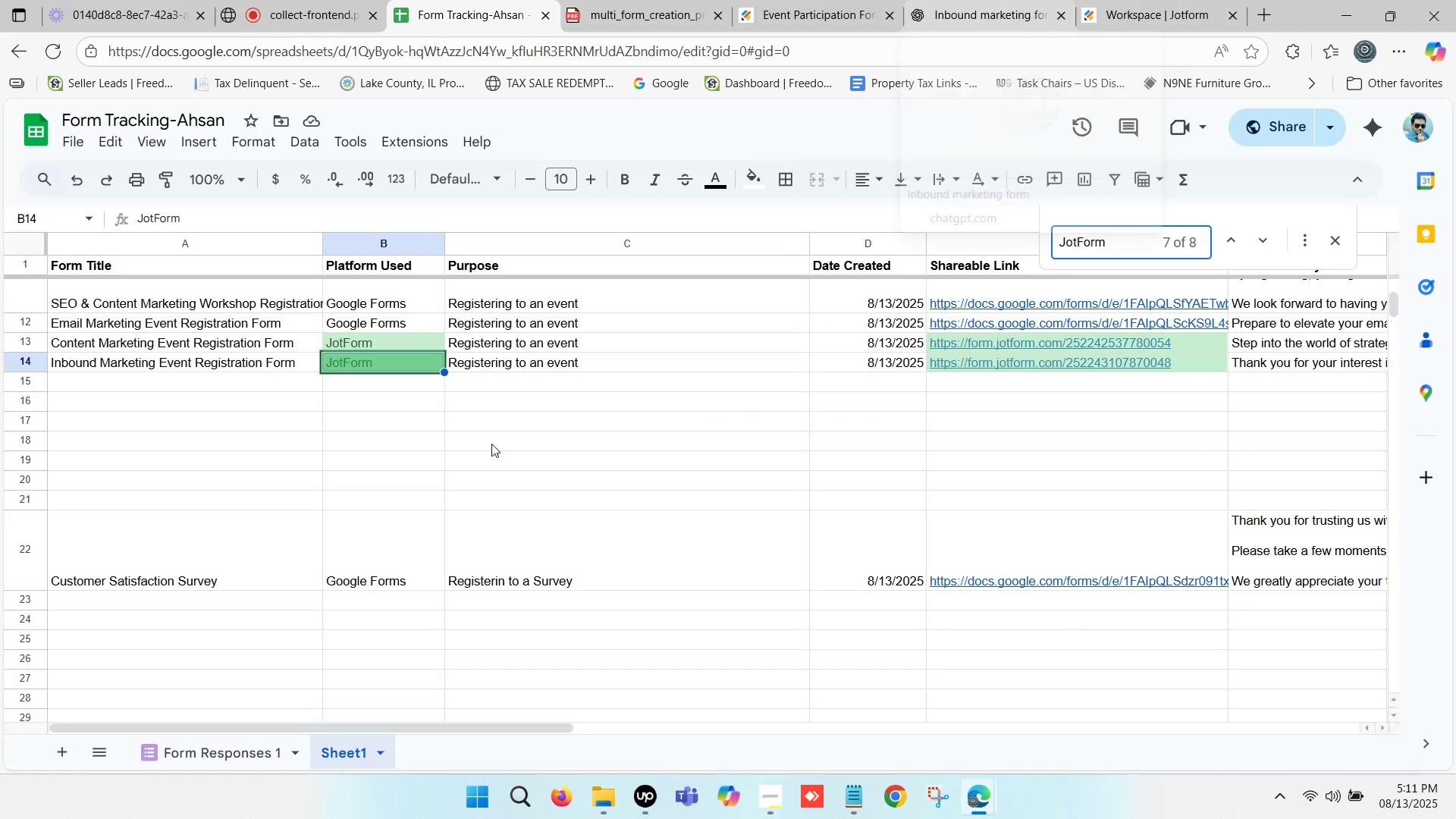 
left_click([711, 0])
 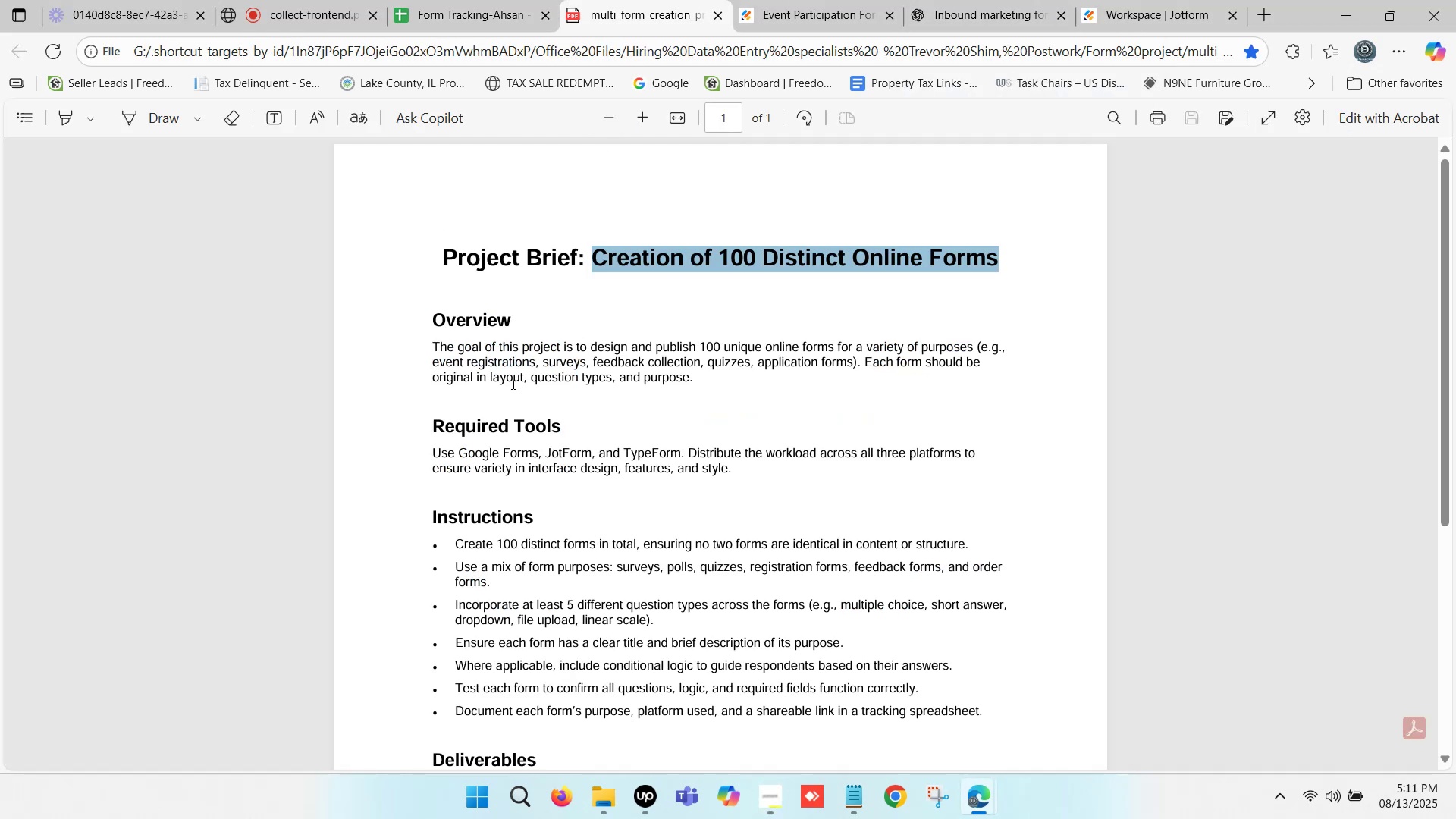 
left_click_drag(start_coordinate=[431, 359], to_coordinate=[533, 367])
 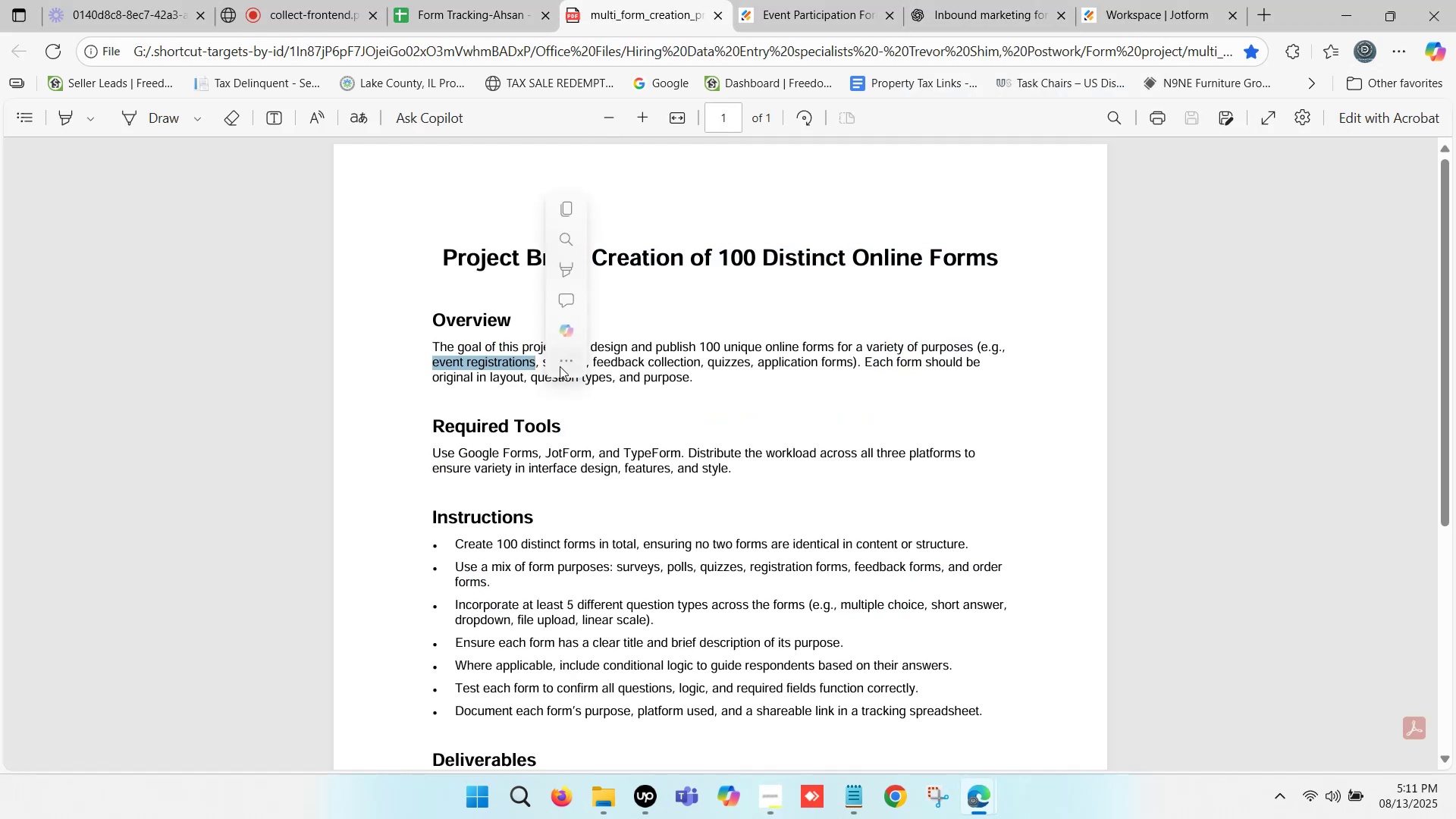 
key(Control+C)
 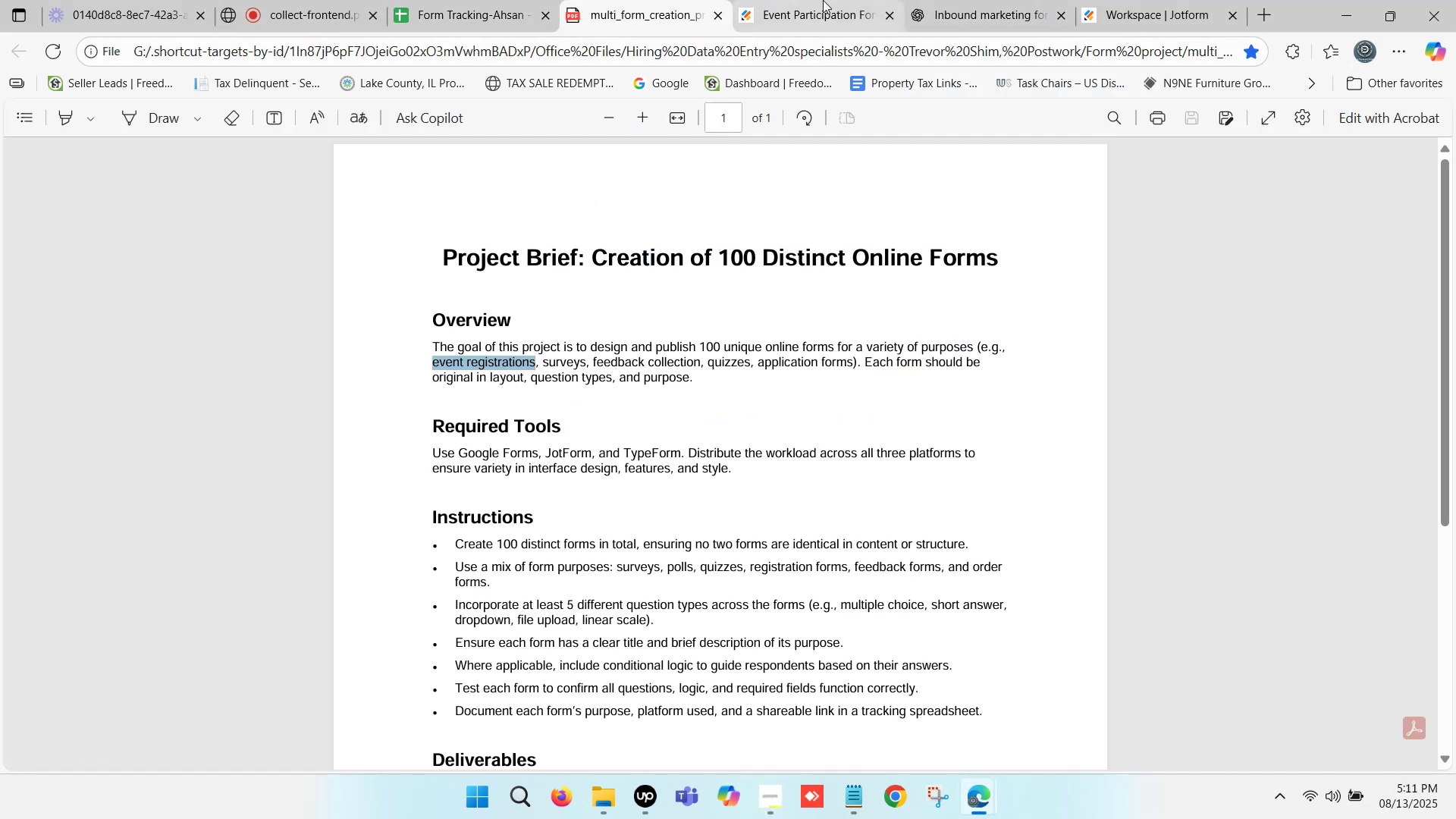 
left_click([971, 0])
 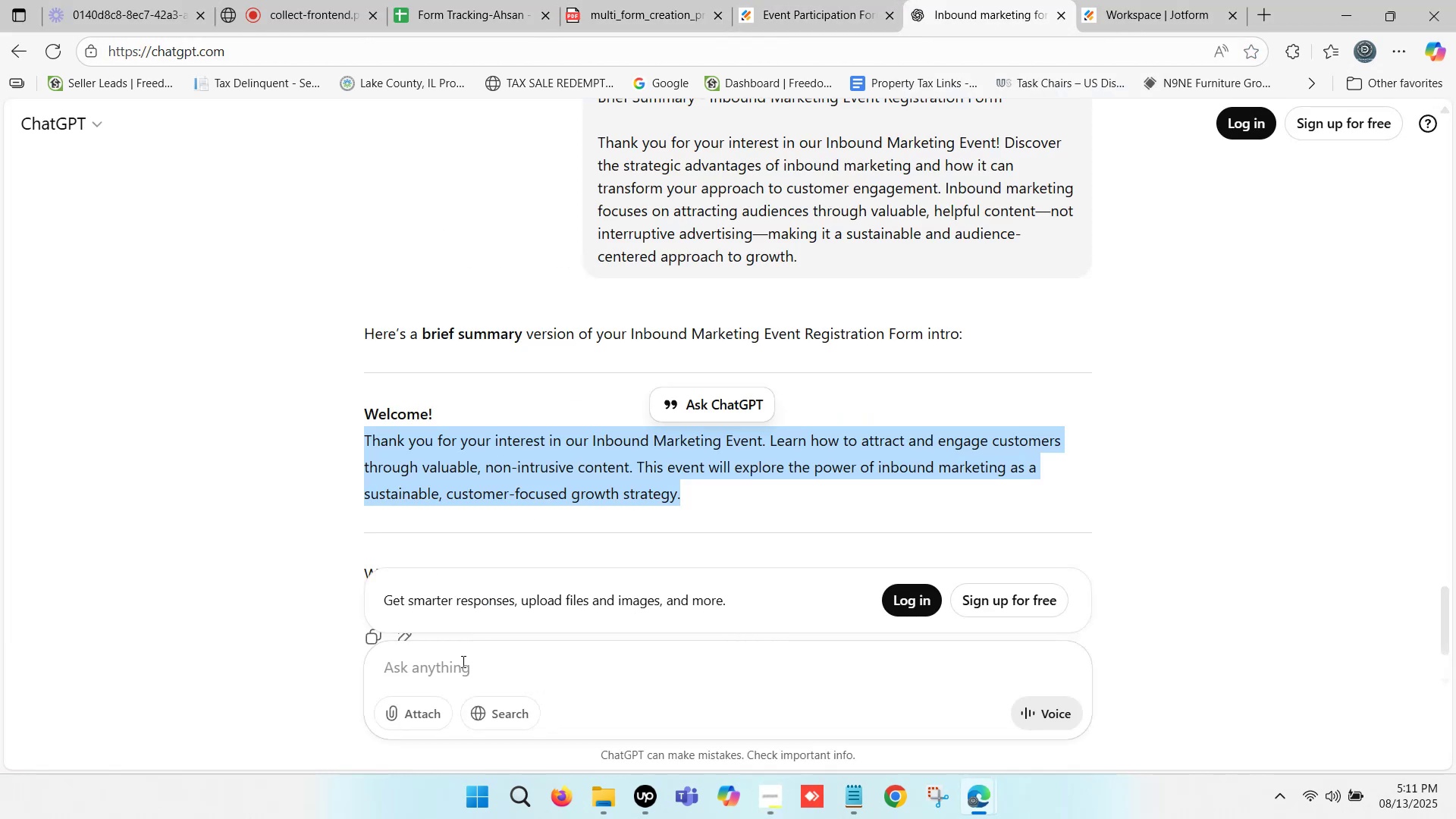 
left_click([450, 673])
 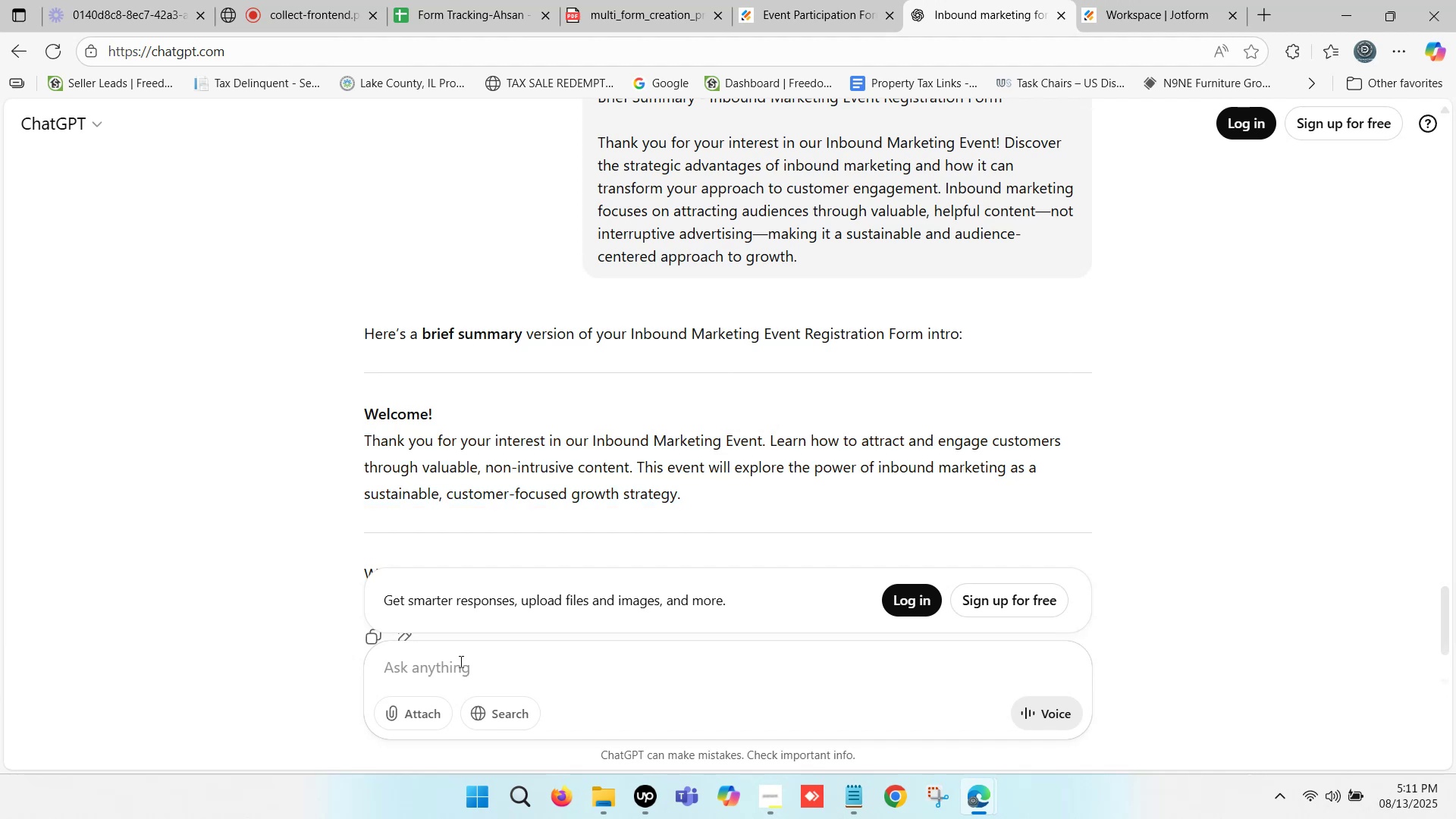 
type(some title for )
 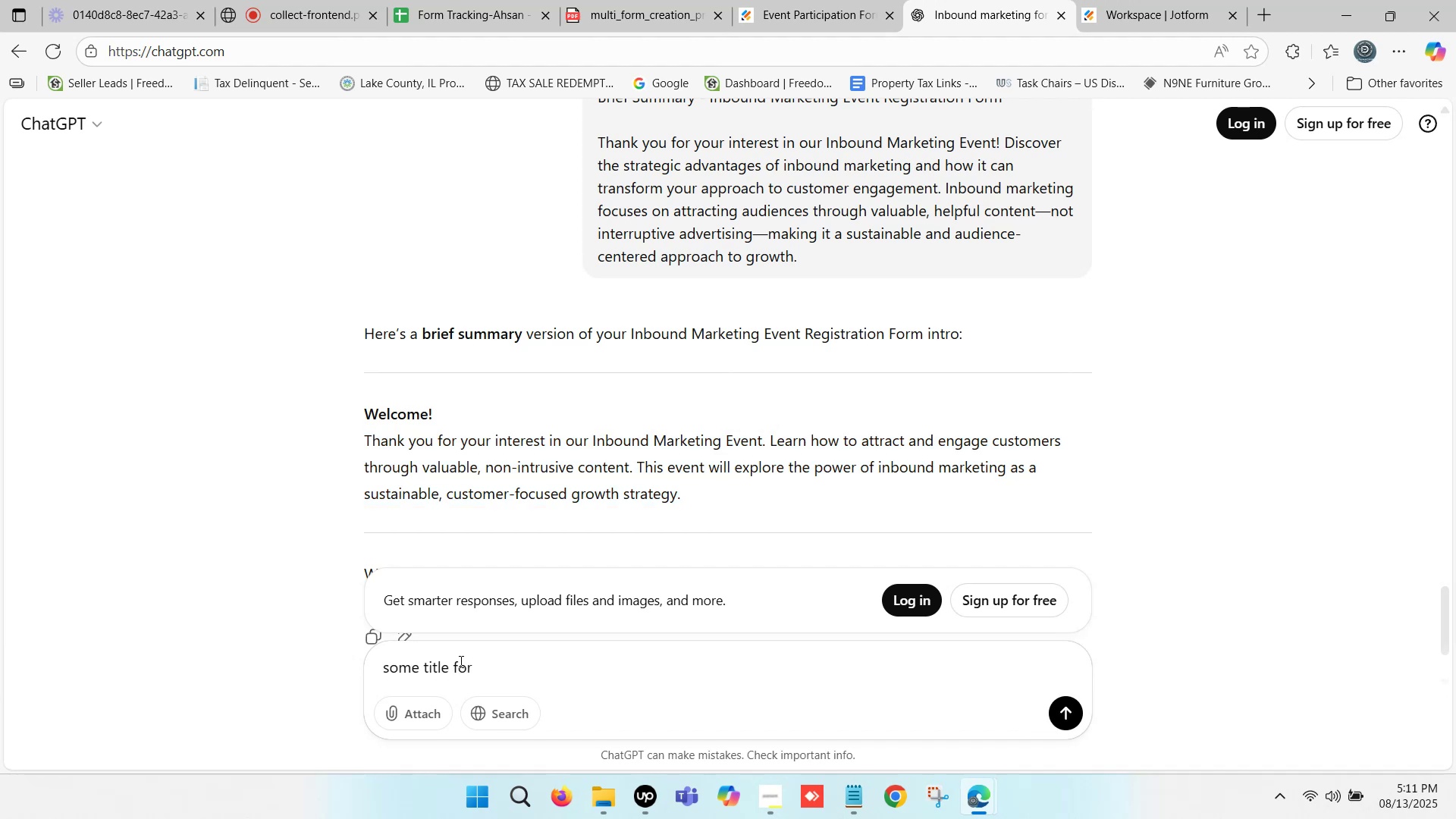 
type(JotForm abot)
key(Backspace)
type(ut )
 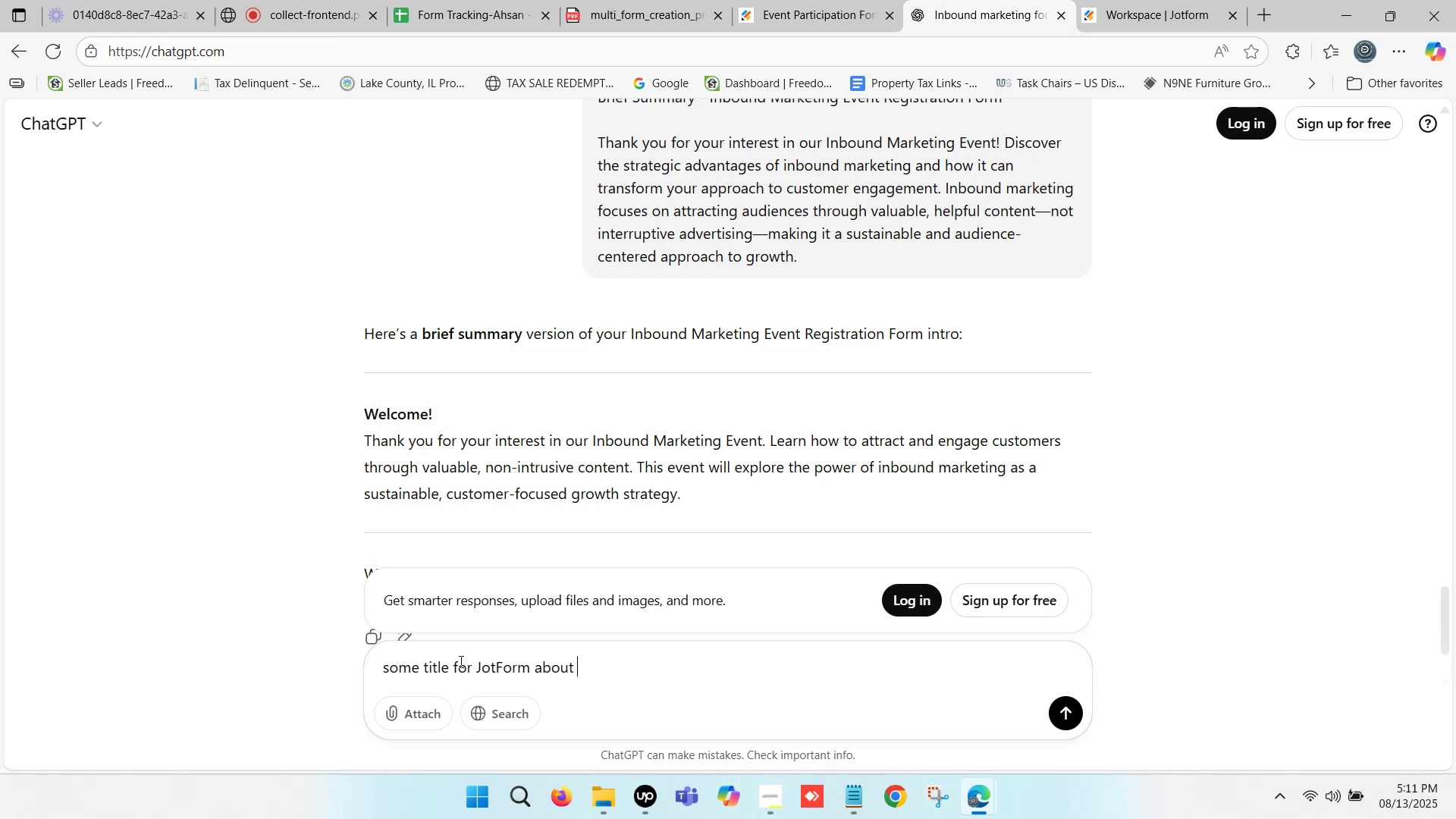 
key(Control+V)
 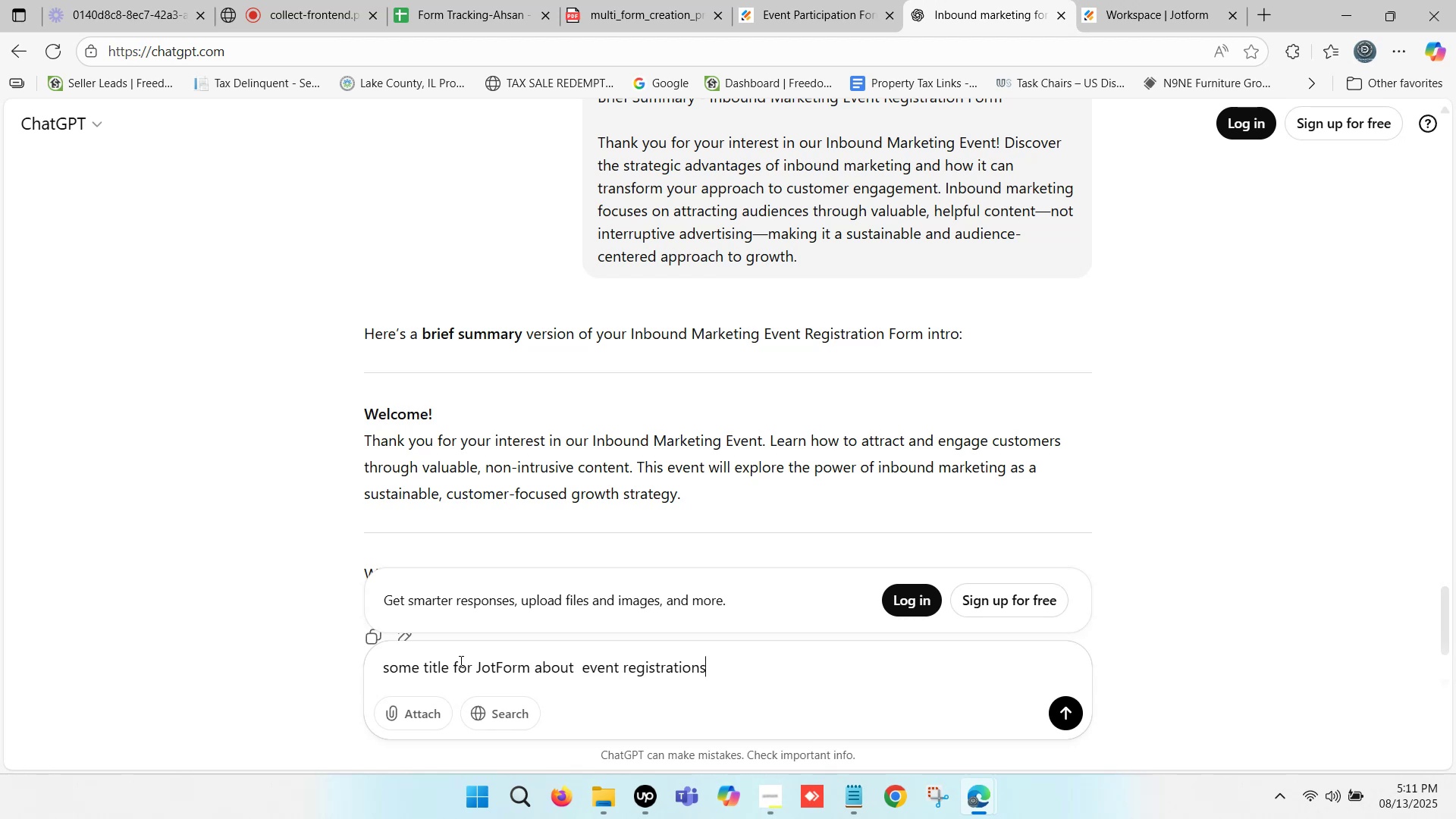 
type( used)
 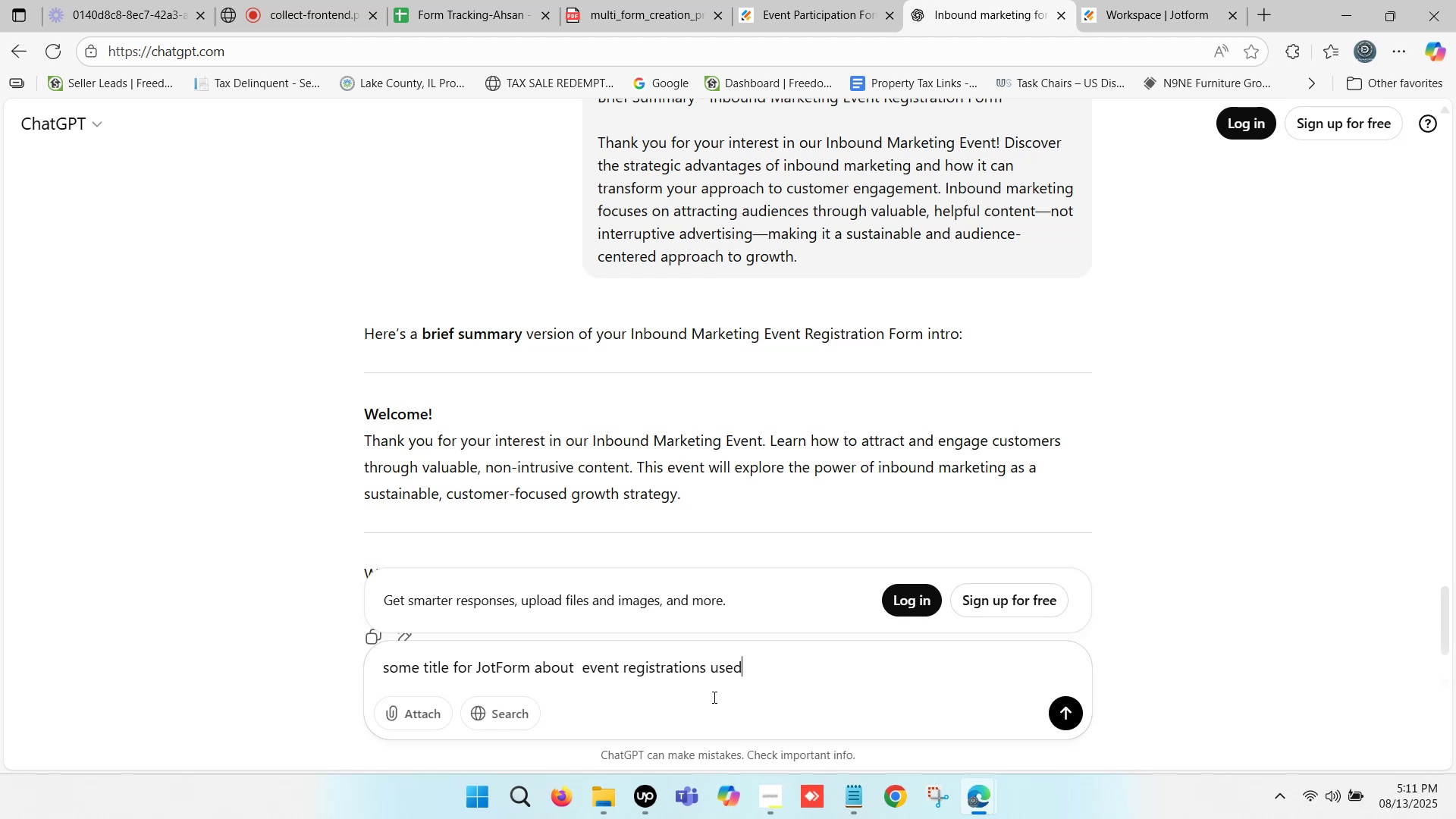 
left_click([711, 673])
 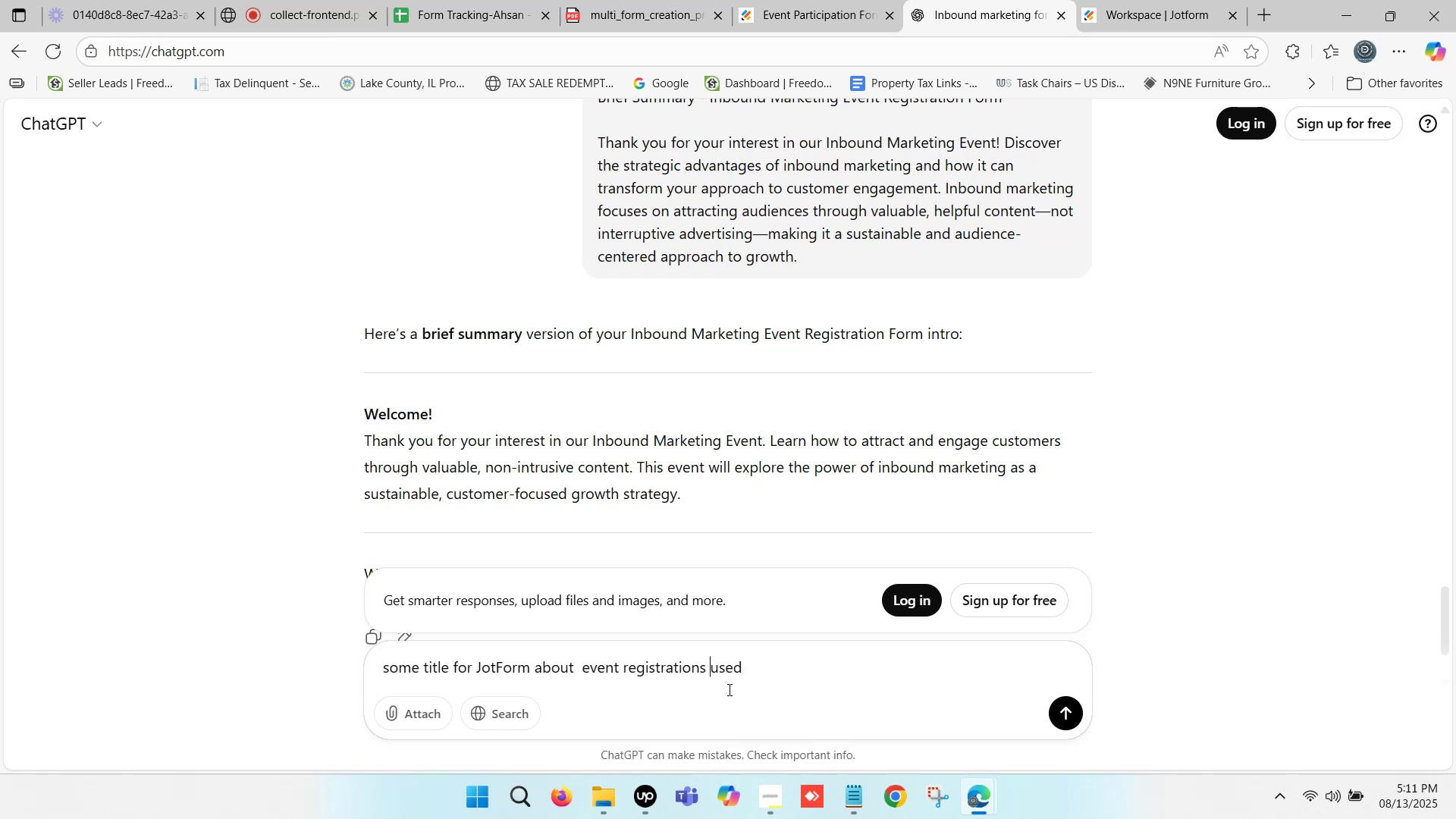 
key(Shift+9)
 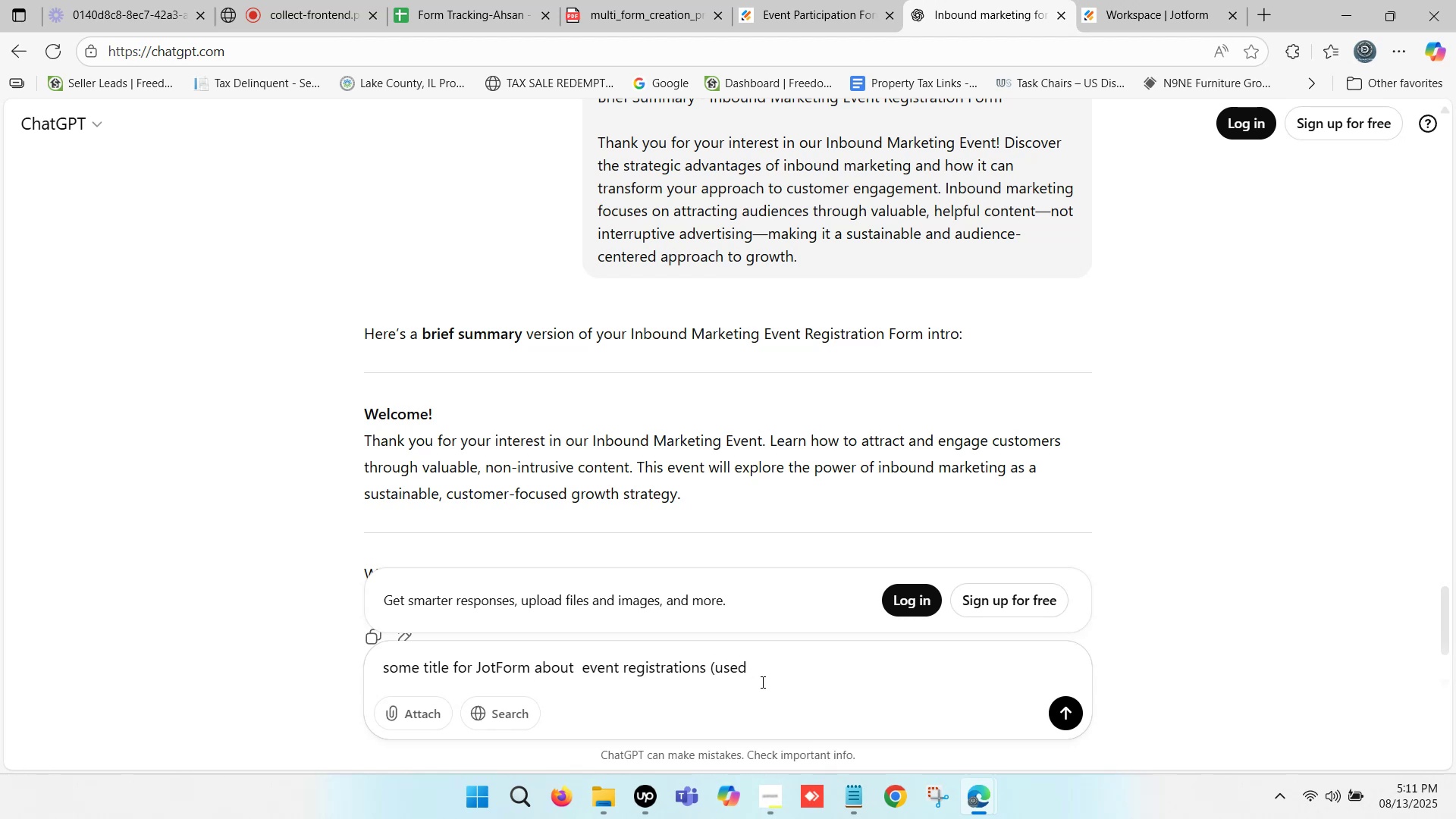 
left_click([774, 659])
 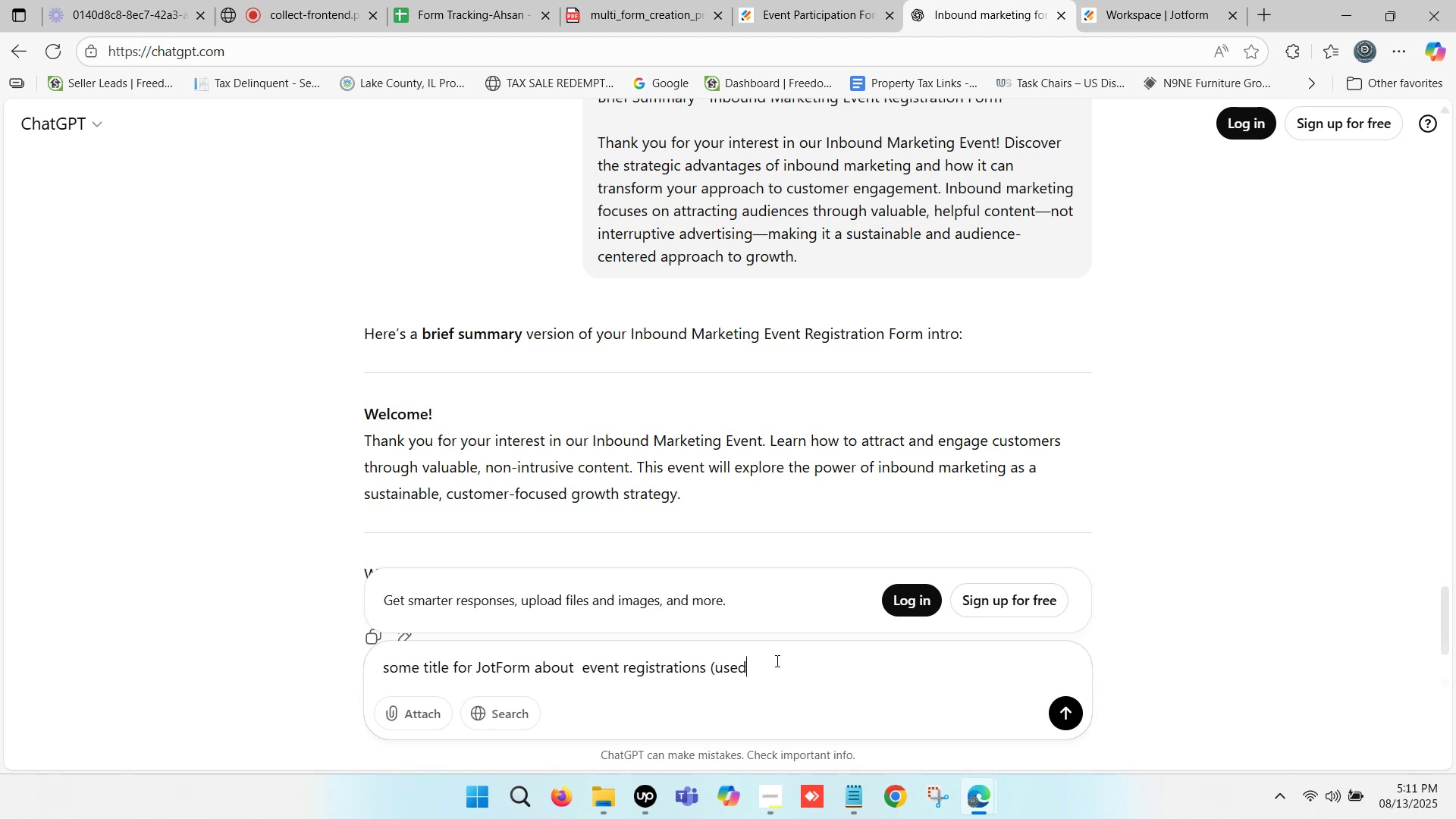 
type( different Keyword))
 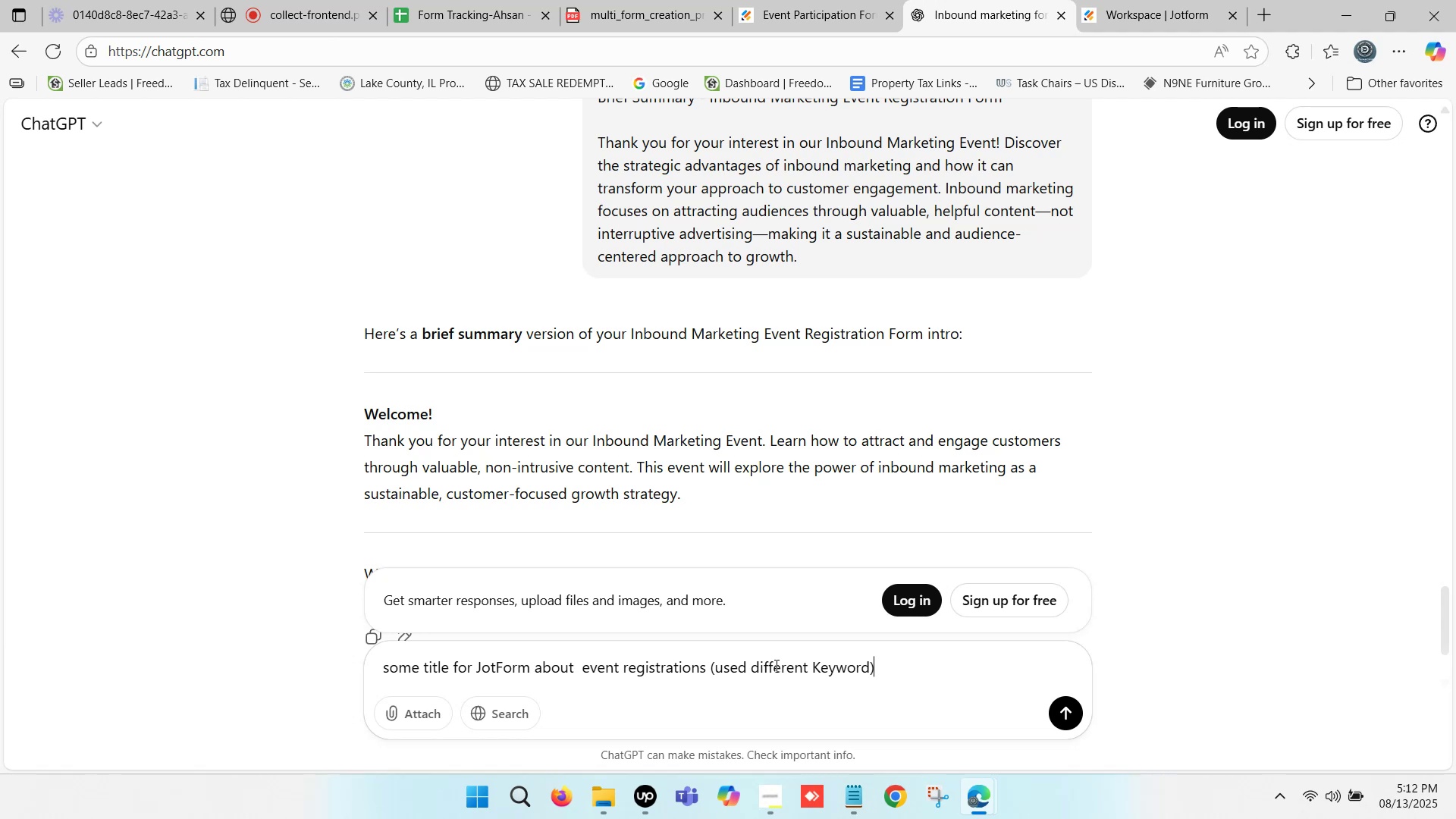 
key(Enter)
 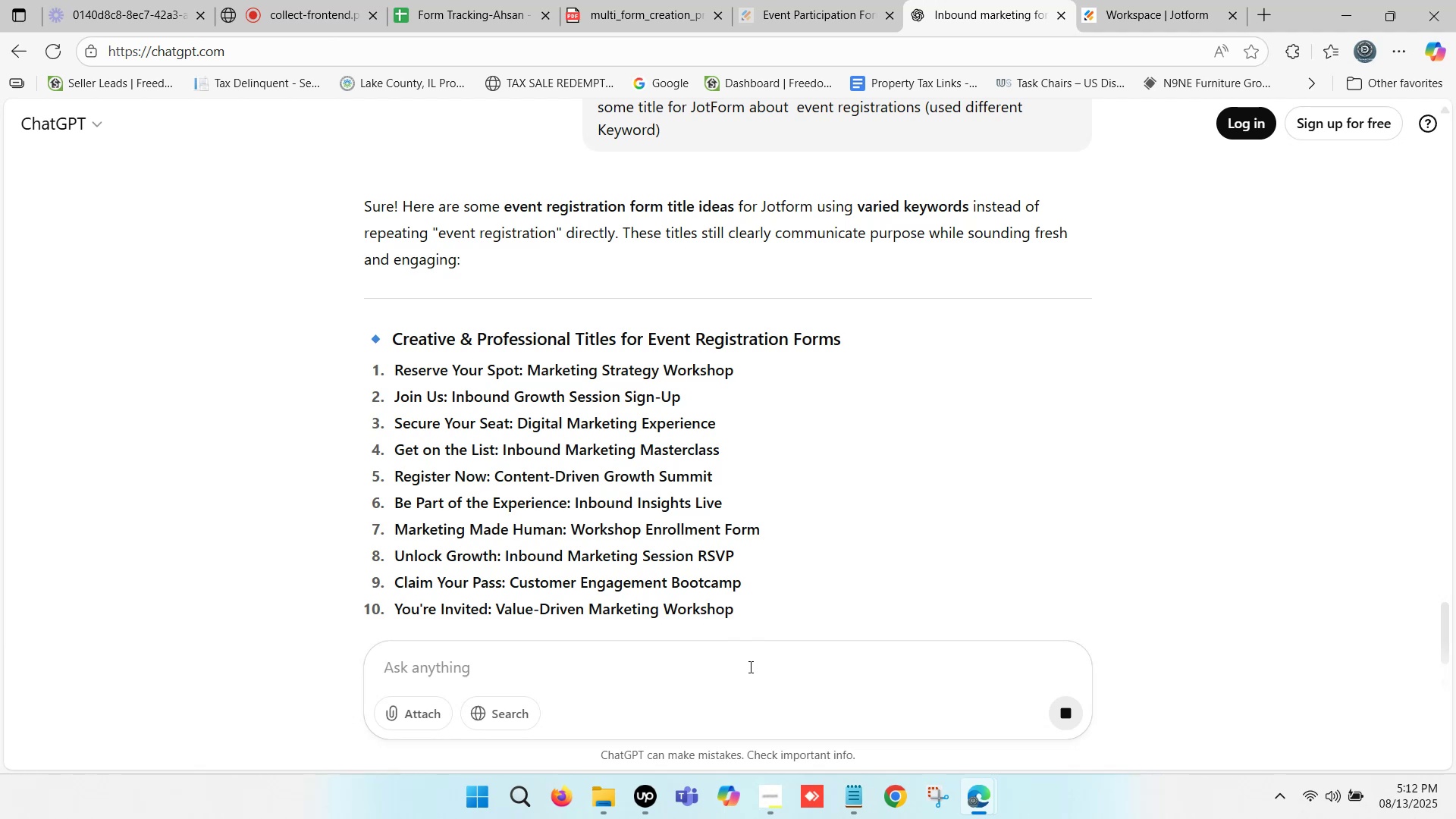 
wait(14.34)
 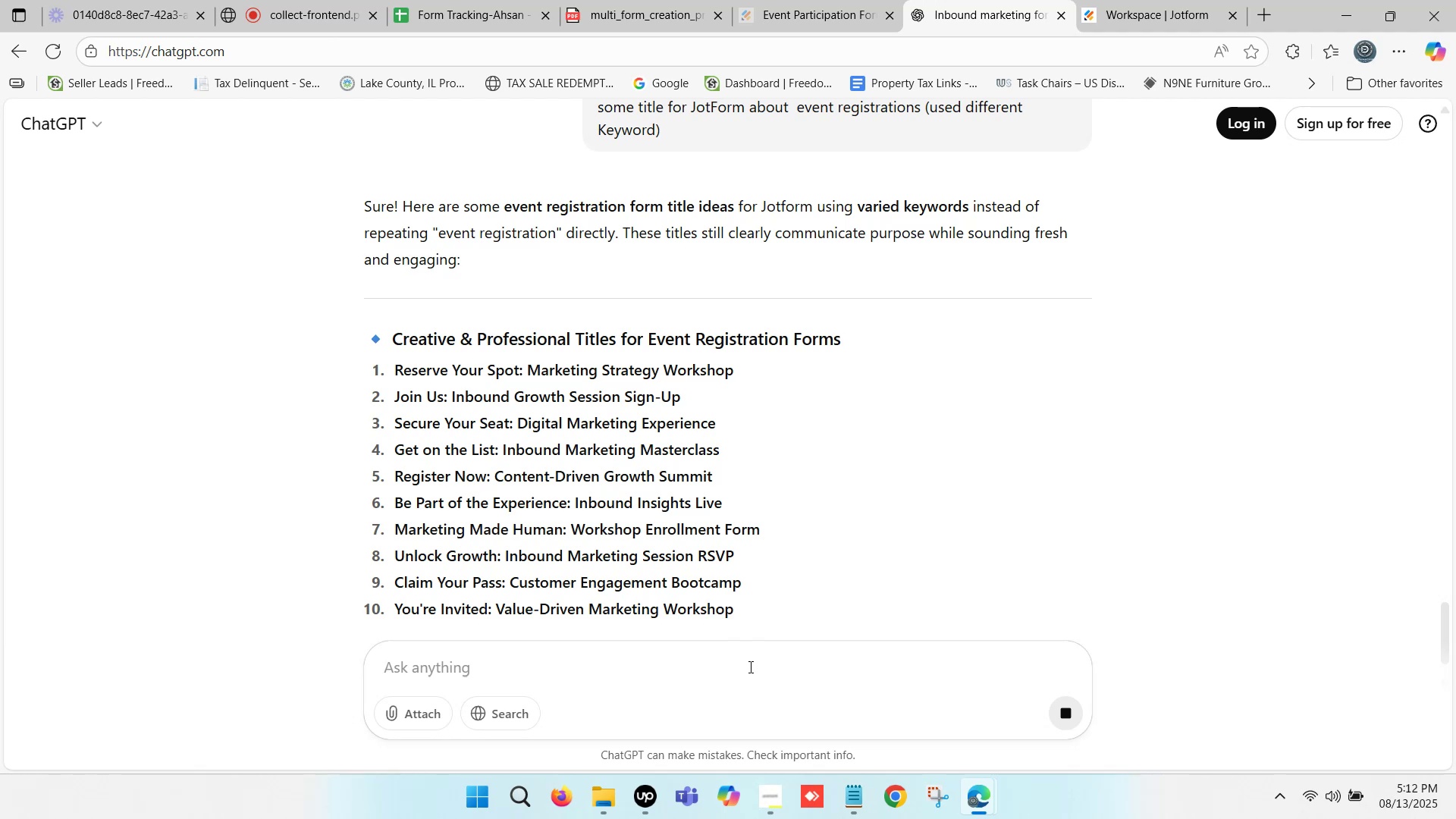 
scroll: coordinate [682, 598], scroll_direction: none, amount: 0.0
 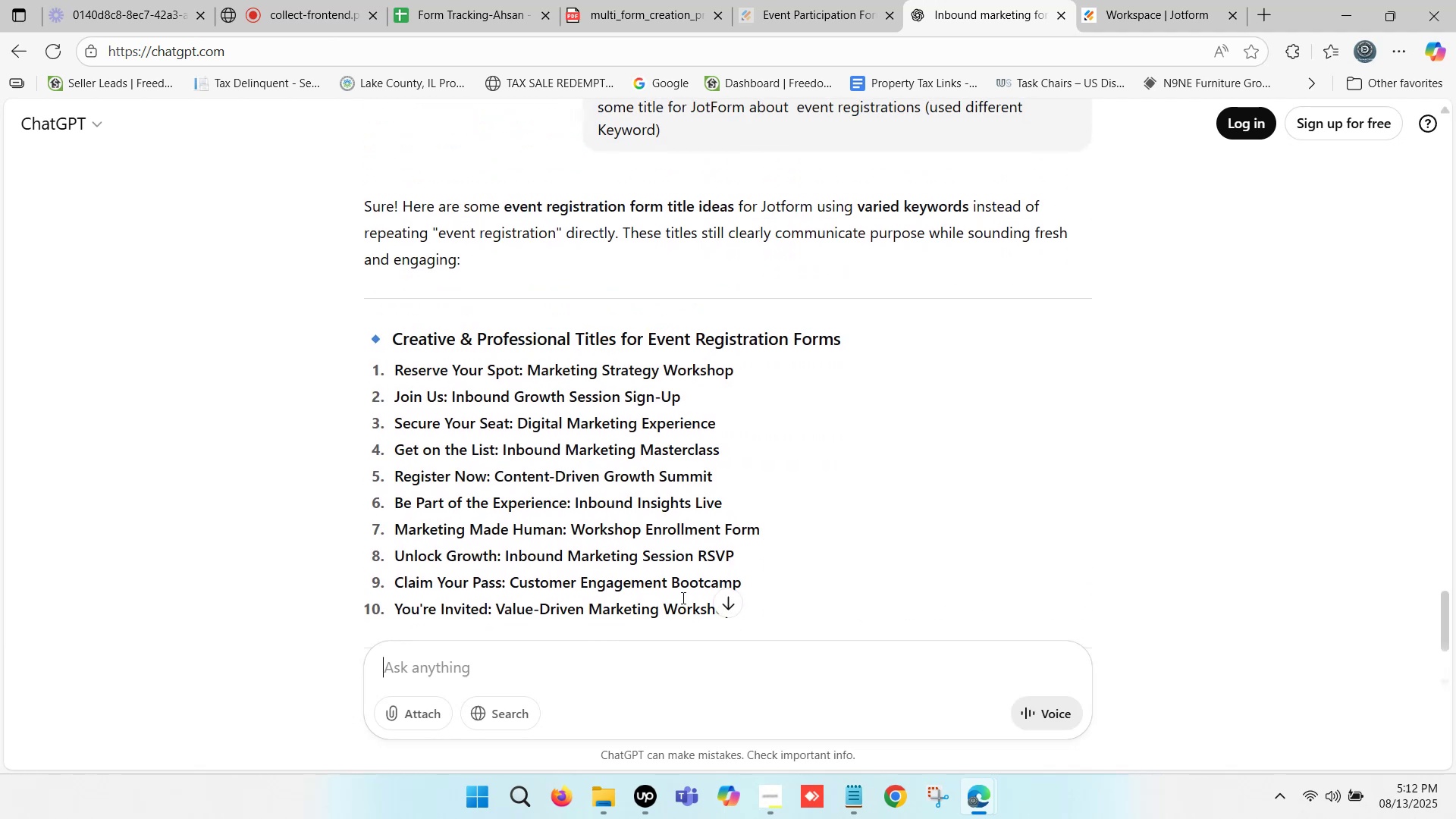 
scroll: coordinate [681, 598], scroll_direction: down, amount: 3.0
 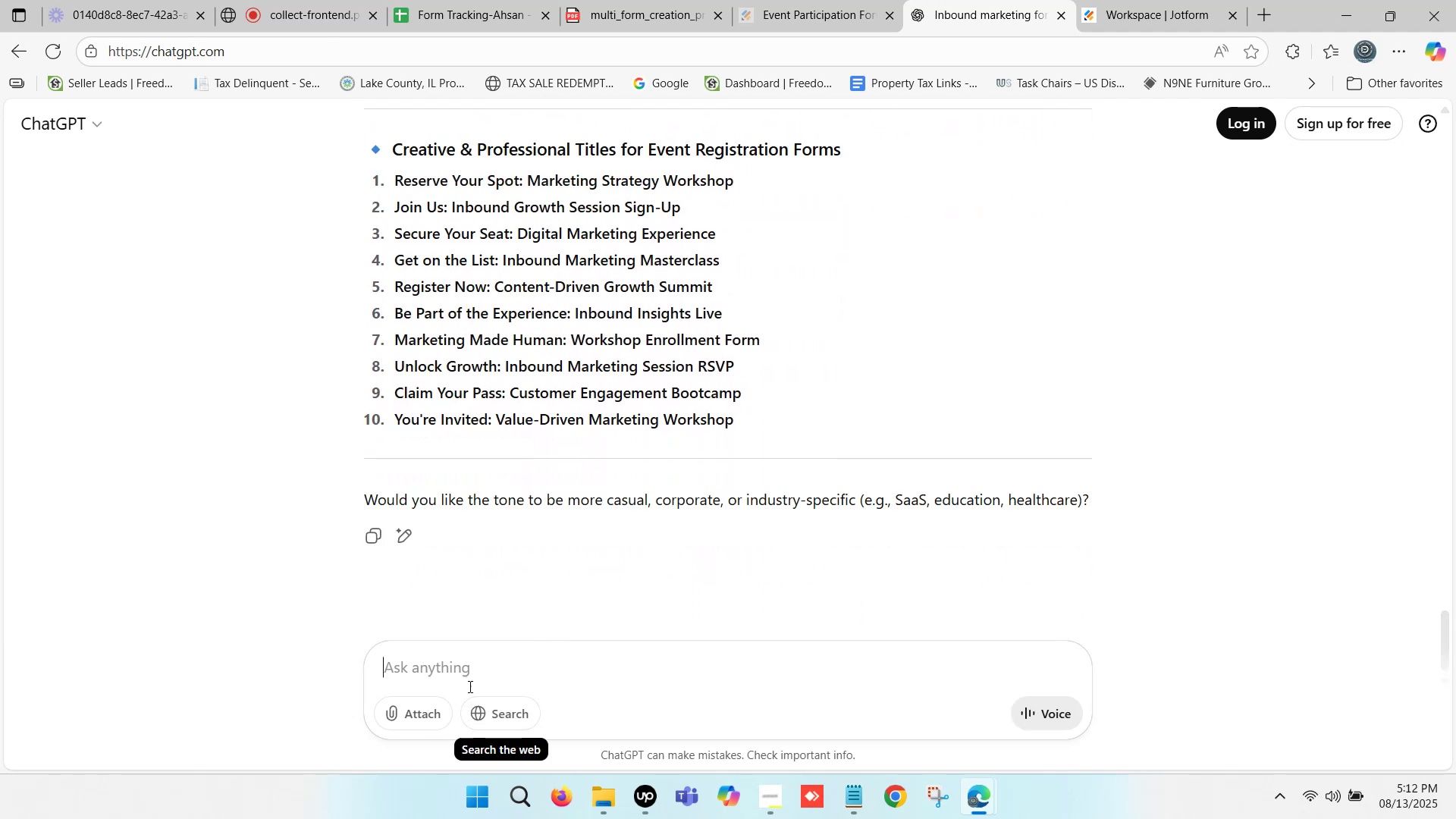 
left_click([471, 669])
 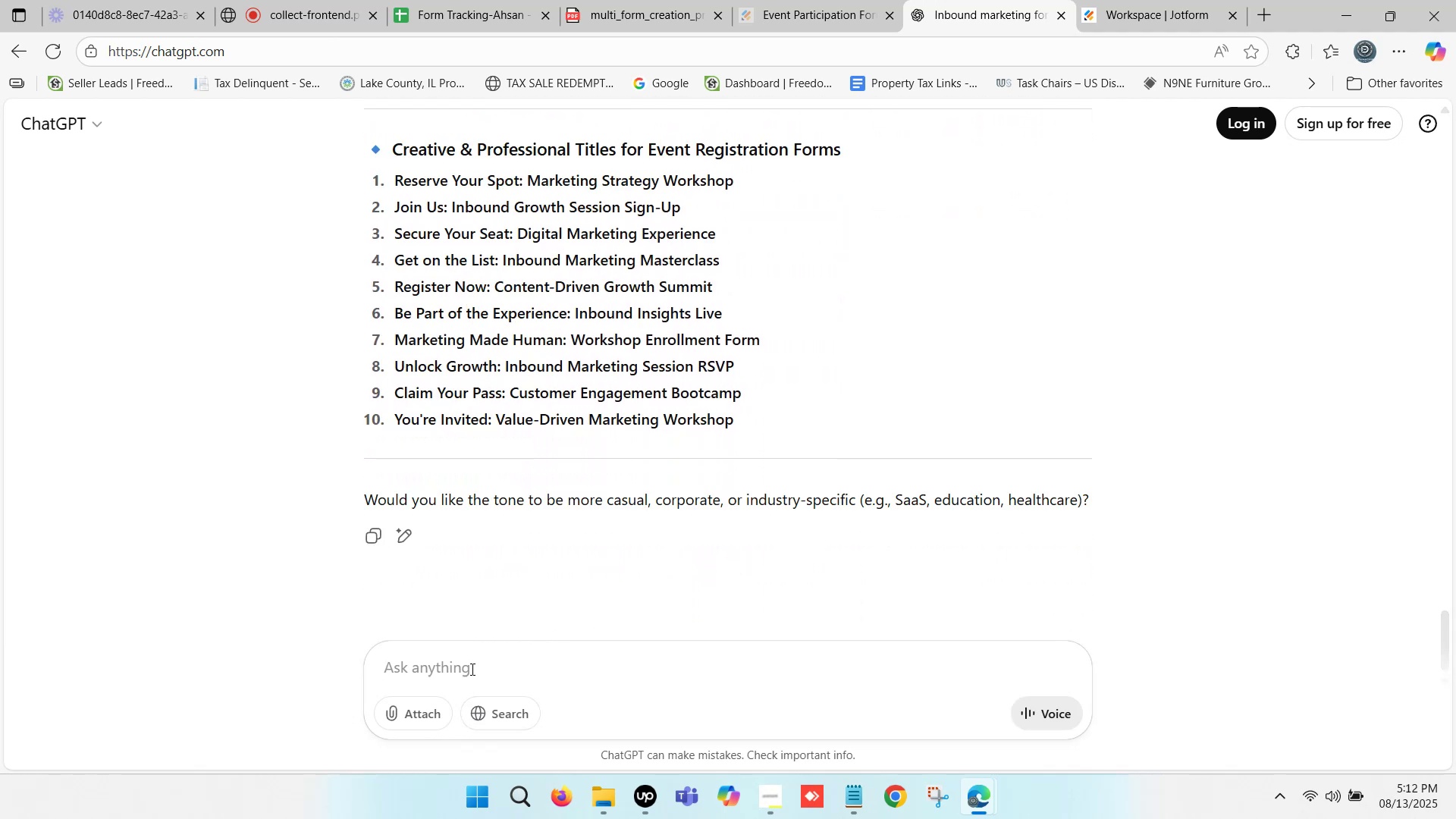 
type(used i)
key(Backspace)
type(other format just like - )
 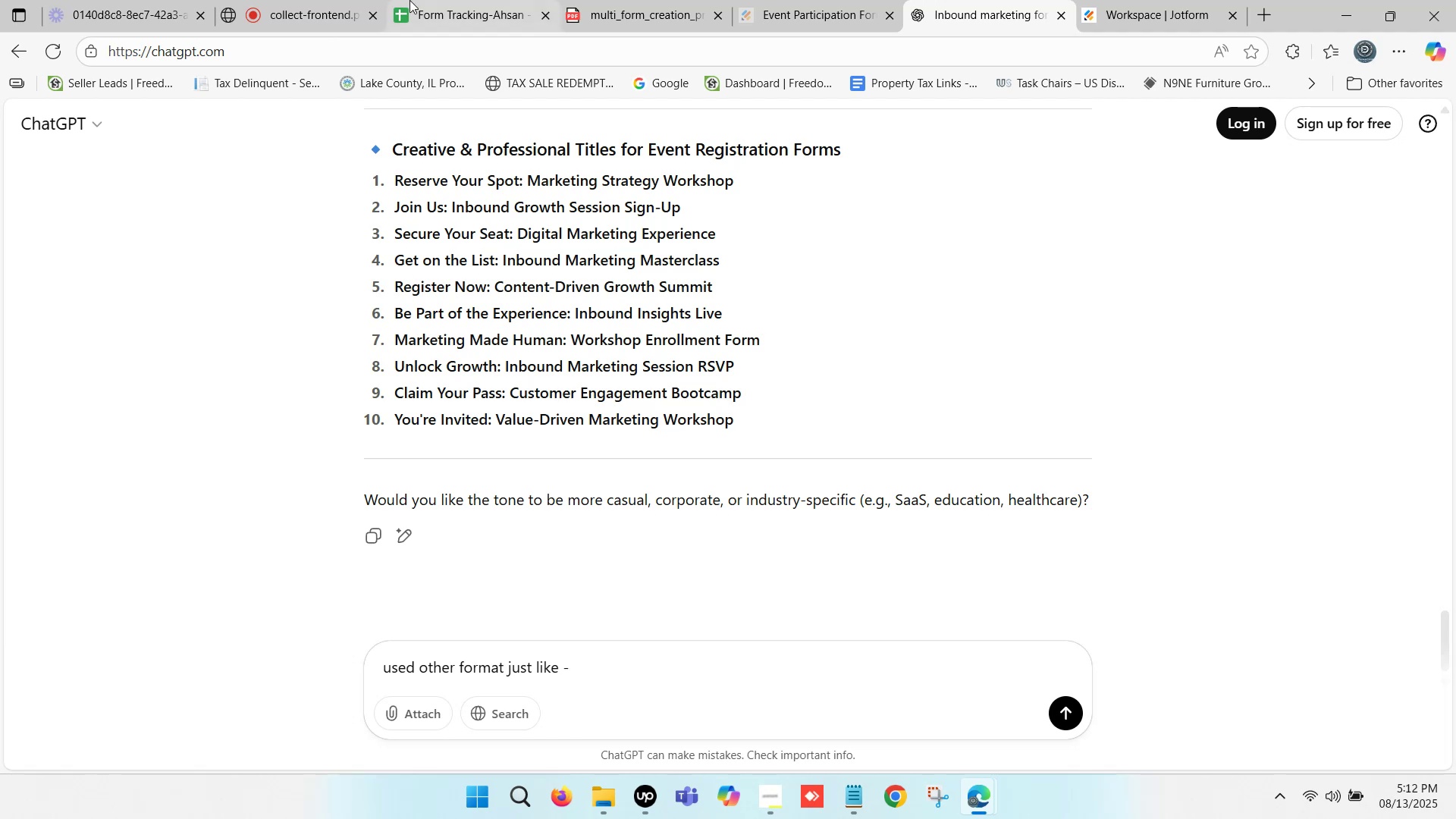 
left_click([412, 0])
 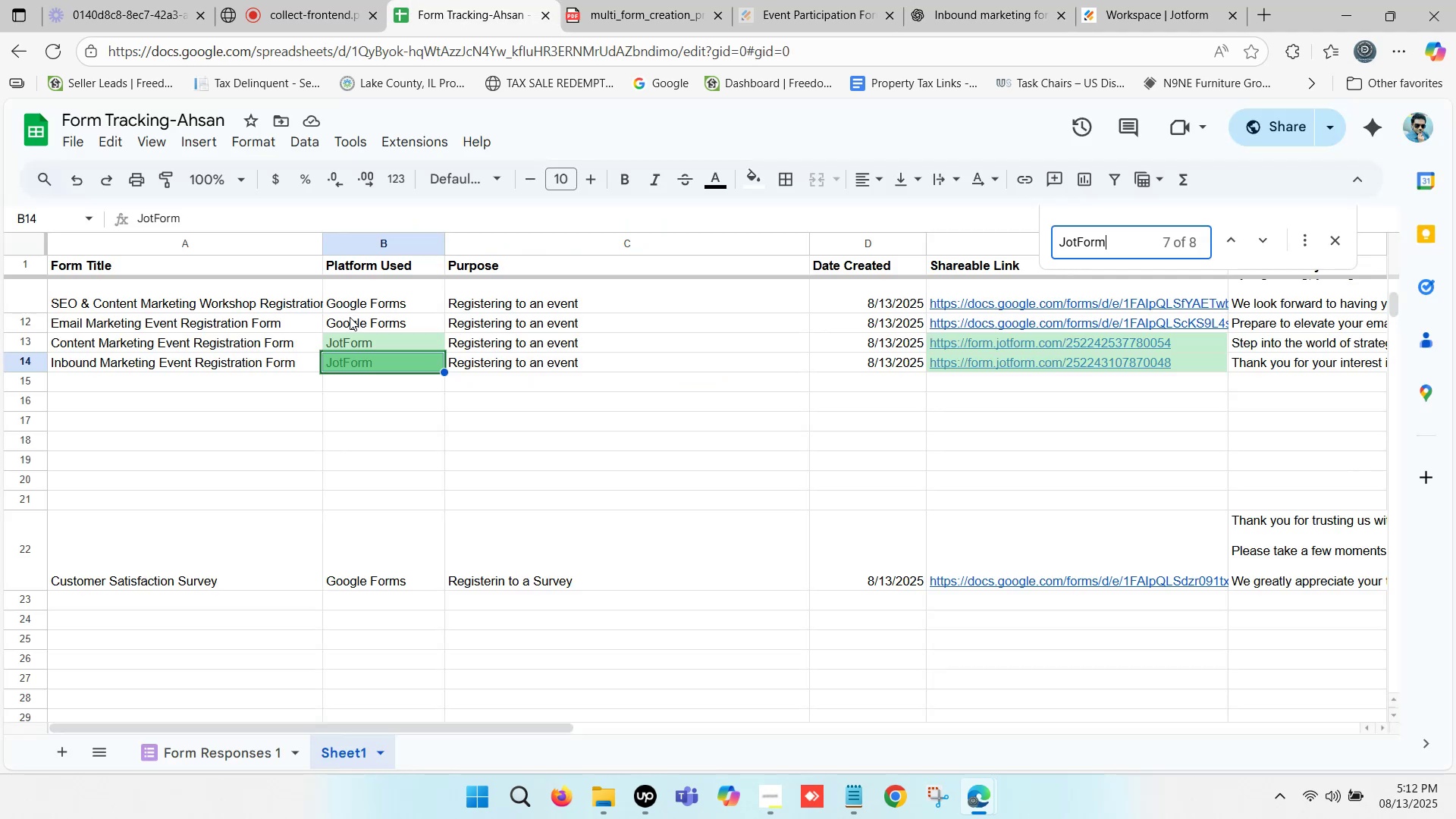 
scroll: coordinate [260, 351], scroll_direction: up, amount: 1.0
 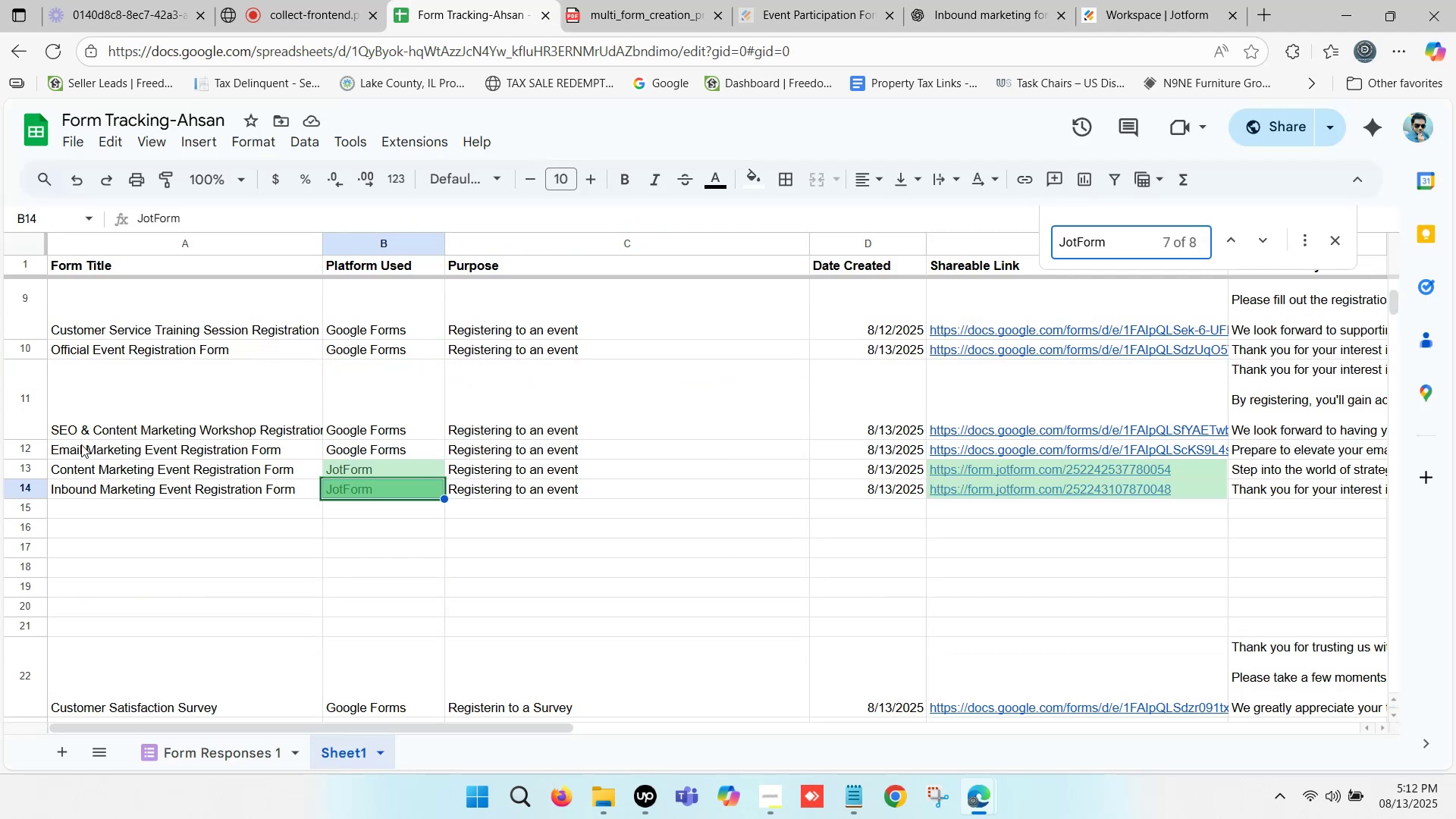 
left_click([111, 431])
 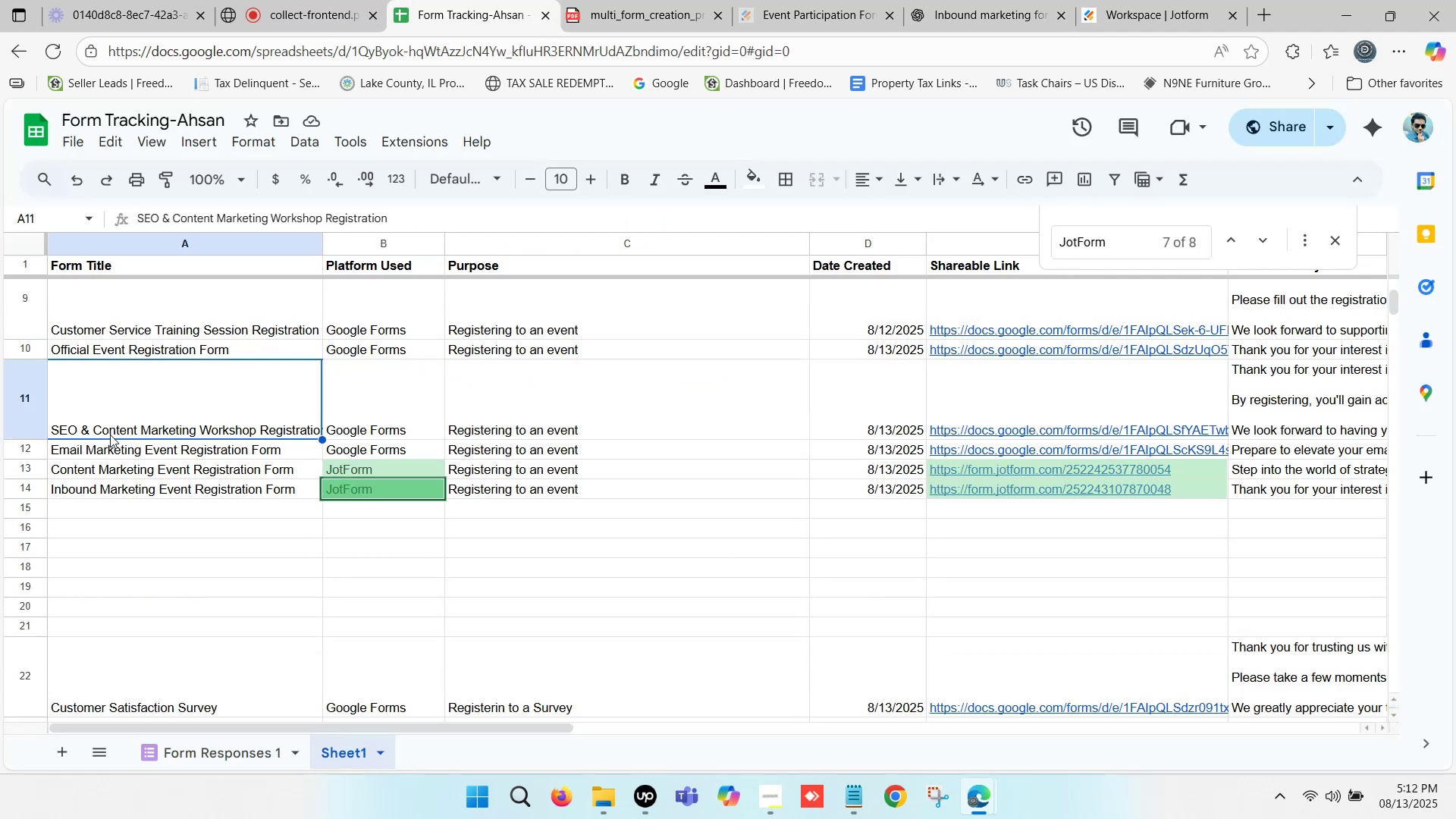 
key(Control+ControlLeft)
 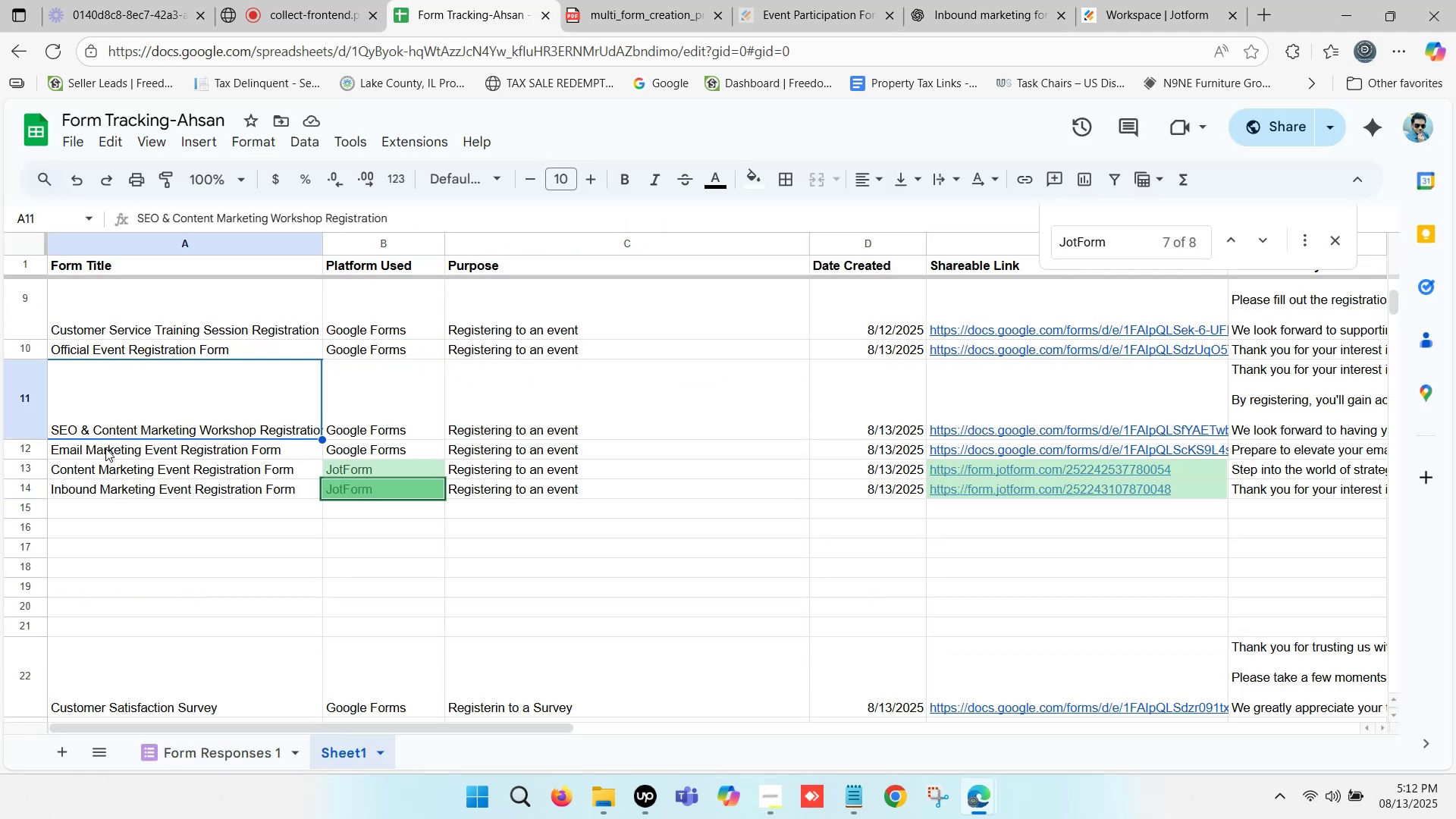 
scroll: coordinate [134, 441], scroll_direction: up, amount: 1.0
 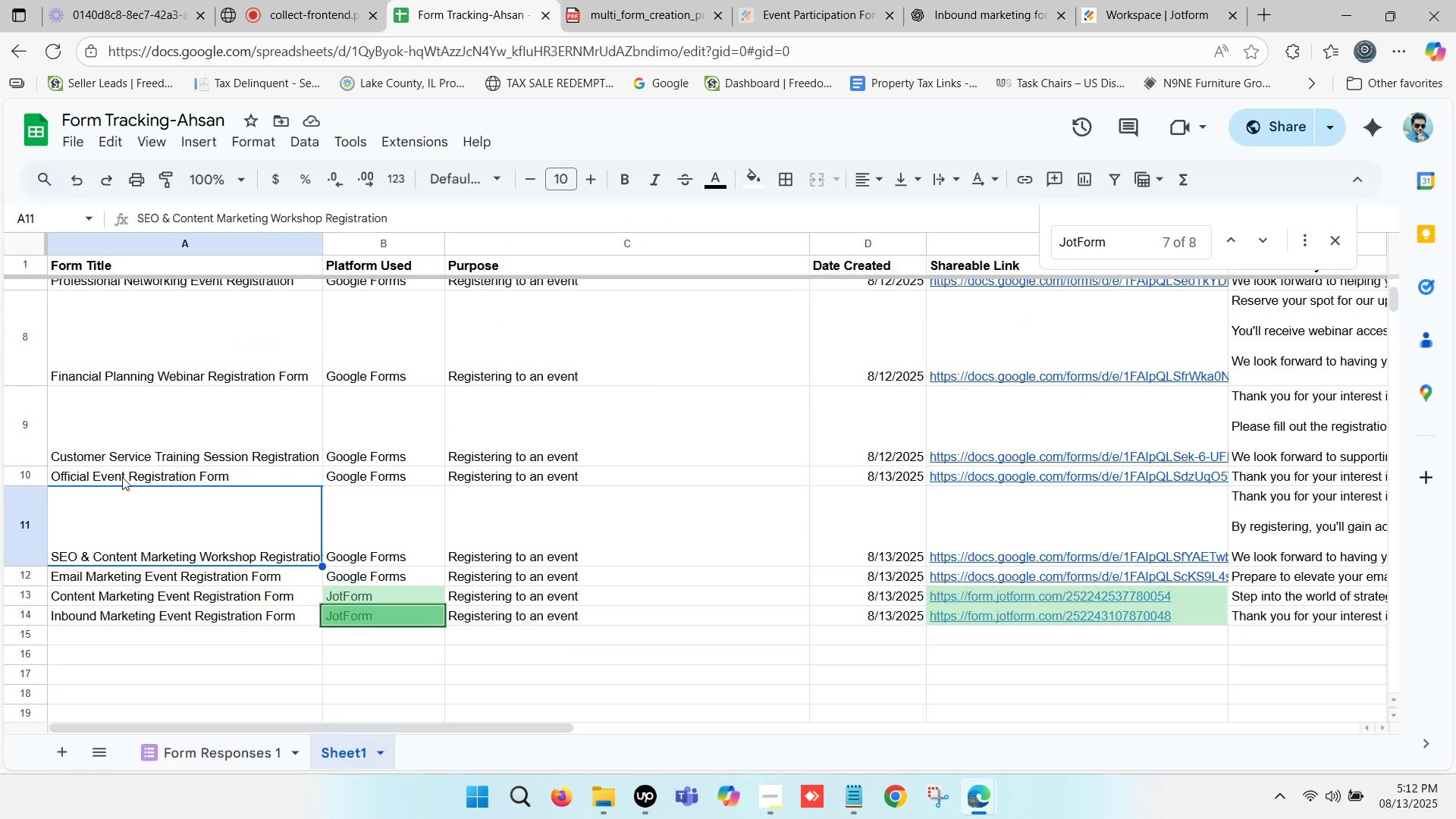 
left_click([122, 477])
 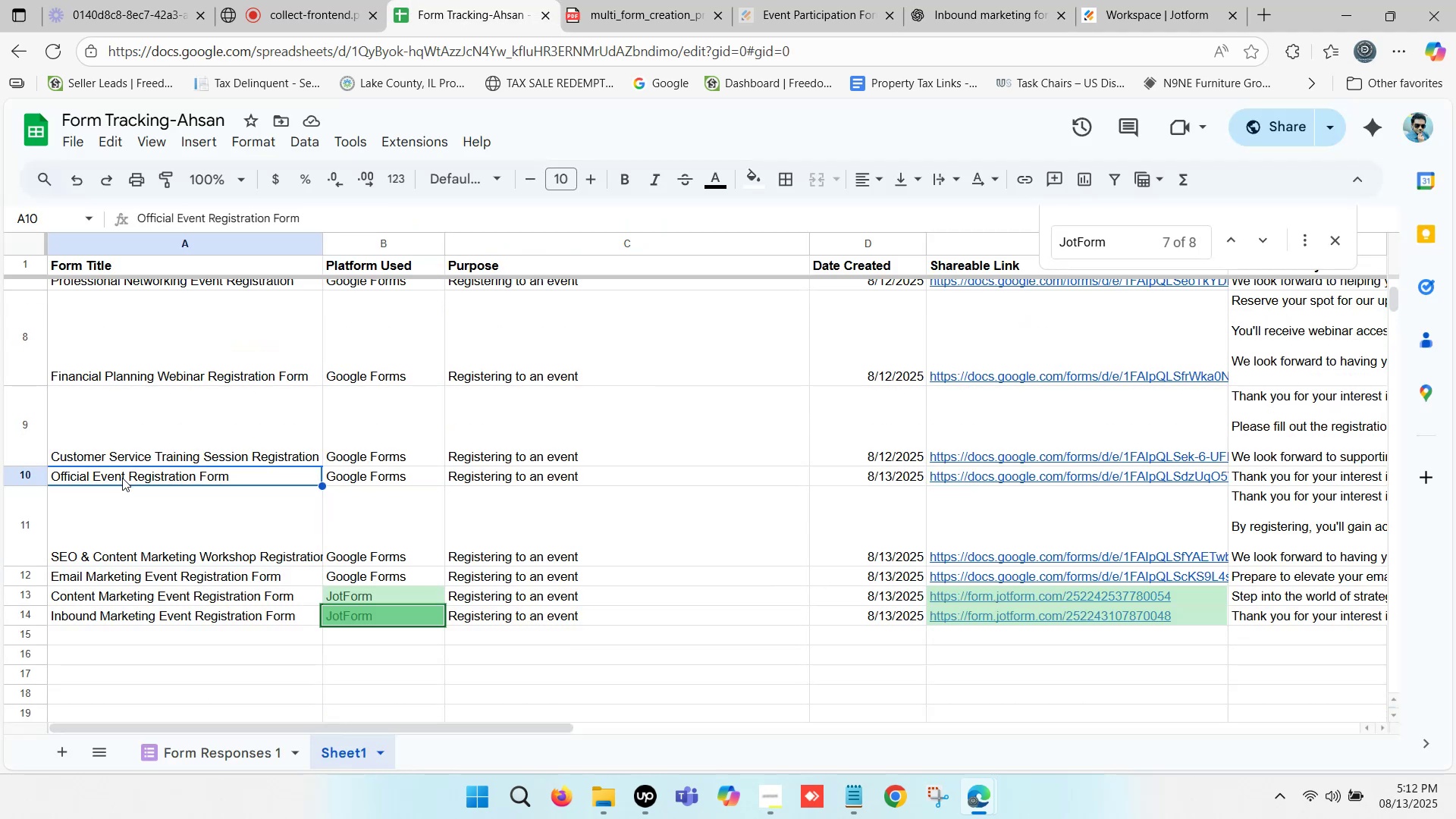 
key(Control+C)
 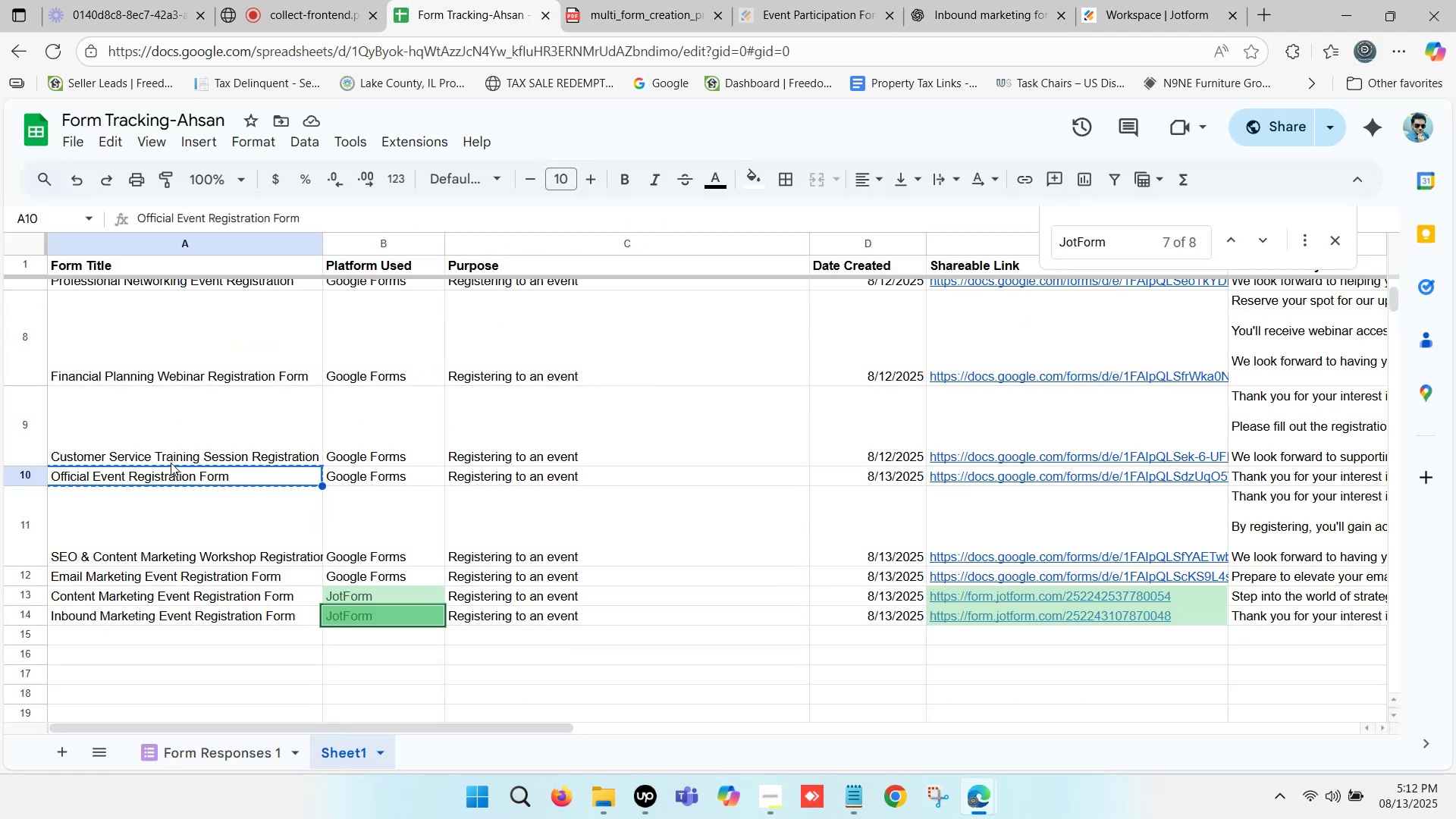 
left_click([140, 451])
 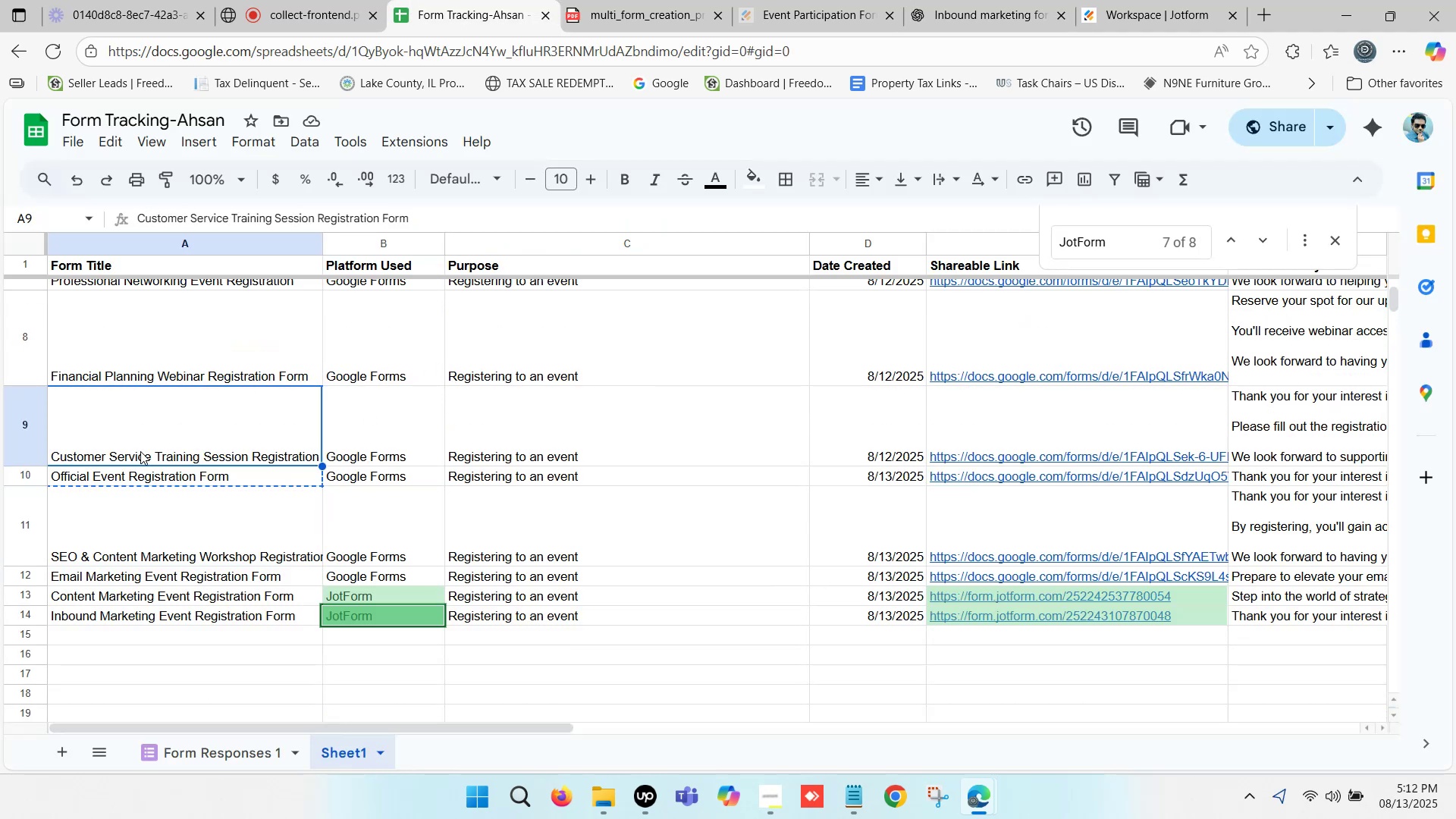 
key(Control+C)
 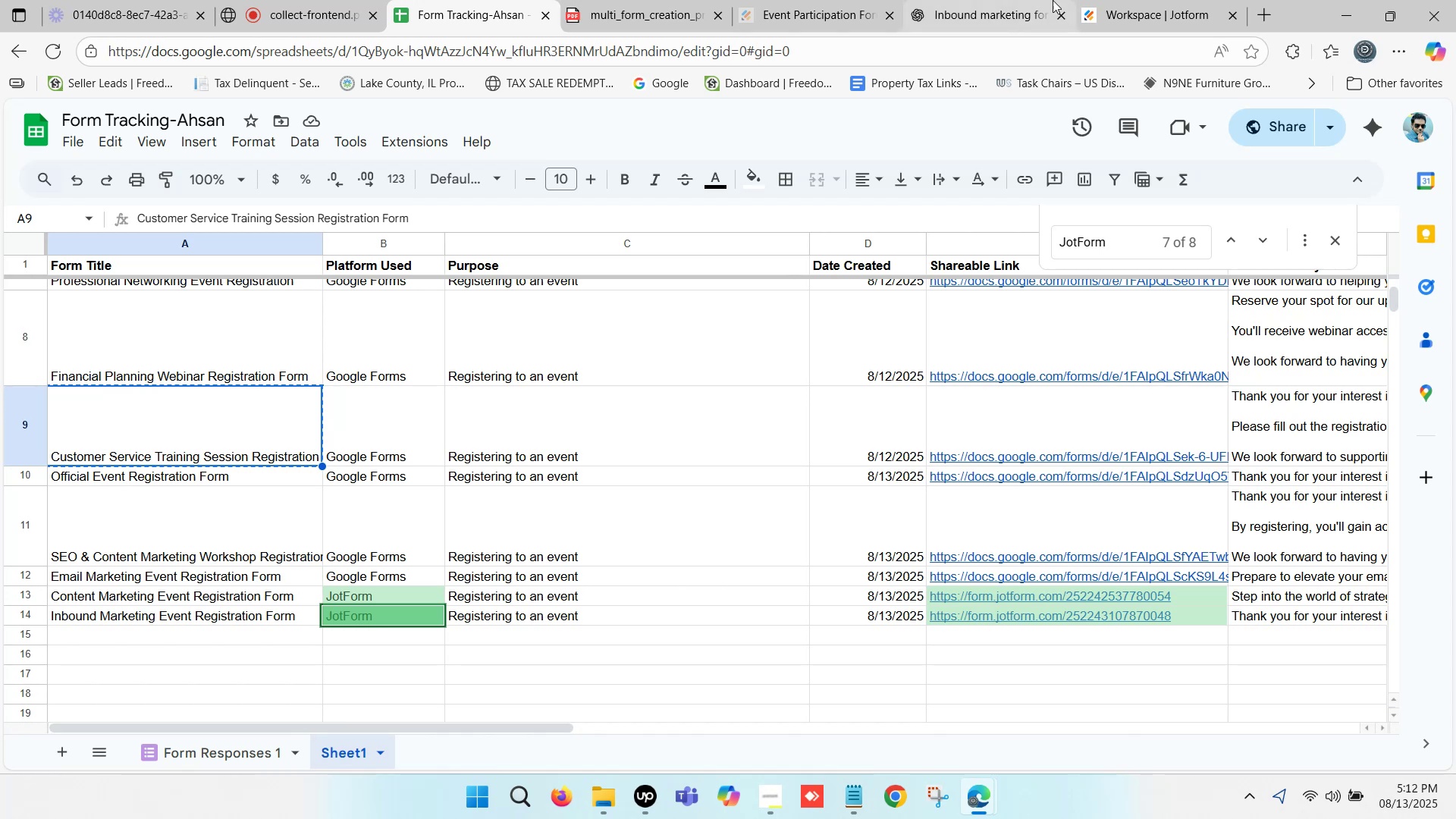 
left_click([1108, 0])
 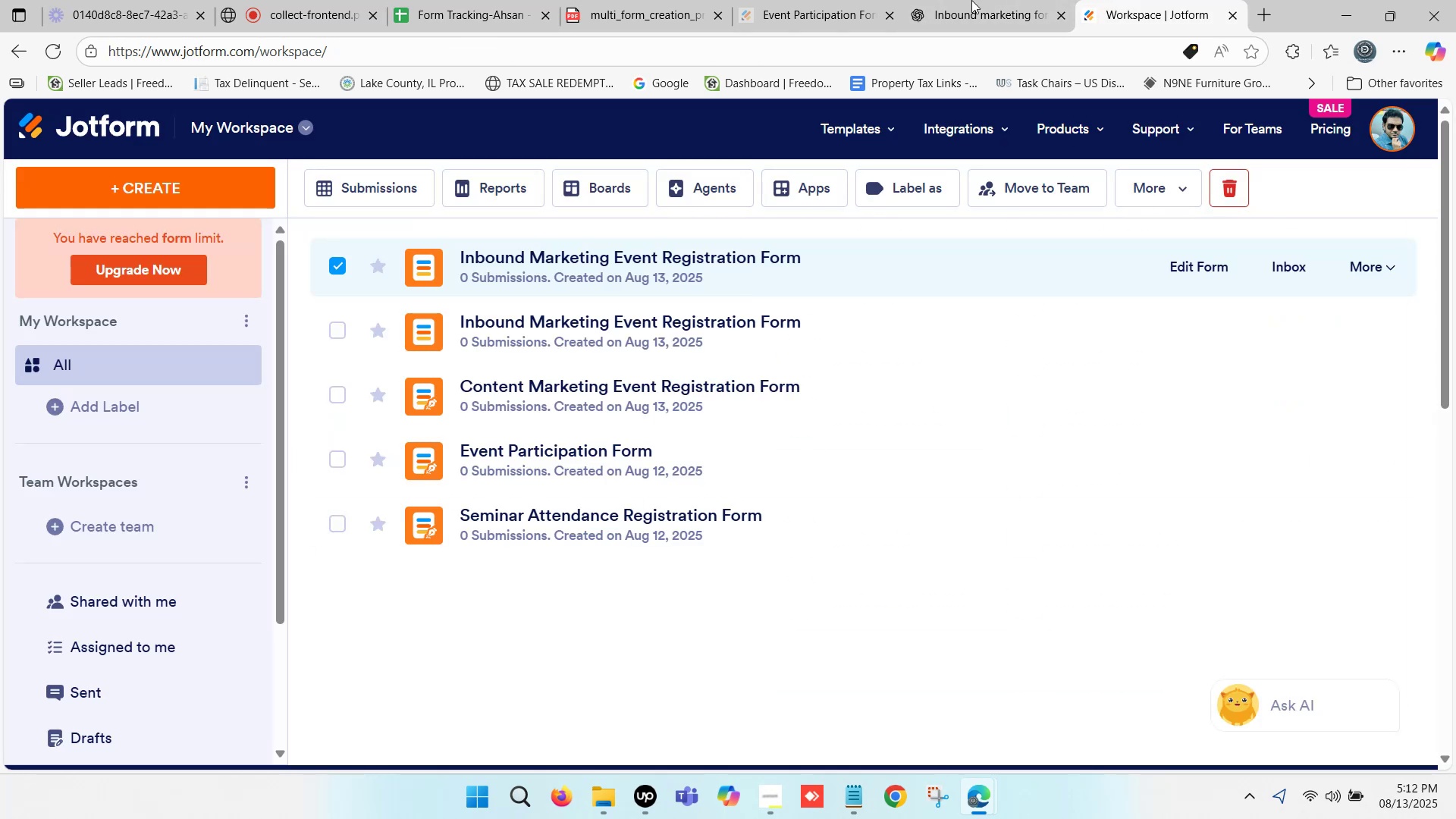 
left_click([974, 0])
 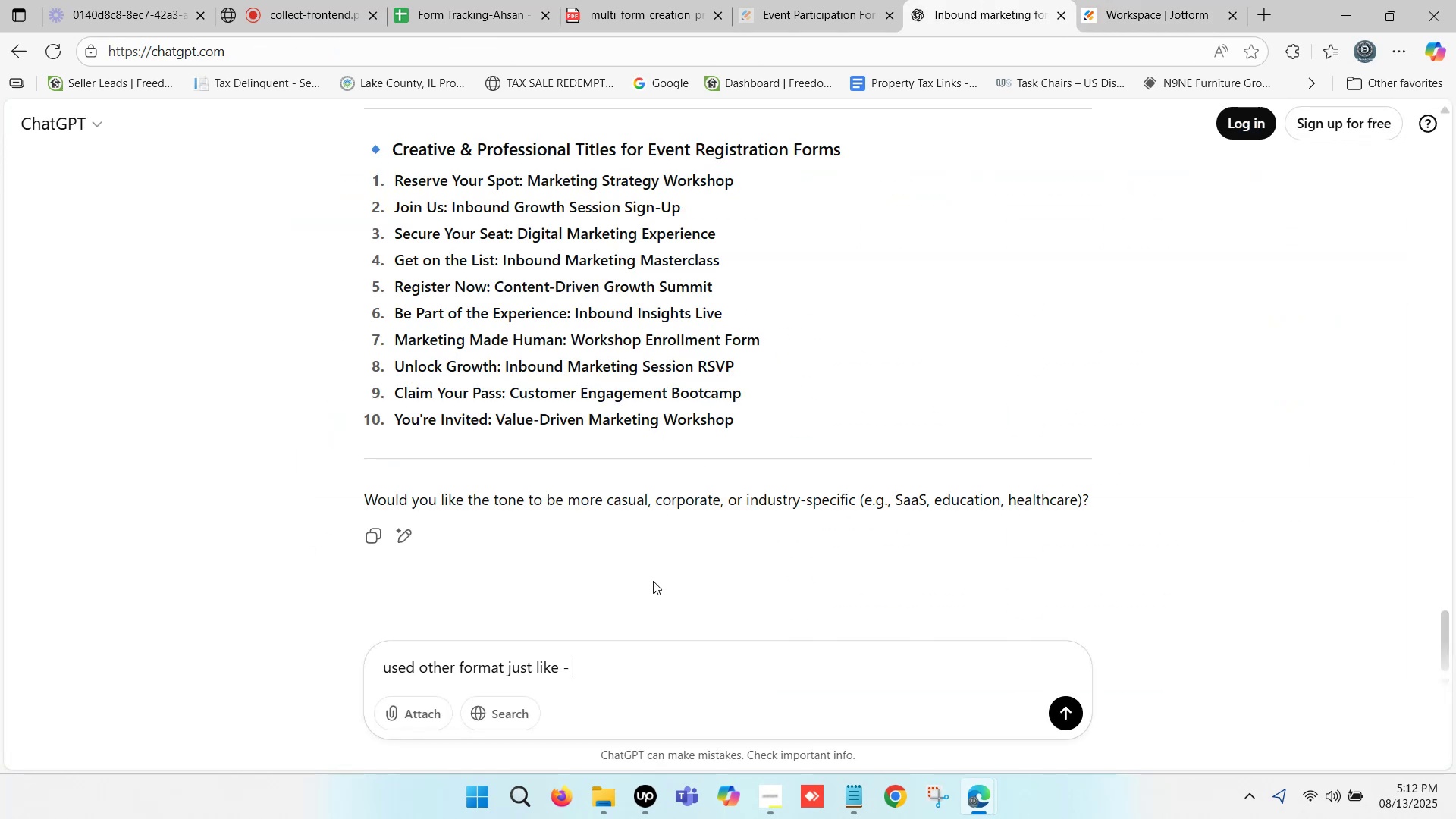 
key(Control+ControlLeft)
 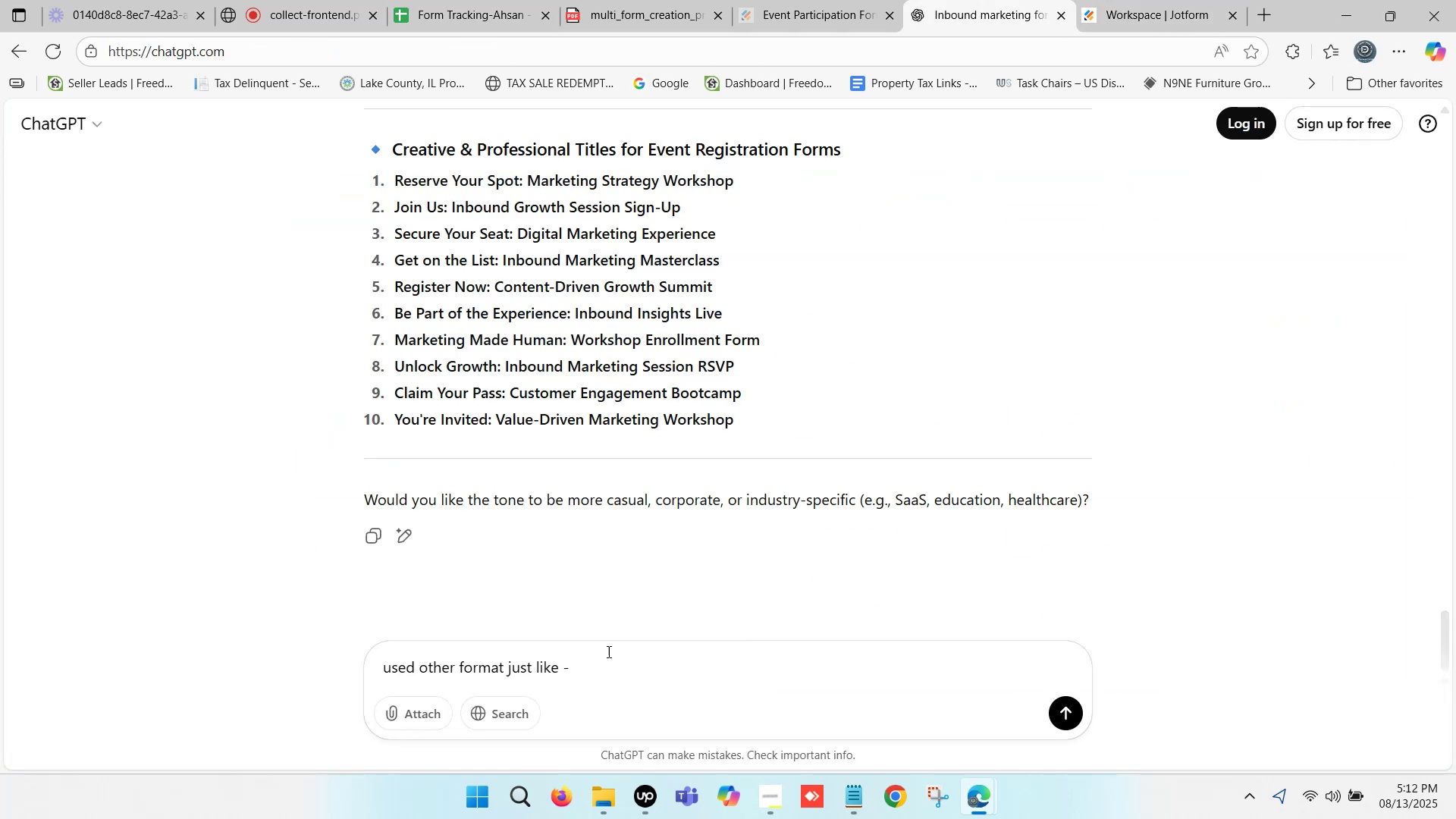 
key(Control+V)
 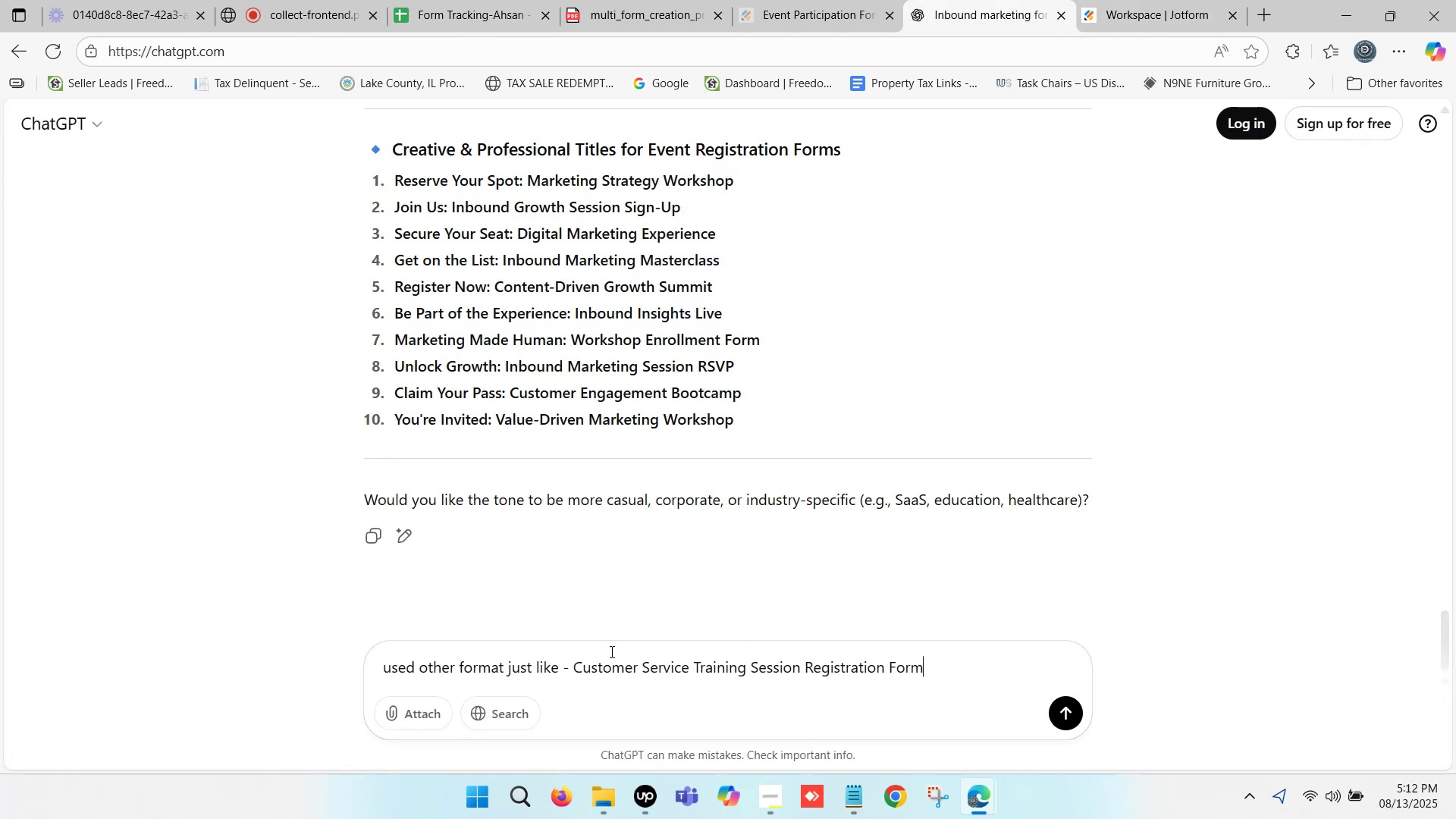 
key(Enter)
 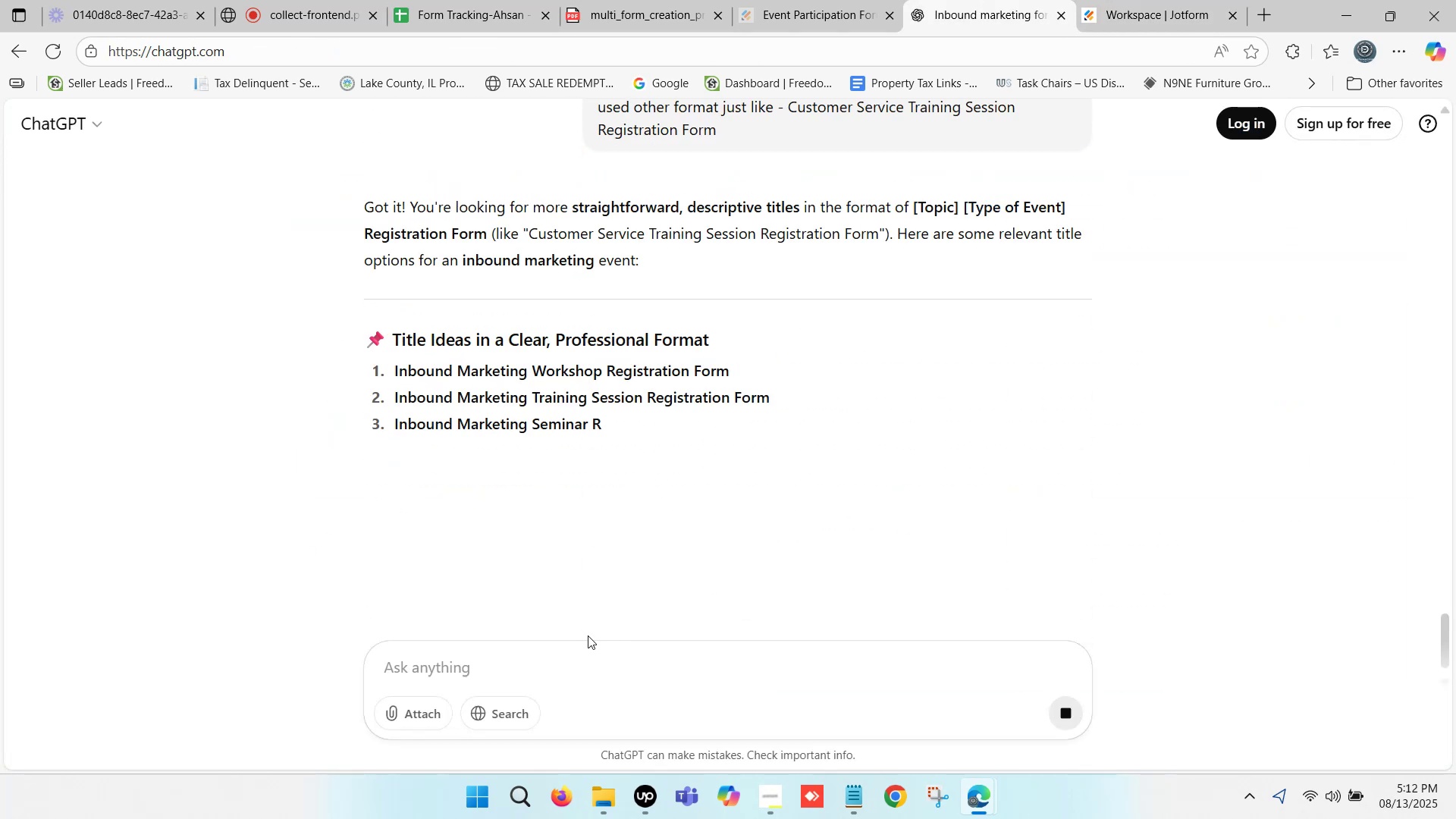 
wait(11.47)
 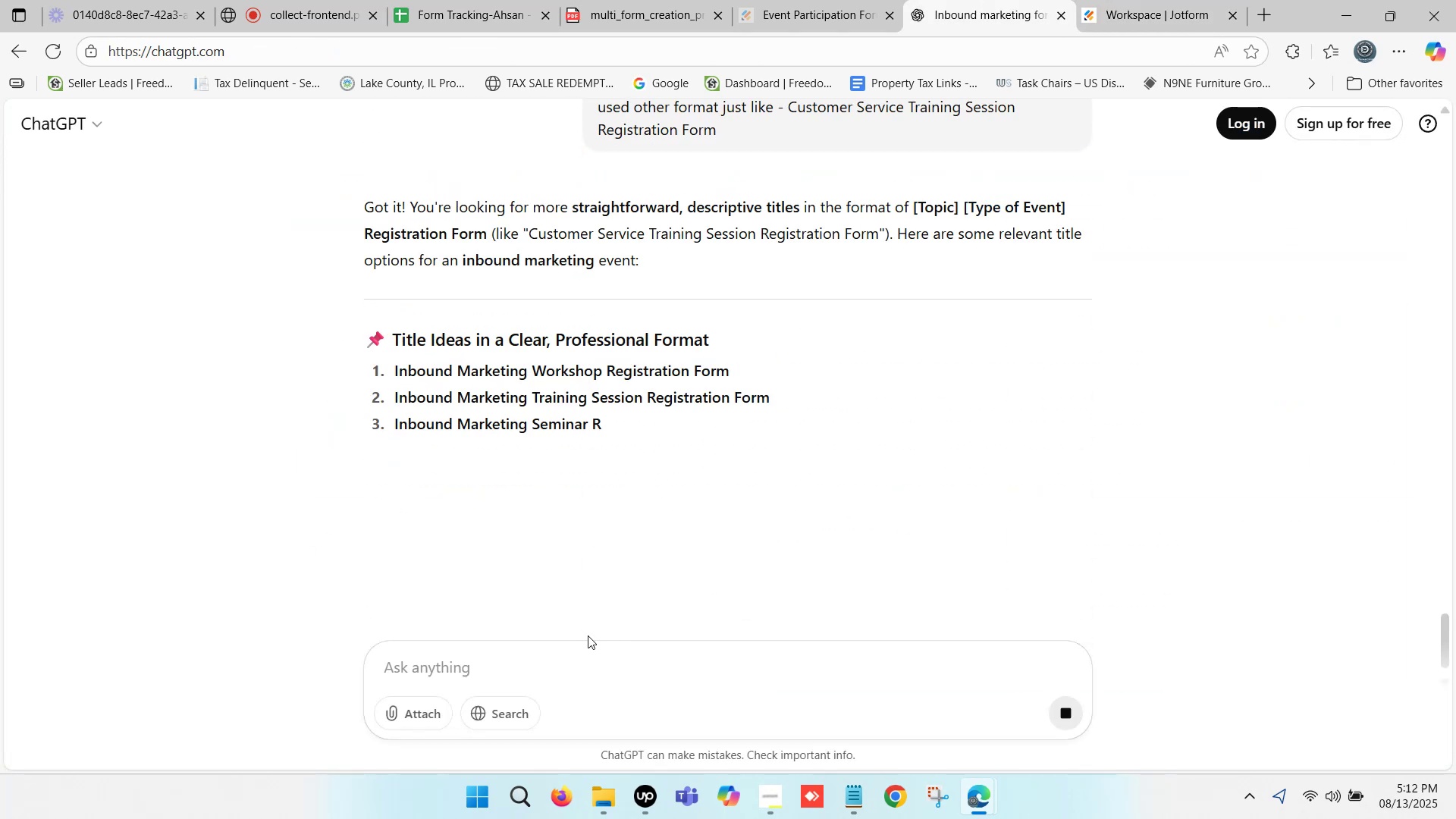 
left_click([440, 676])
 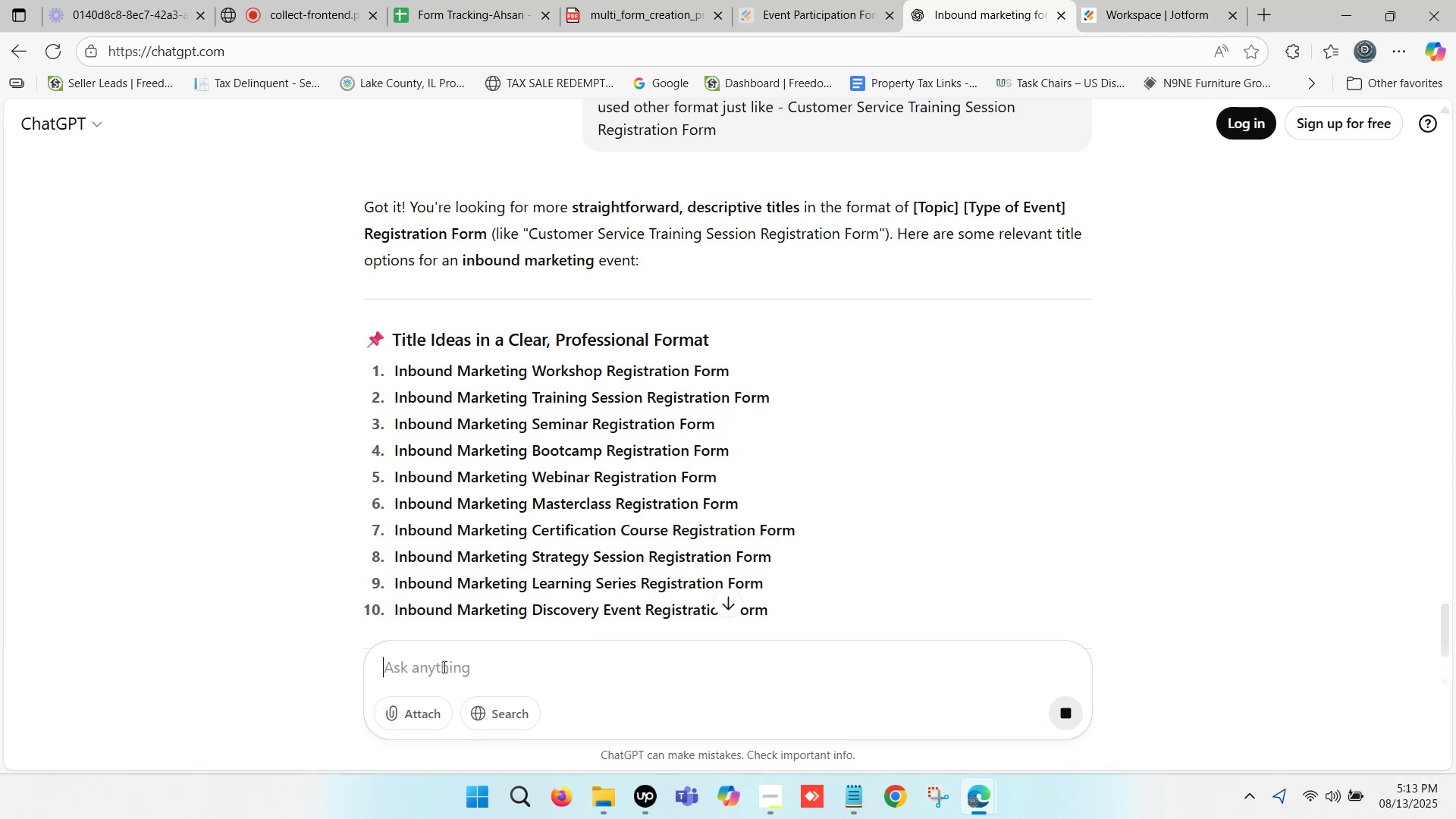 
scroll: coordinate [479, 608], scroll_direction: down, amount: 1.0
 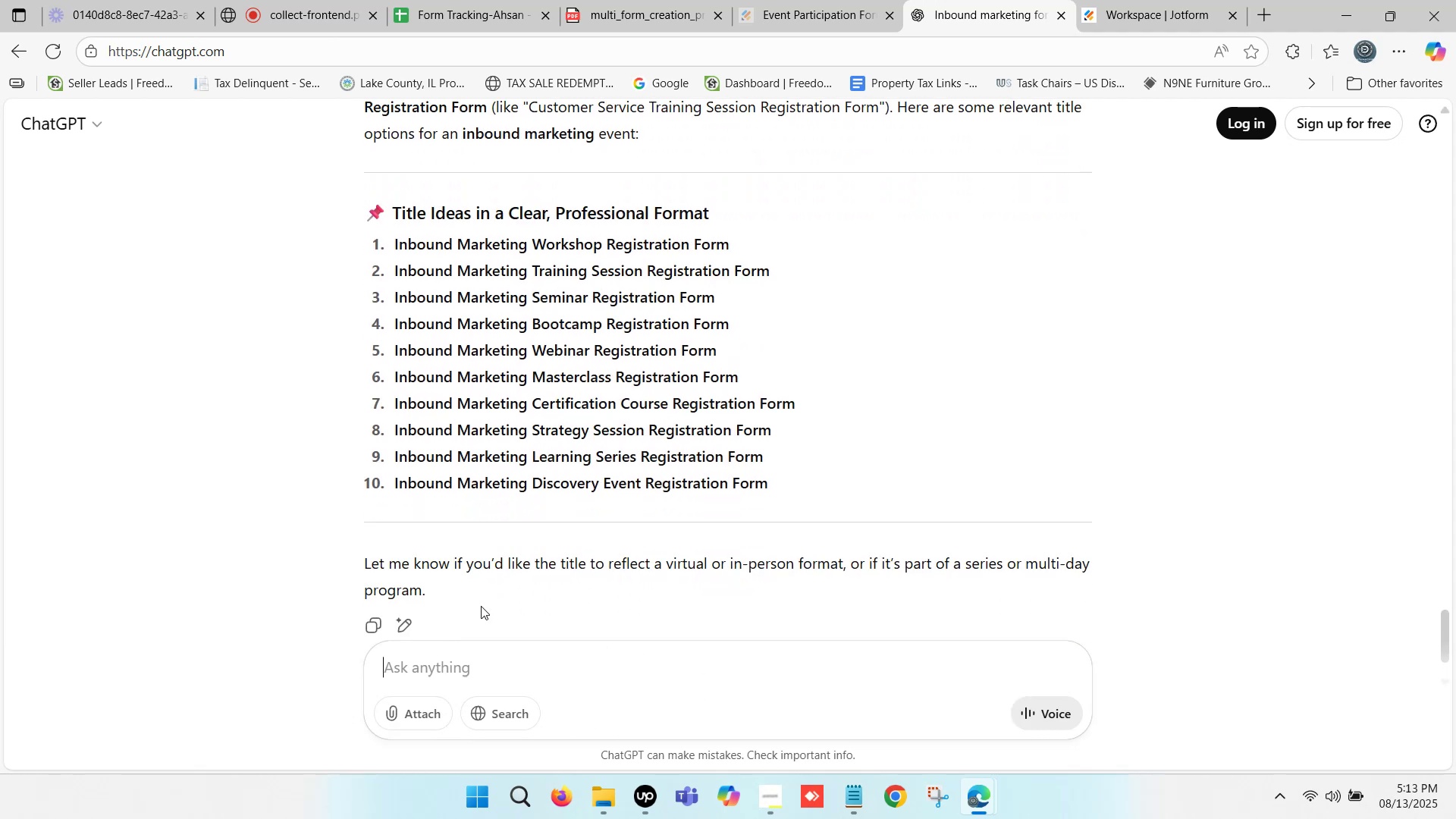 
type(not marking used others also not inbi)
key(Backspace)
type(ound)
 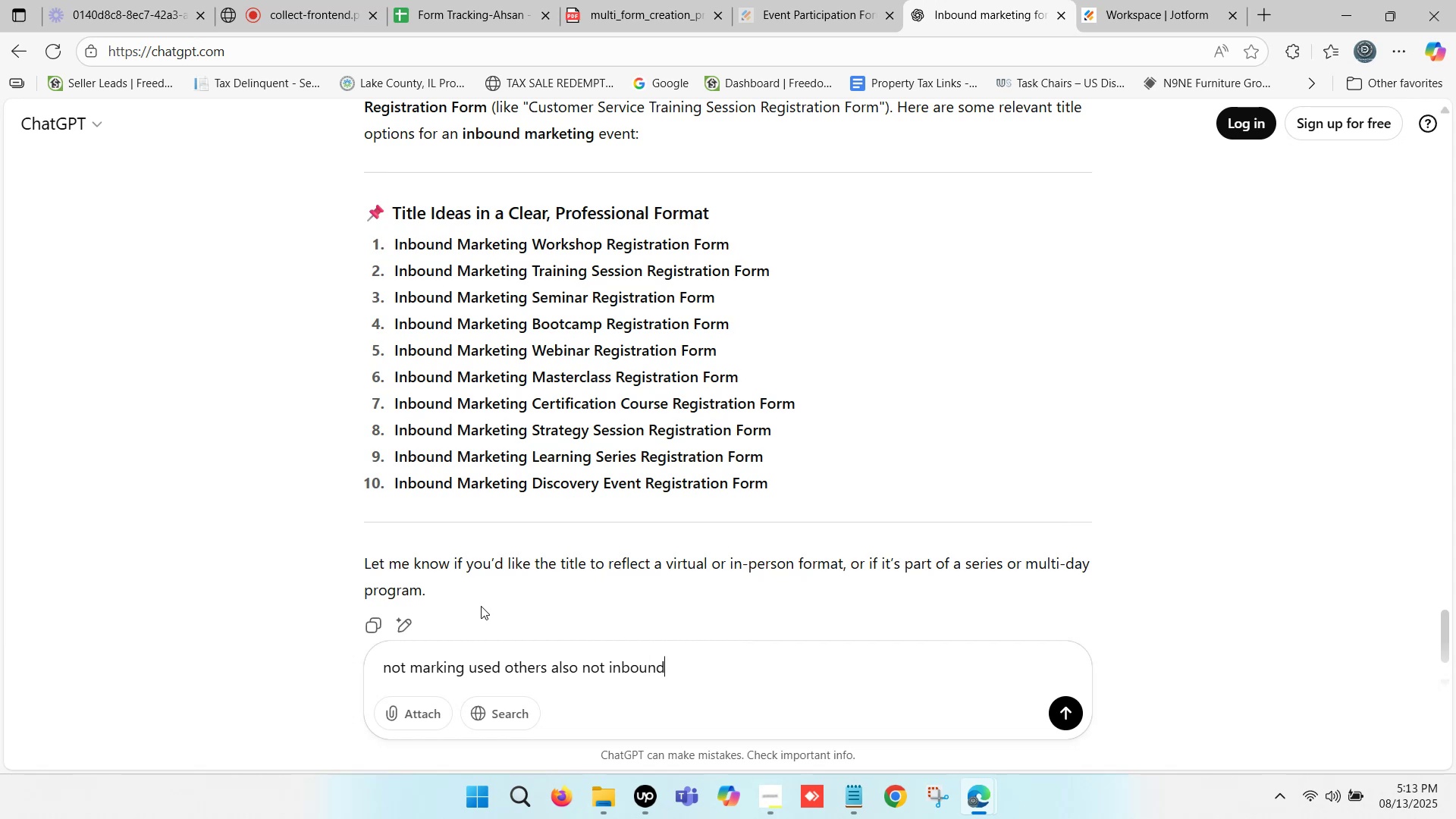 
key(Enter)
 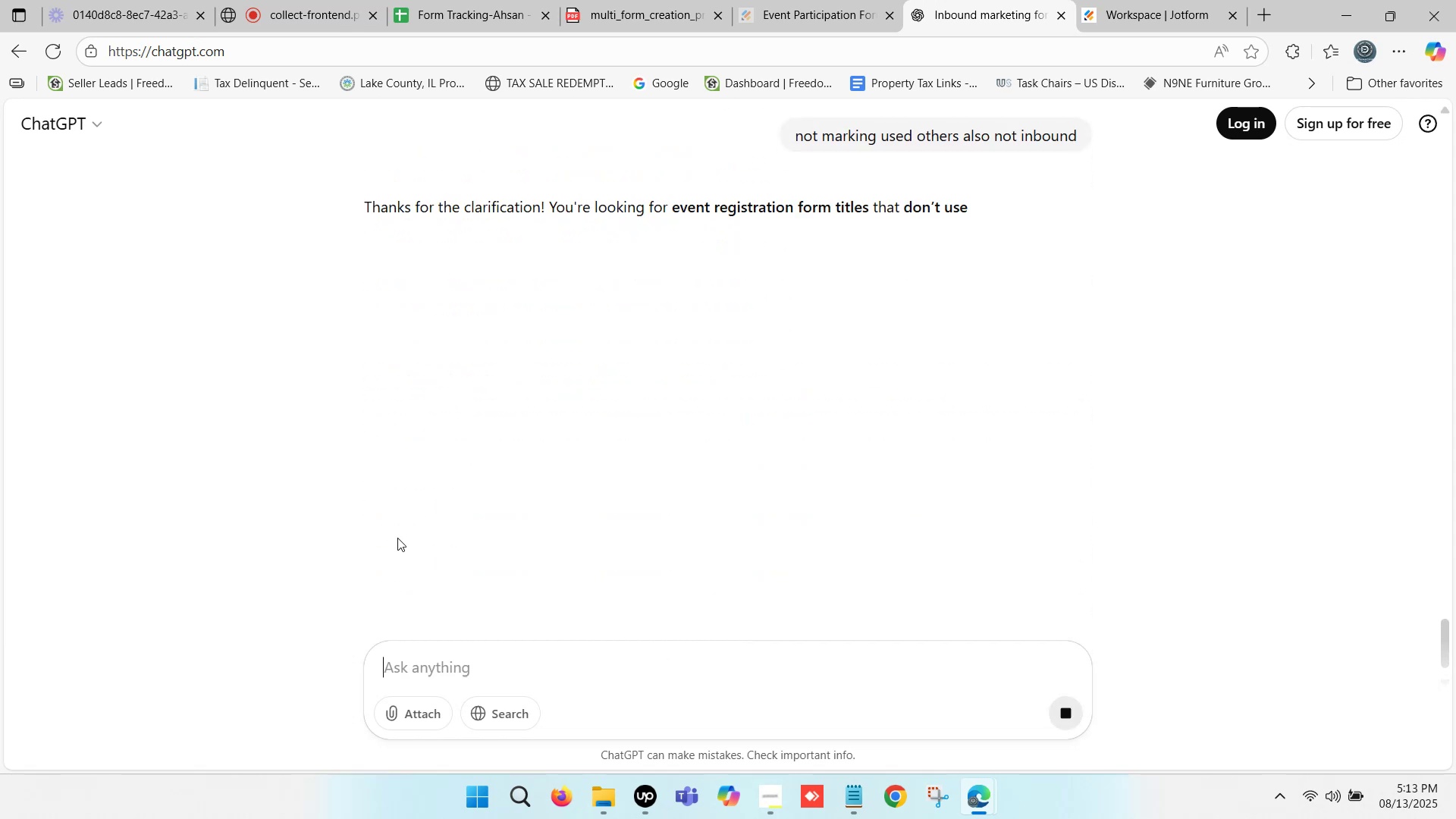 
mouse_move([407, 507])
 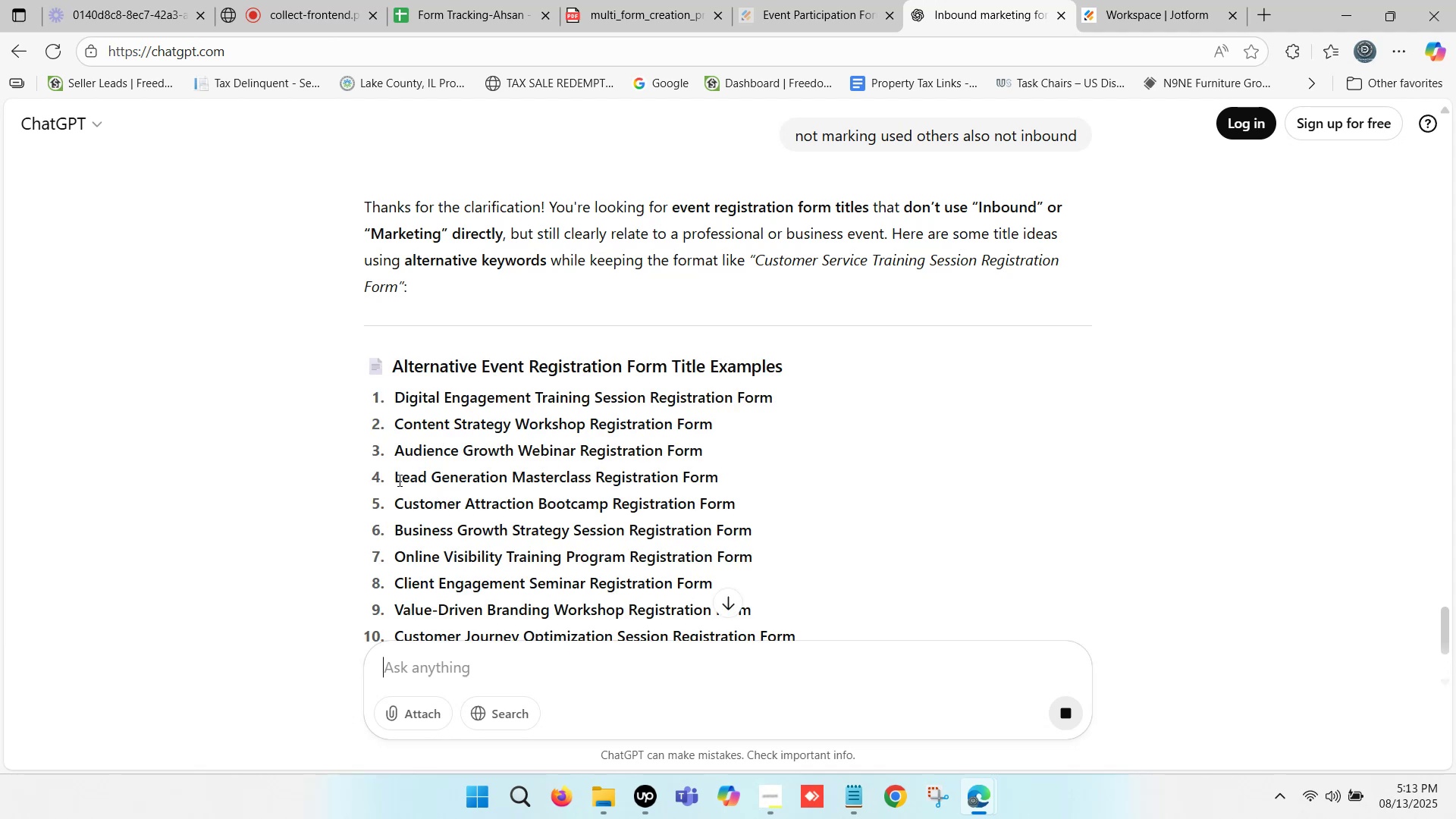 
left_click_drag(start_coordinate=[397, 477], to_coordinate=[715, 473])
 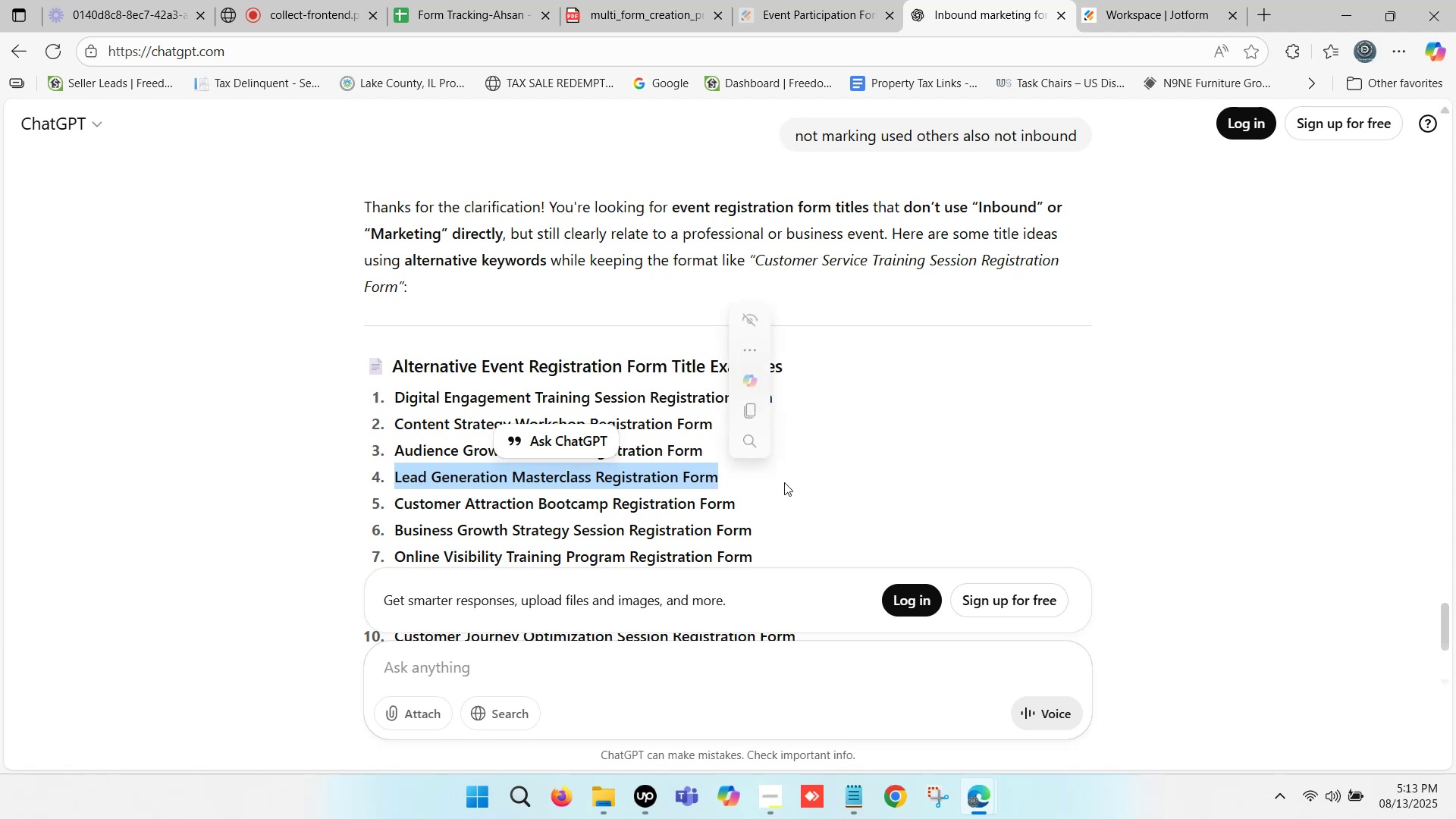 
key(Control+C)
 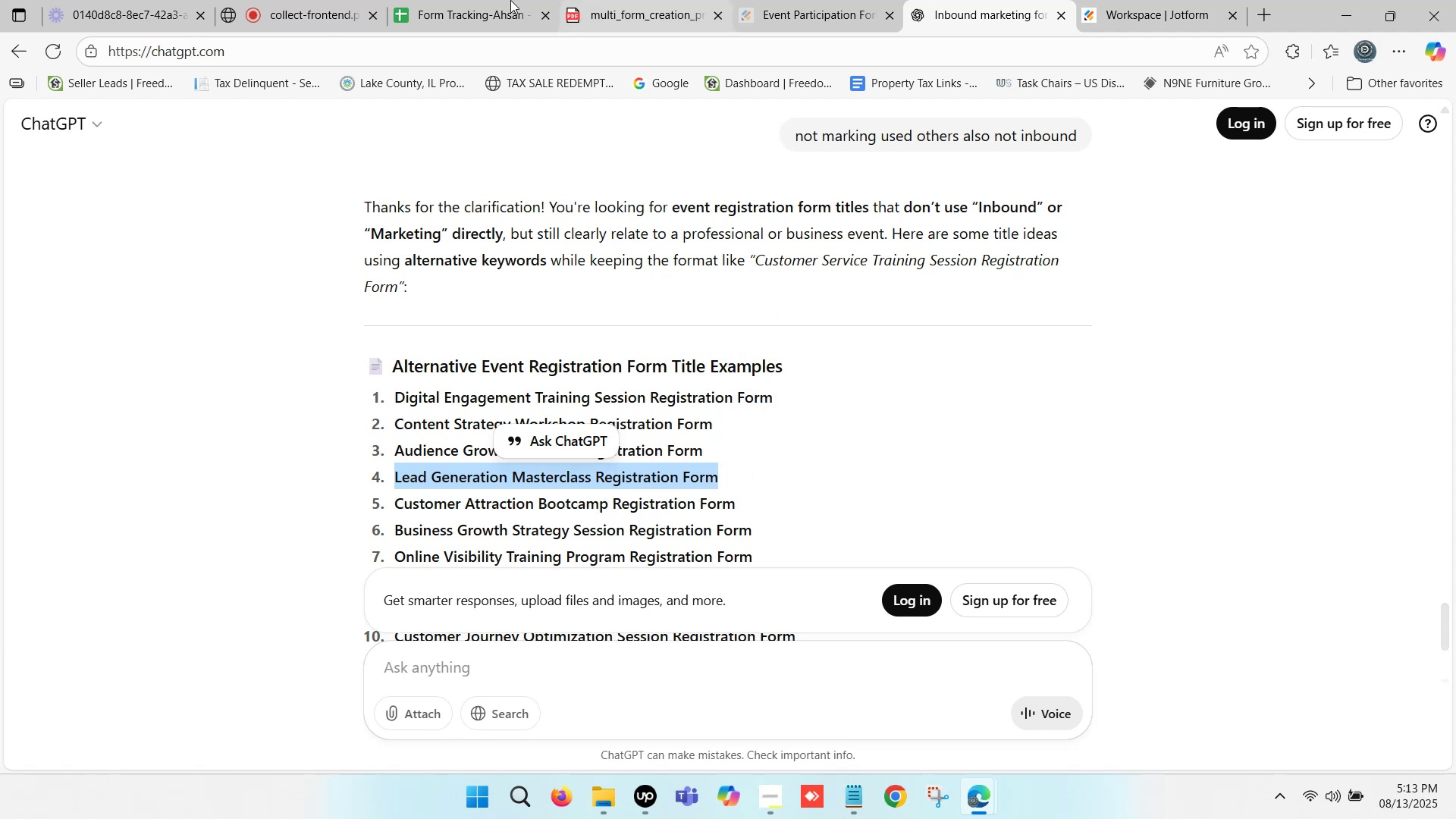 
left_click([510, 0])
 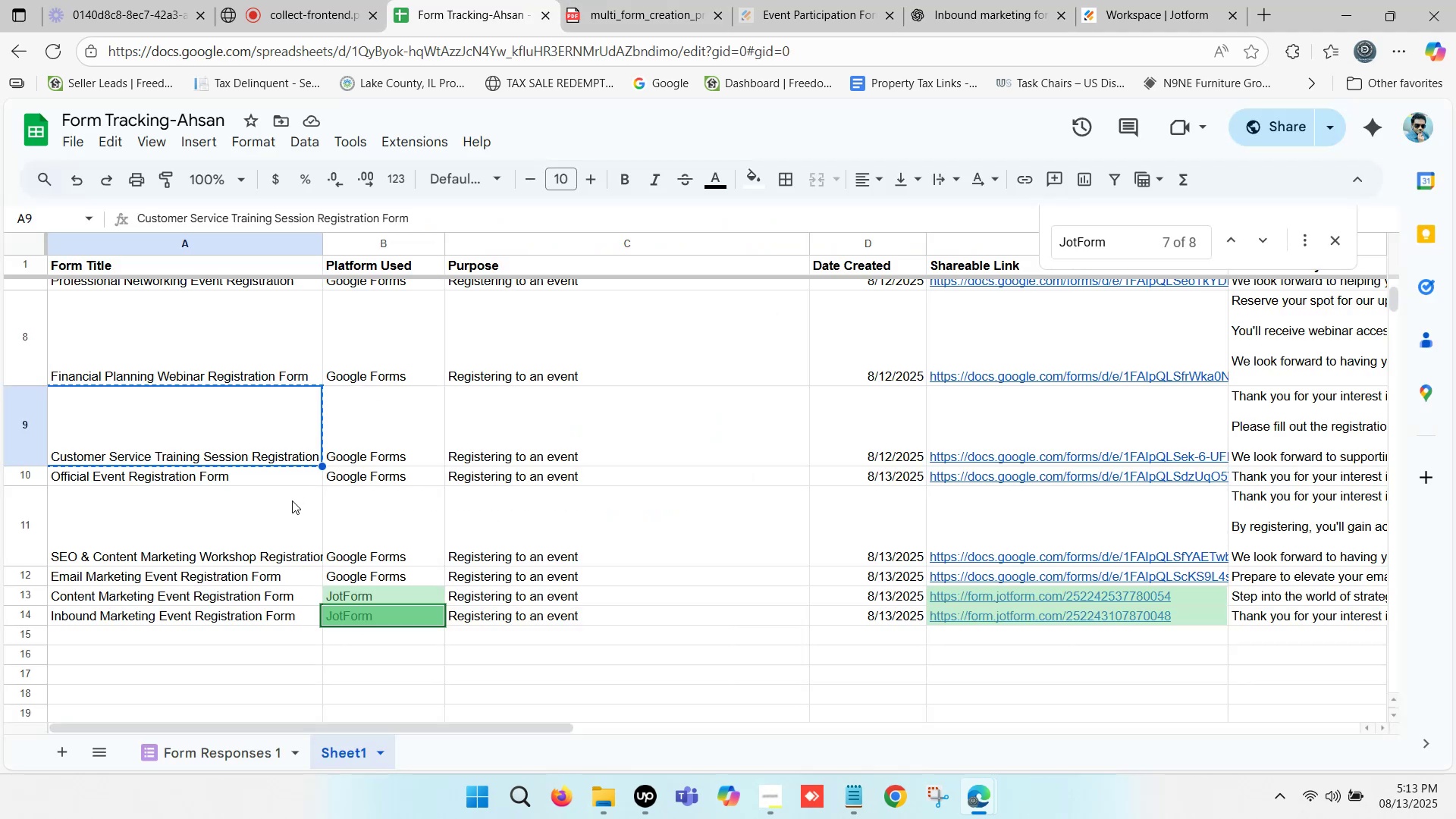 
scroll: coordinate [215, 568], scroll_direction: down, amount: 1.0
 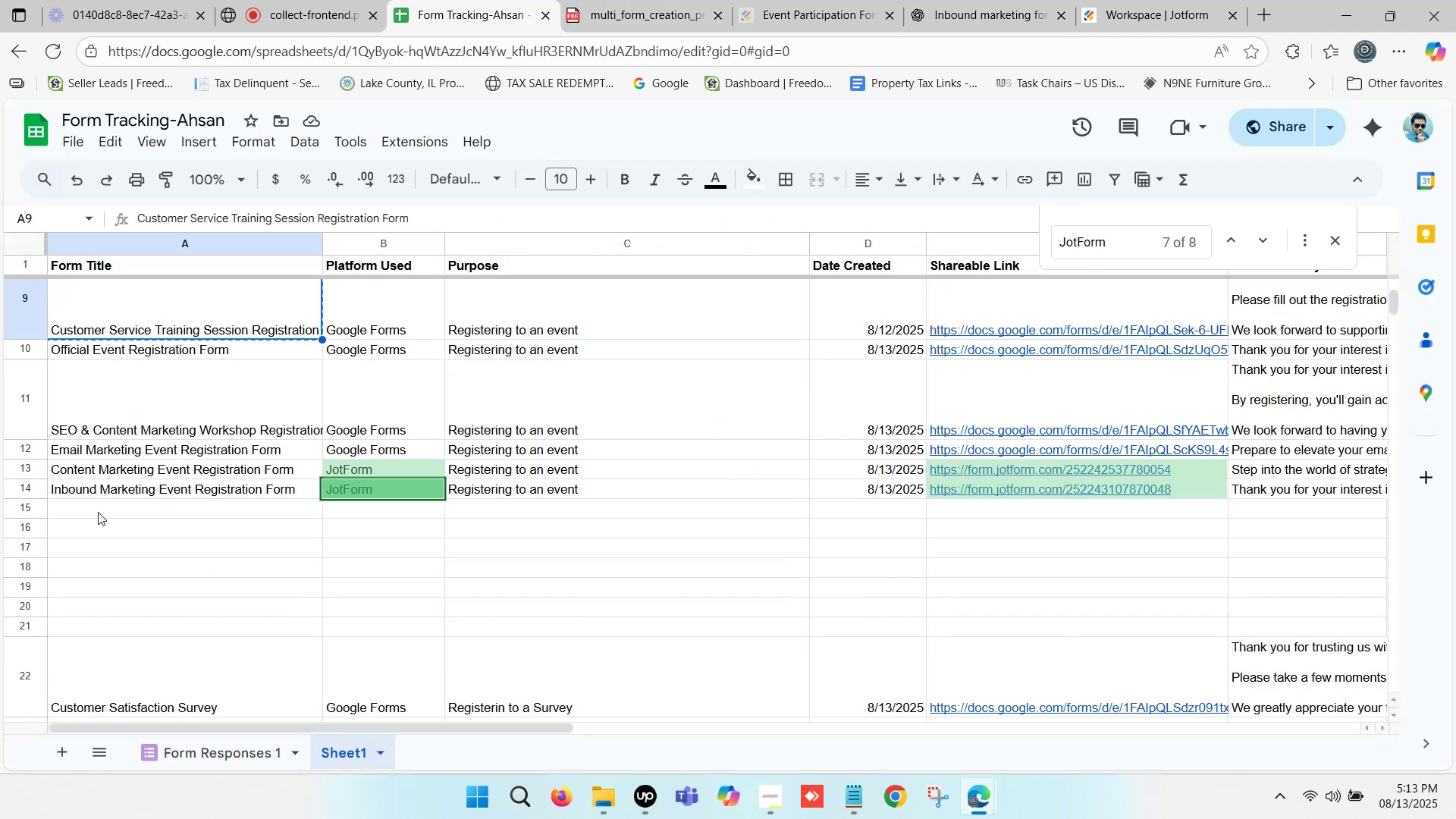 
double_click([98, 512])
 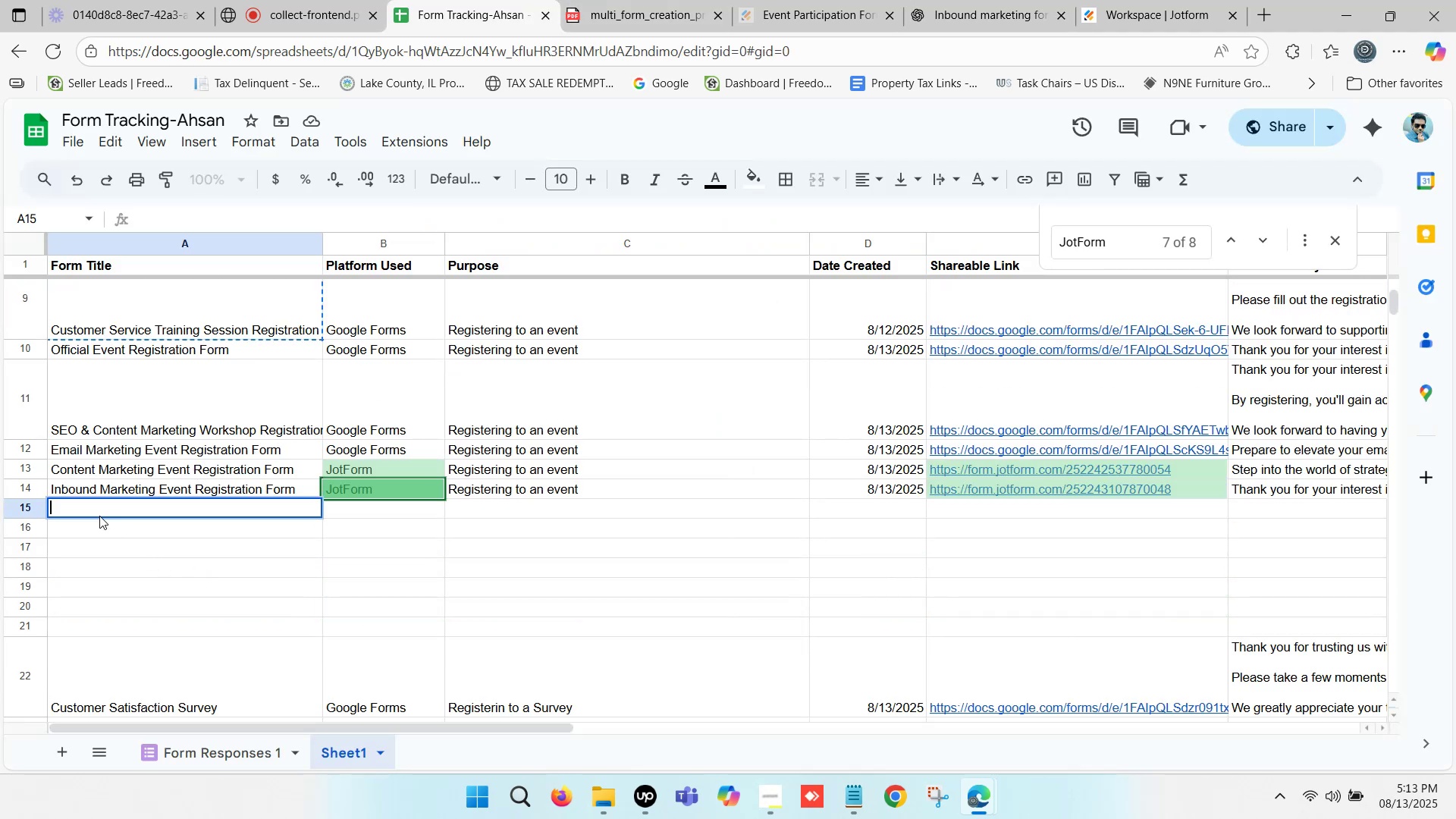 
key(Control+ControlLeft)
 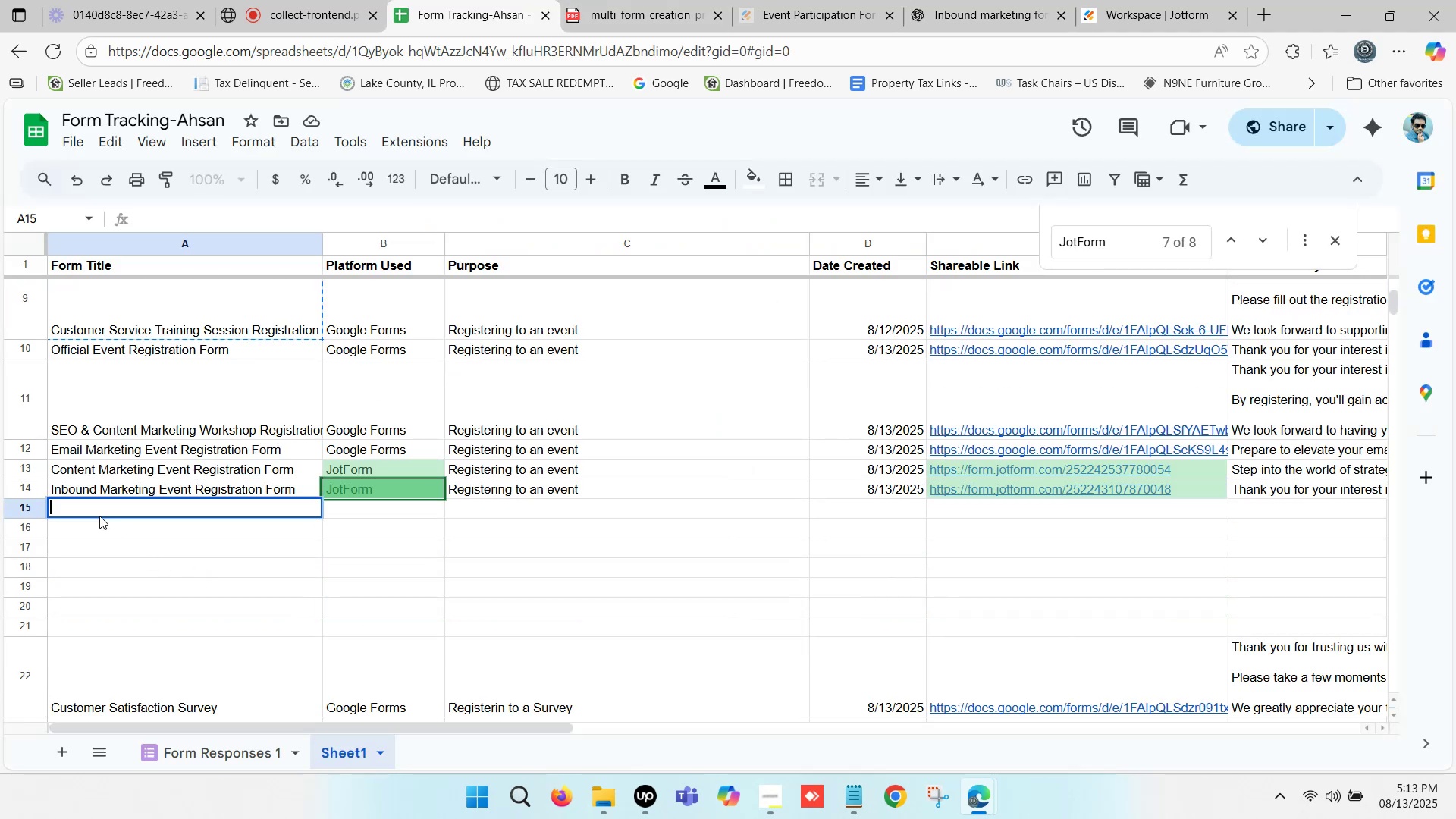 
key(Control+V)
 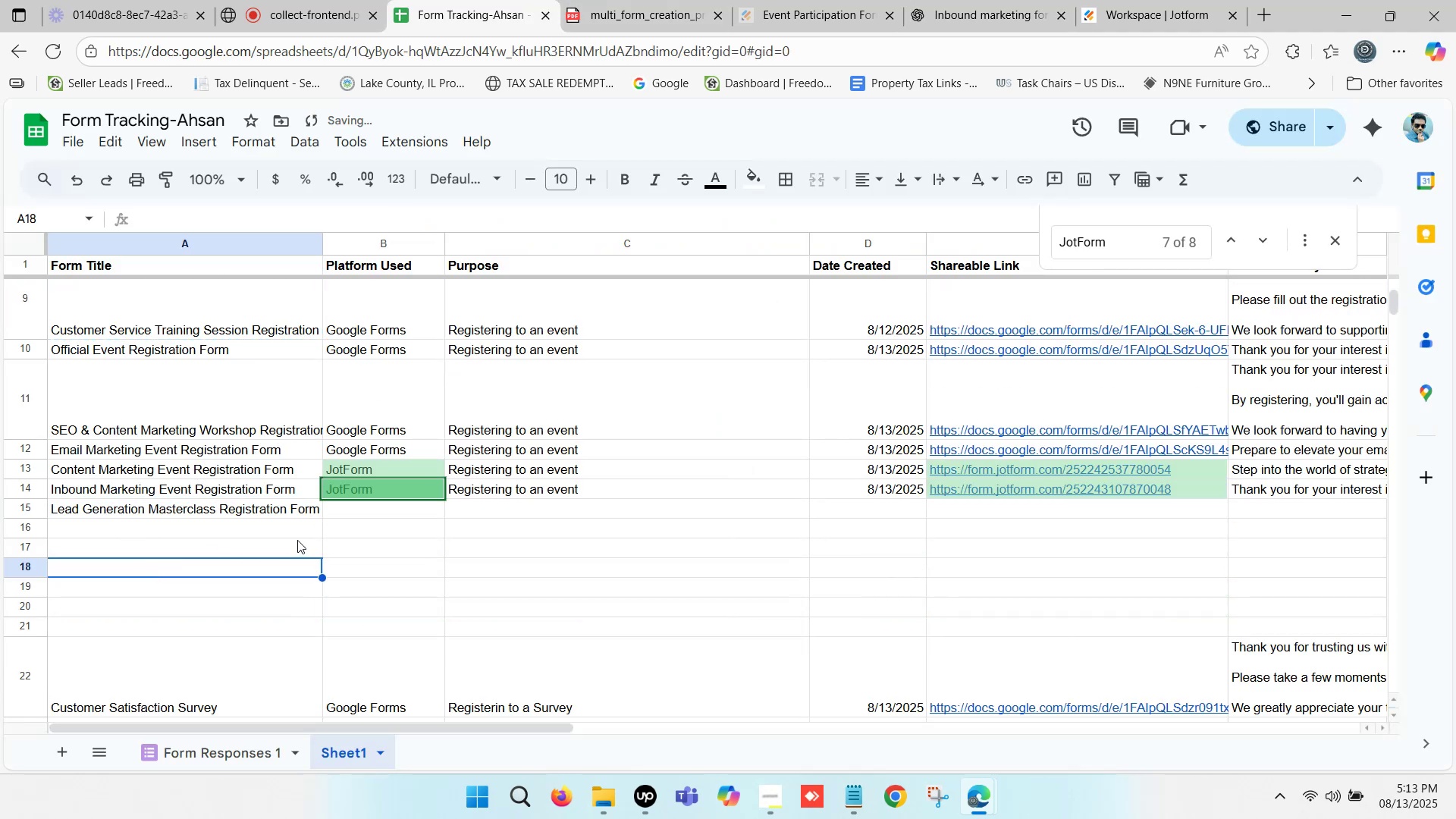 
left_click([355, 518])
 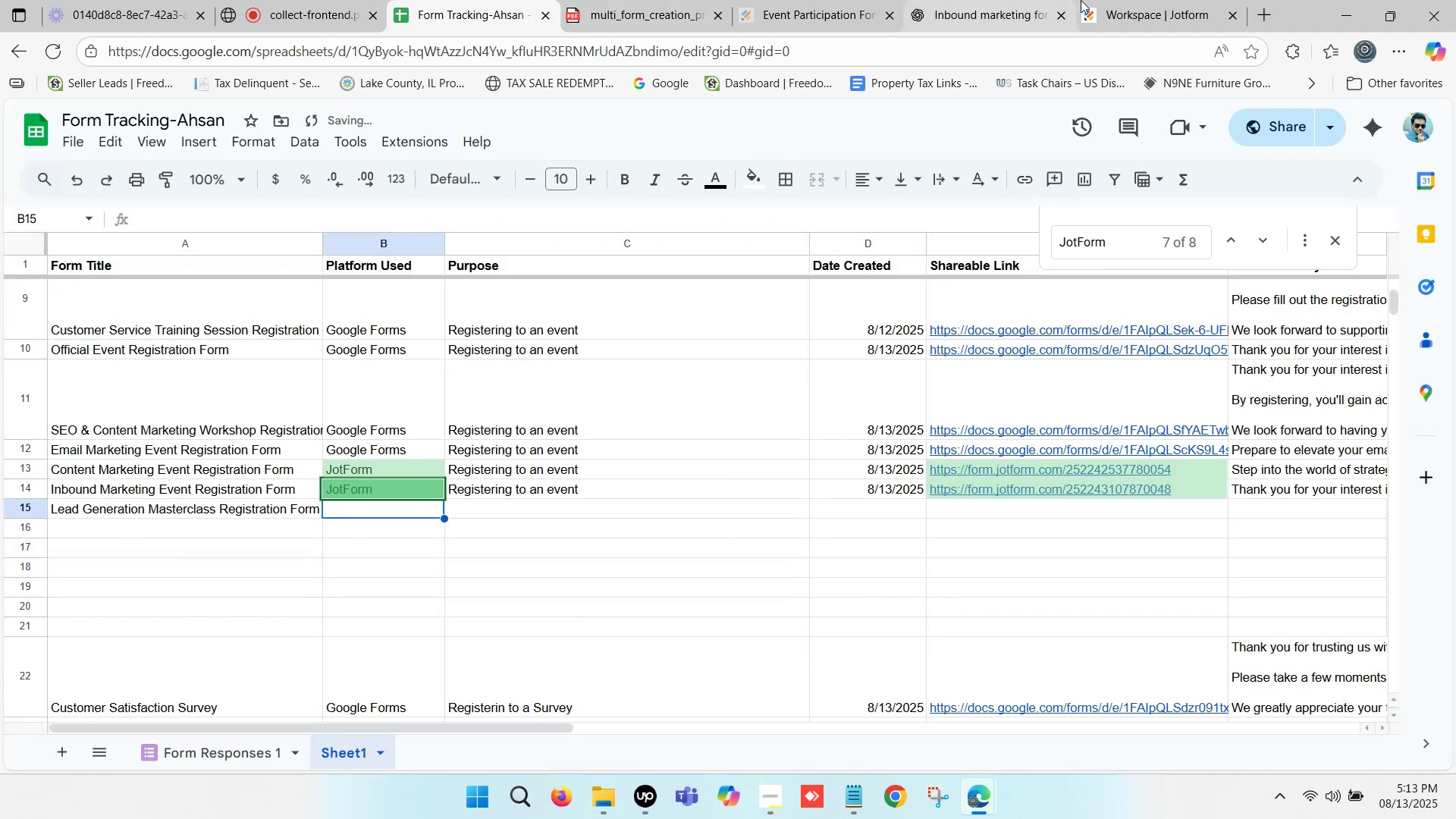 
left_click([1126, 0])
 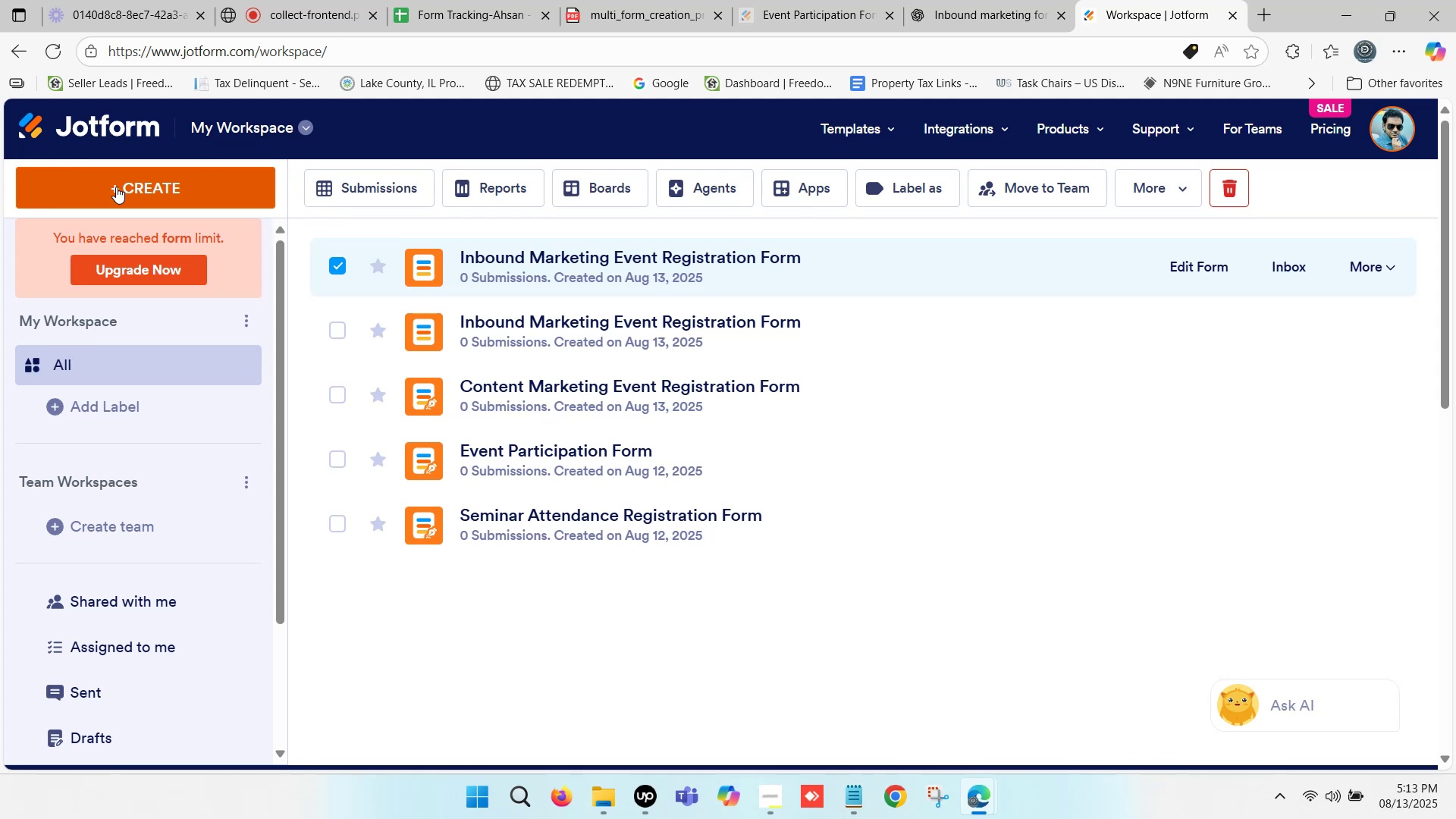 
left_click([116, 187])
 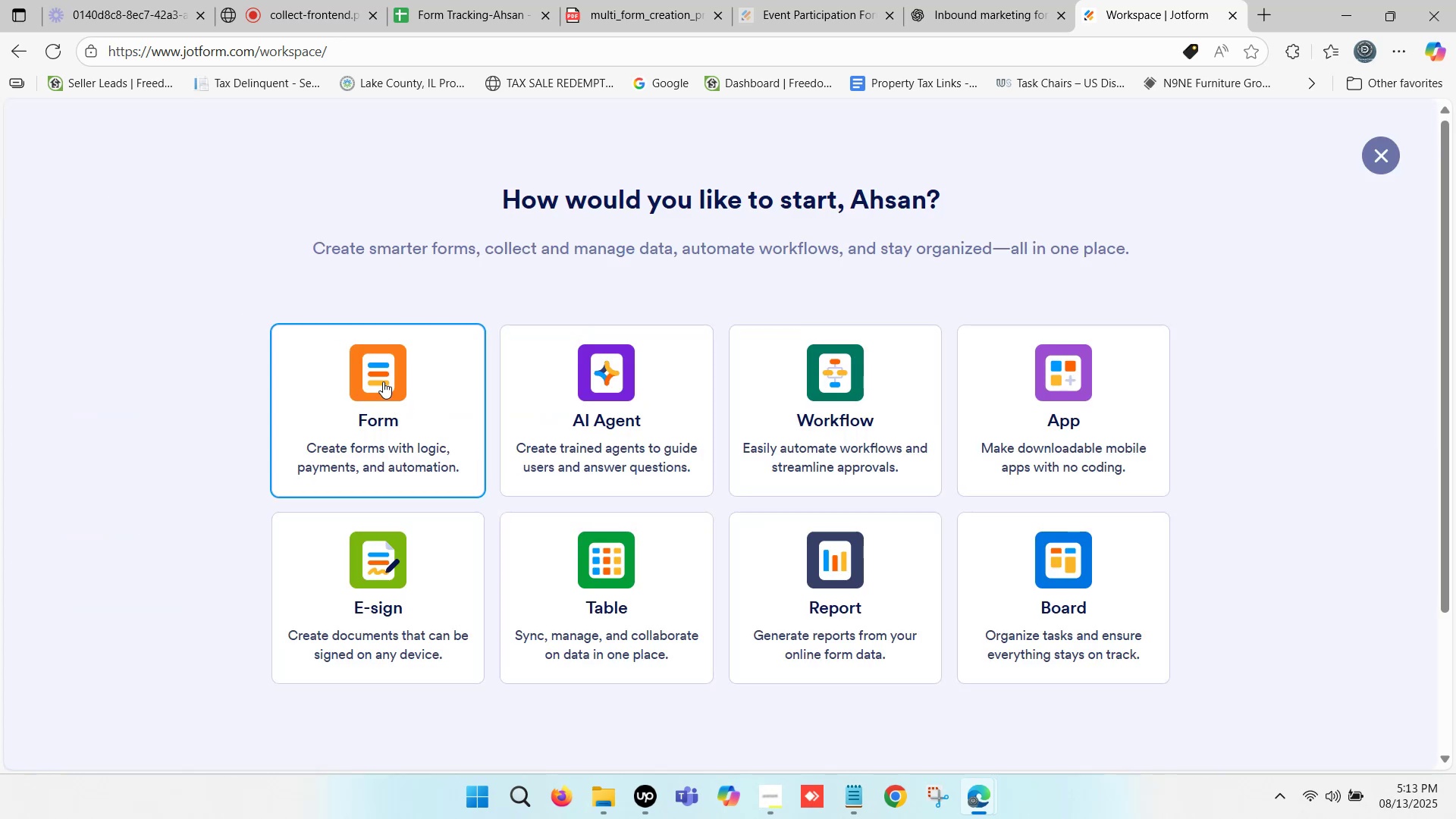 
left_click([383, 381])
 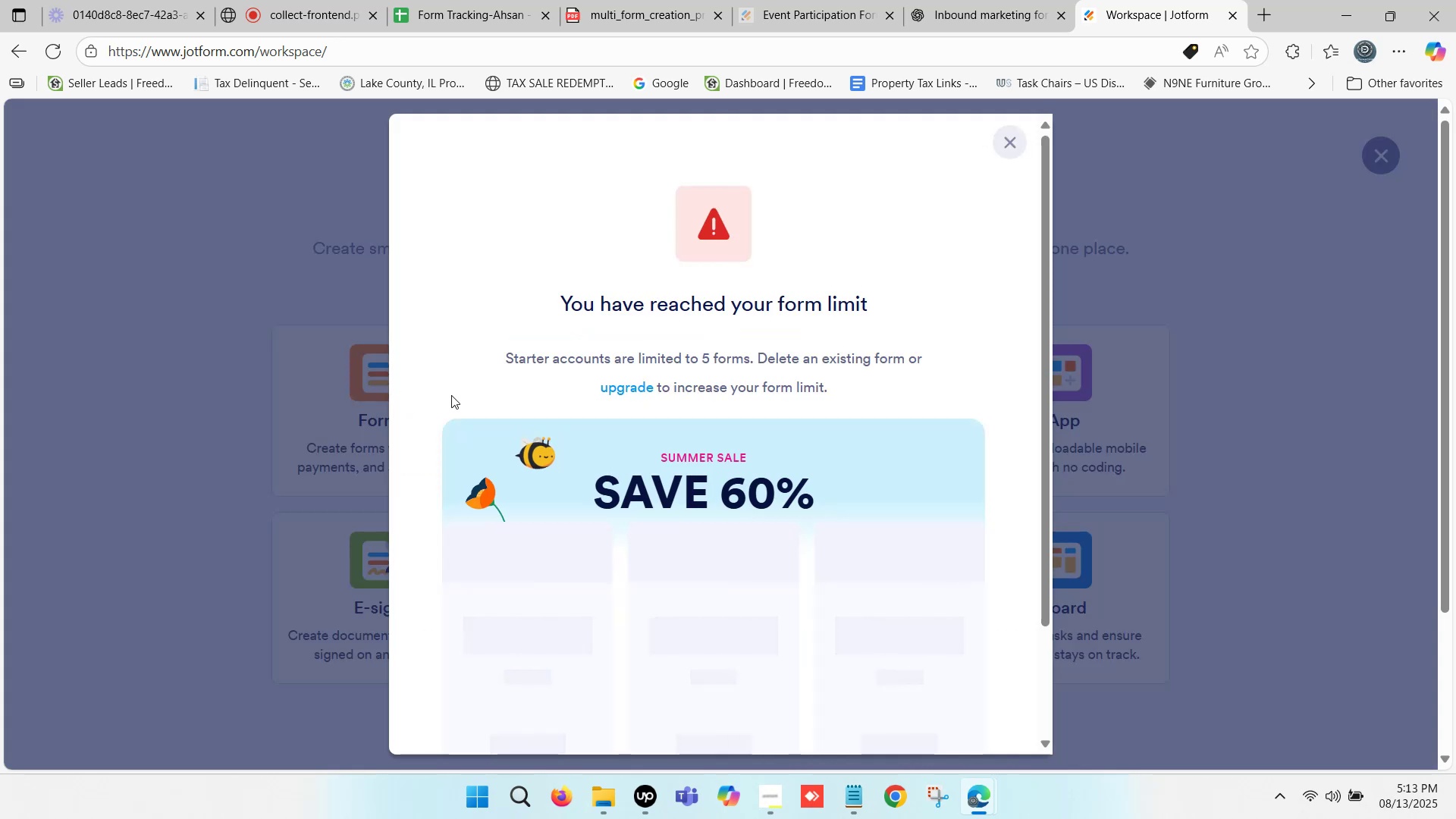 
scroll: coordinate [900, 350], scroll_direction: up, amount: 3.0
 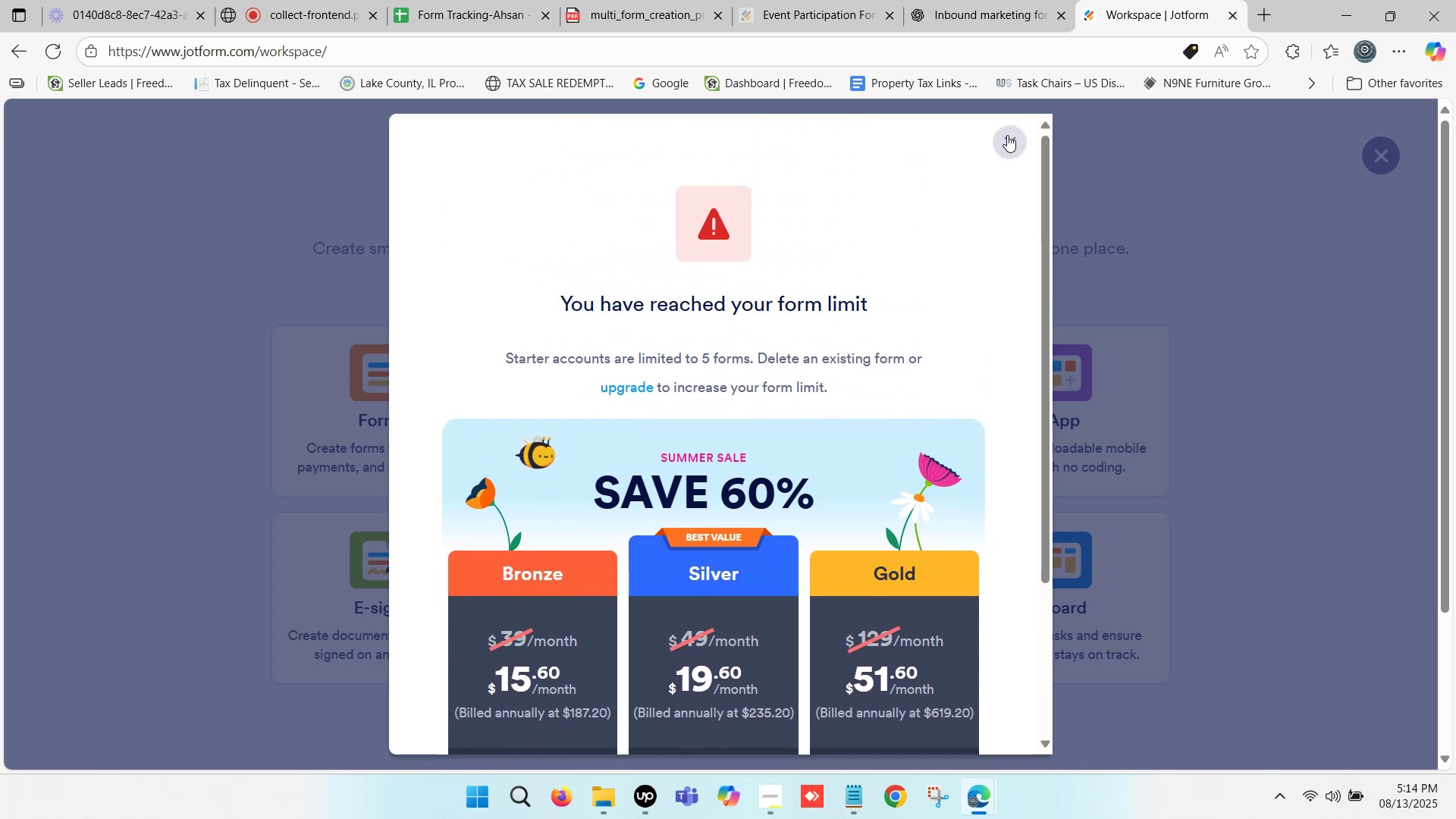 
wait(9.14)
 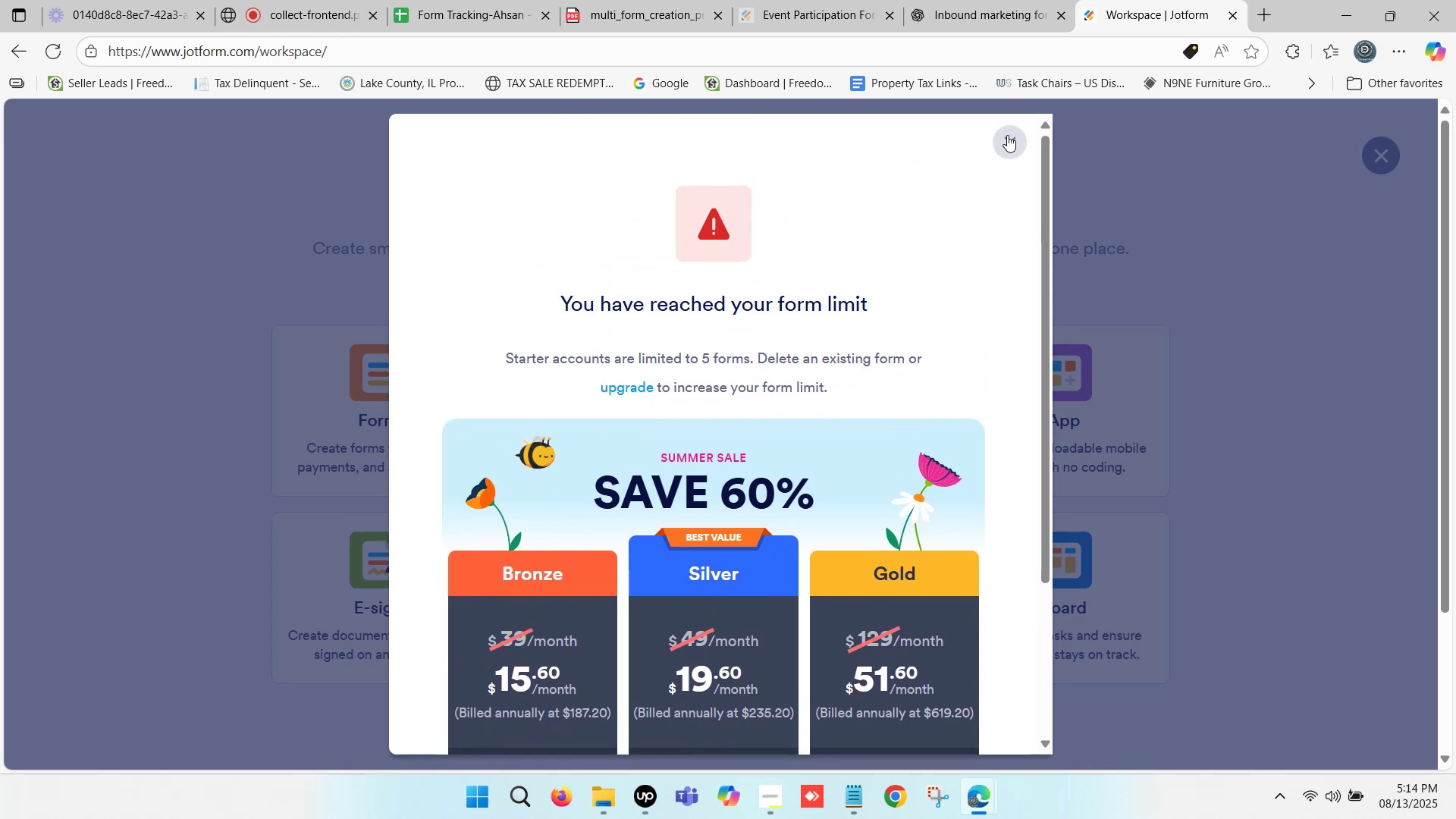 
left_click([768, 0])
 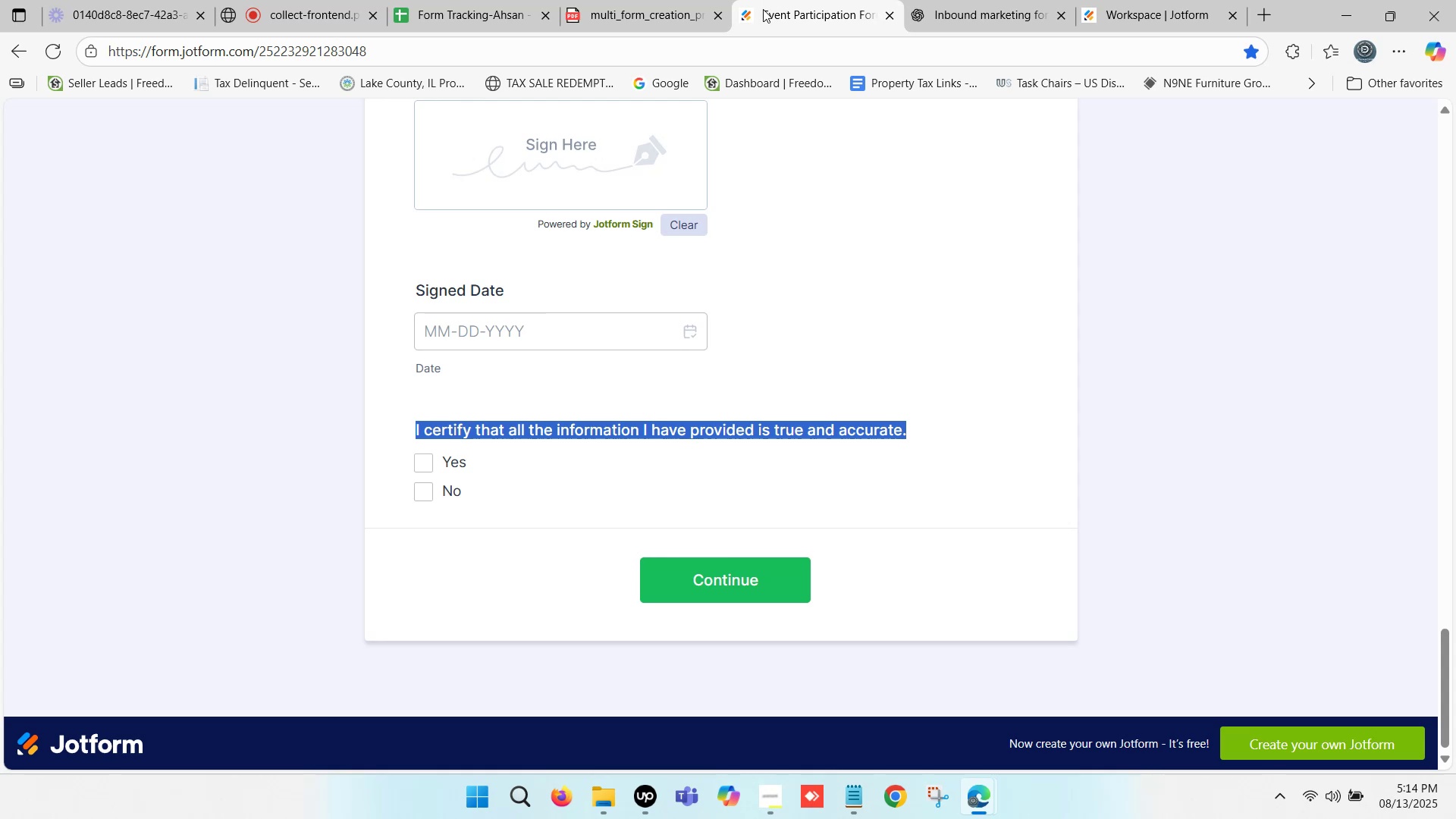 
left_click([763, 9])
 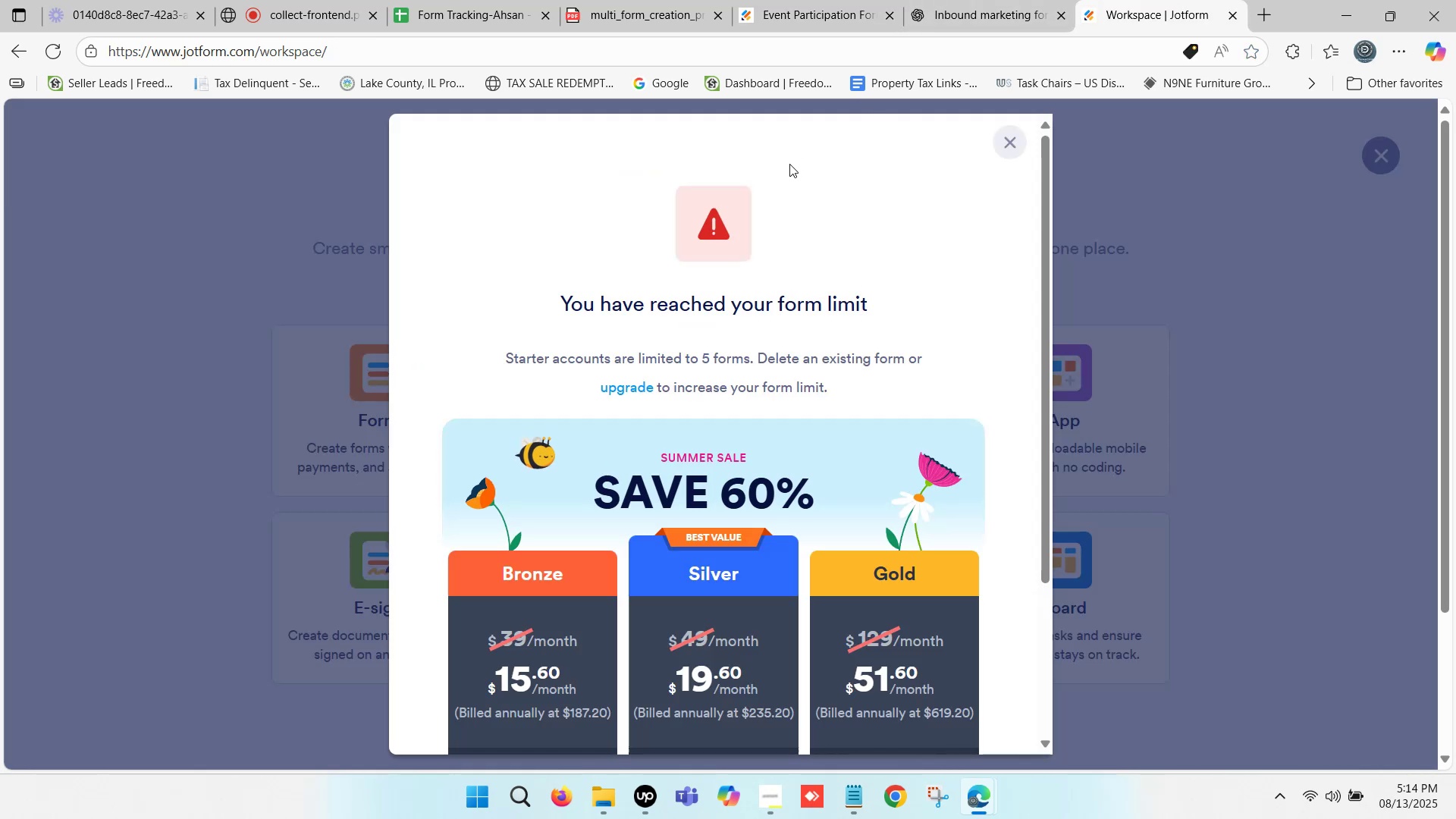 
scroll: coordinate [786, 180], scroll_direction: down, amount: 1.0
 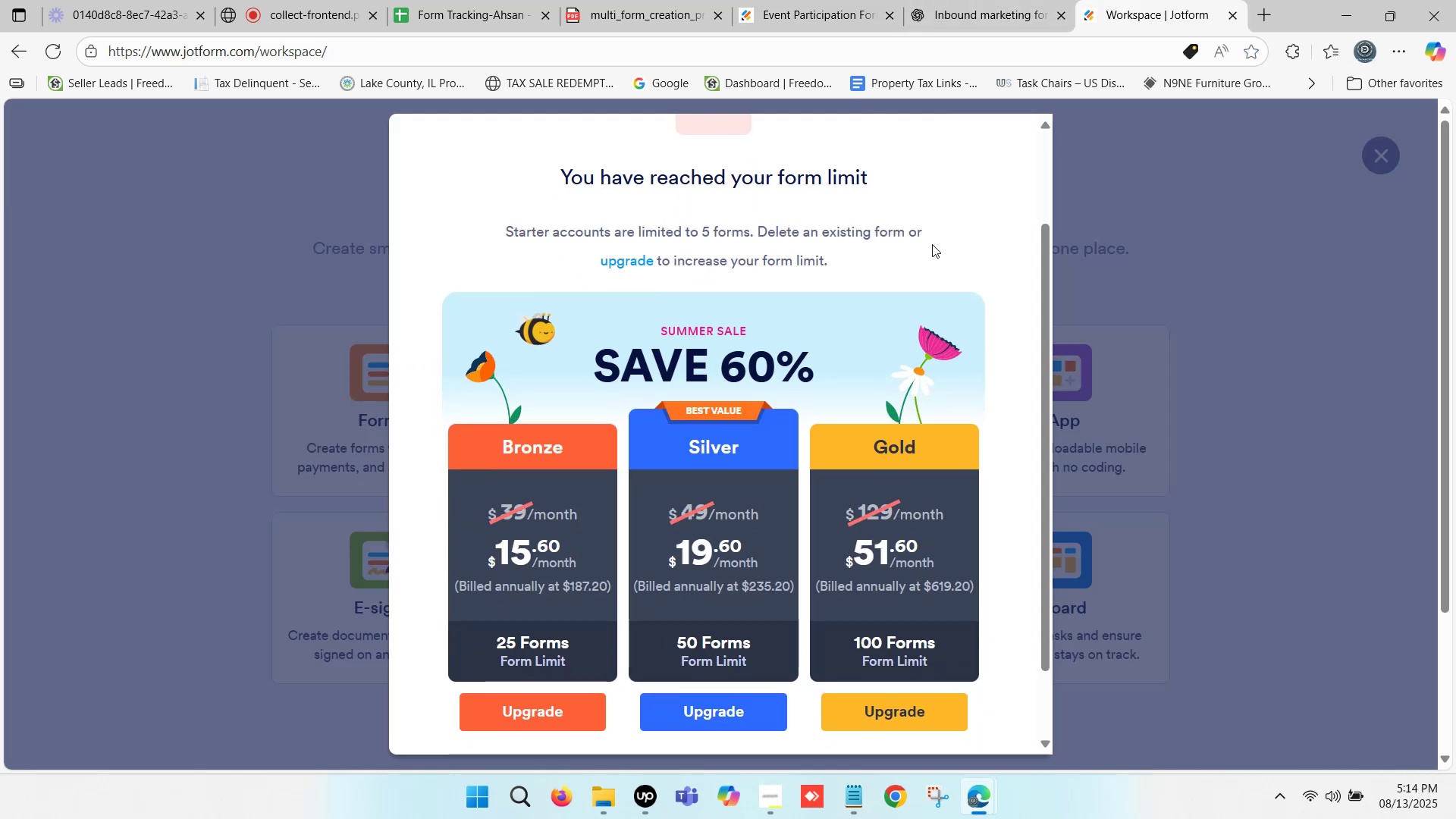 
scroll: coordinate [934, 253], scroll_direction: up, amount: 1.0
 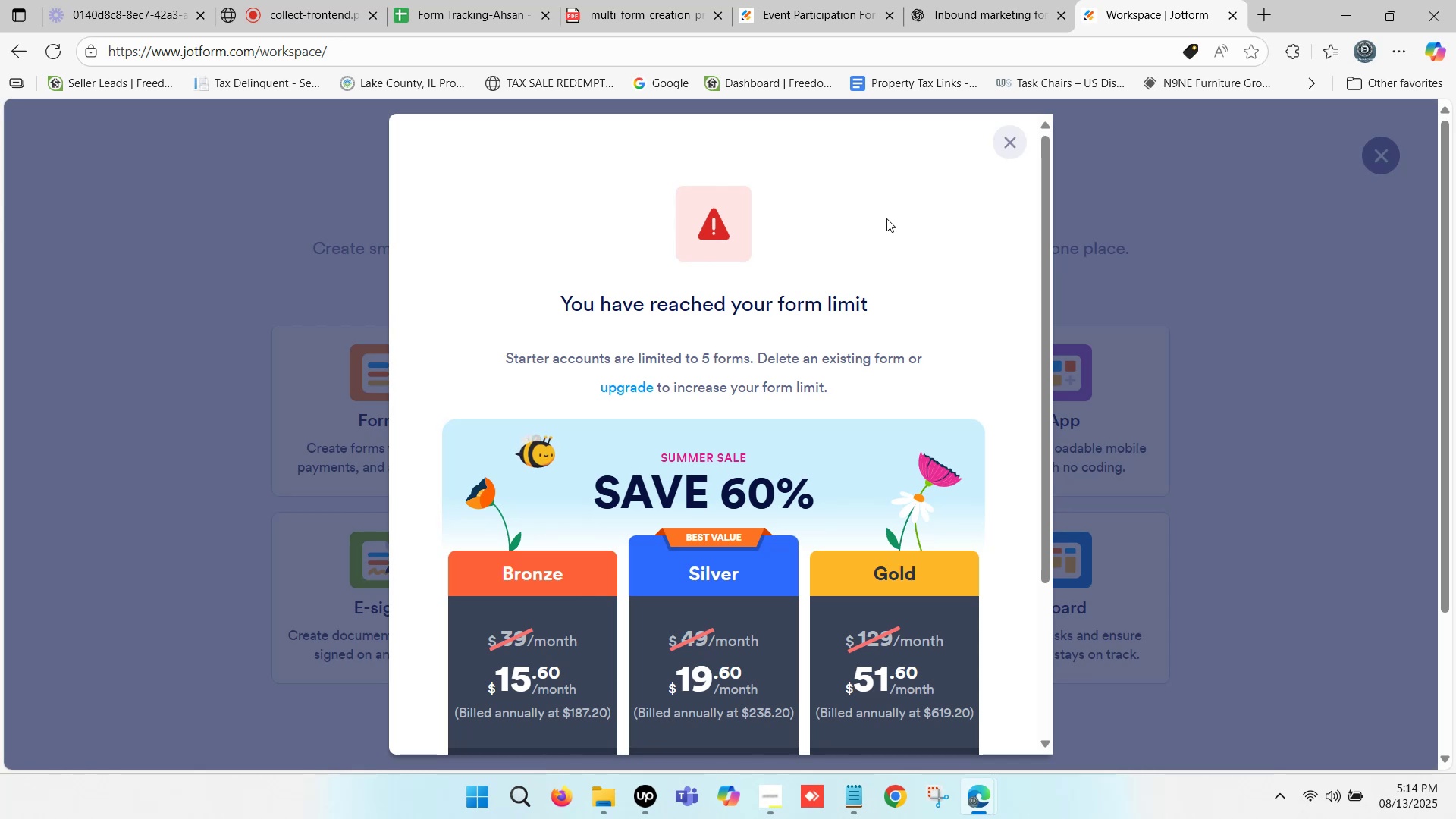 
wait(38.1)
 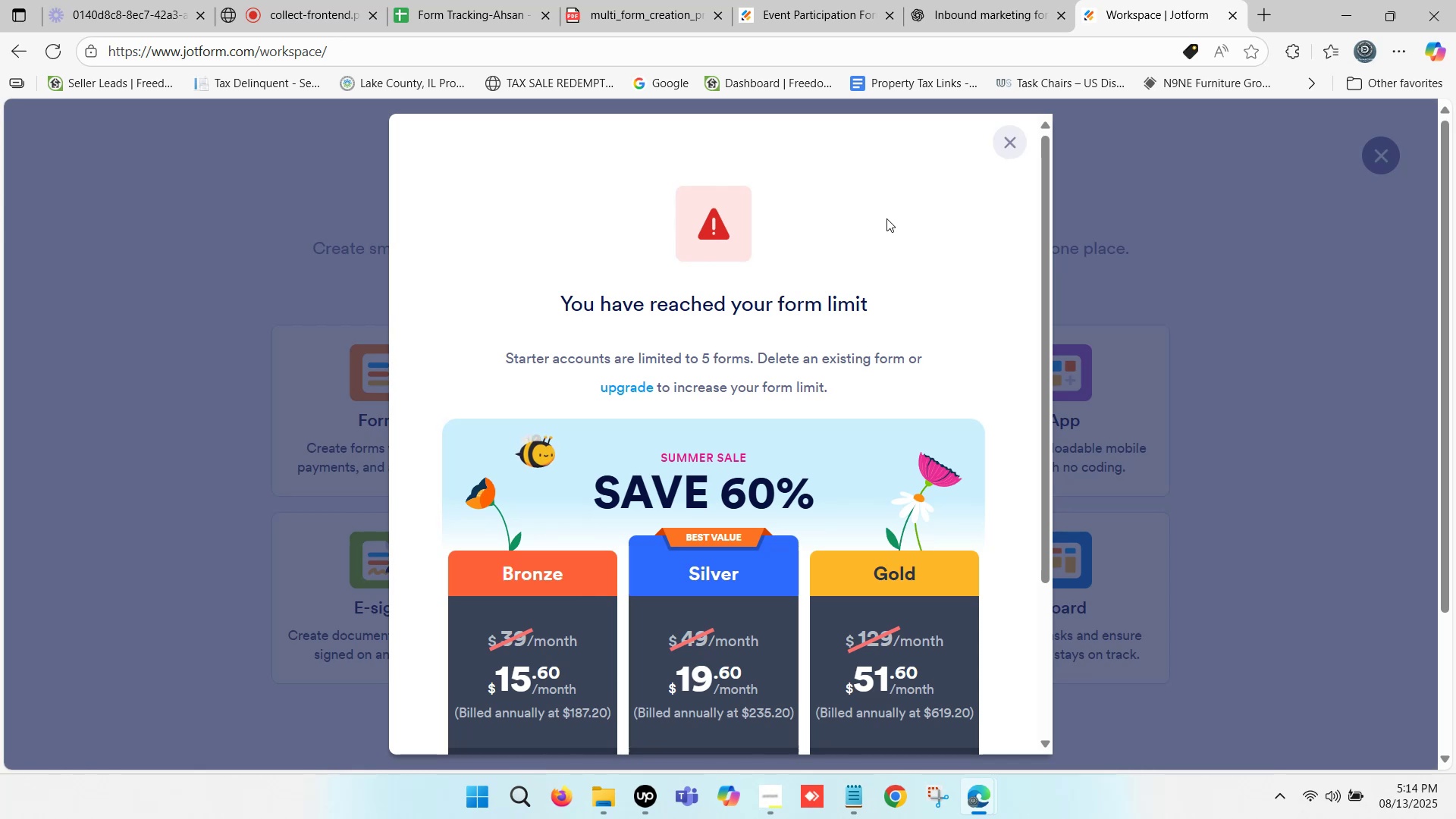 
mouse_move([996, 88])
 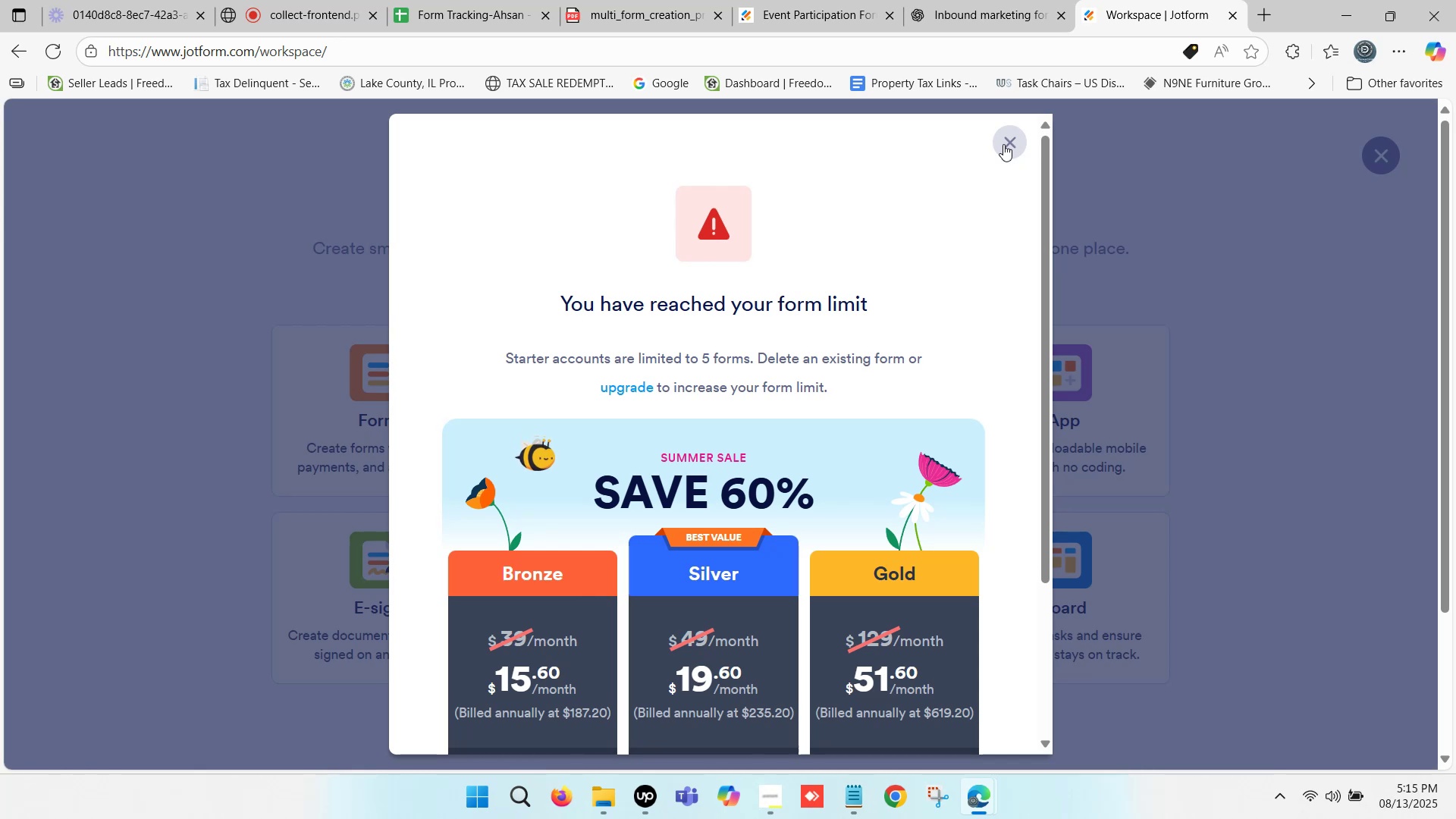 
wait(22.46)
 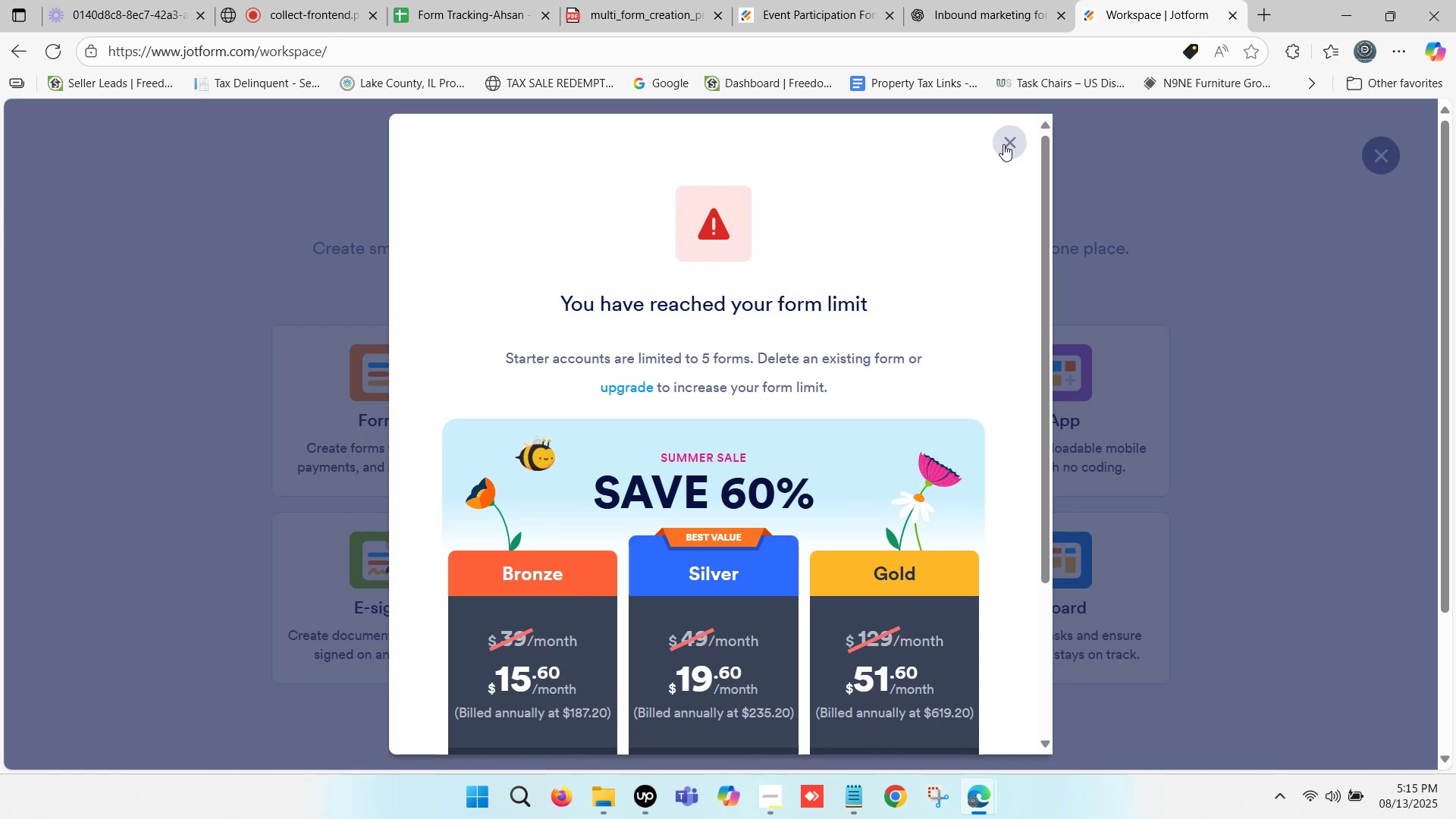 
left_click([1003, 144])
 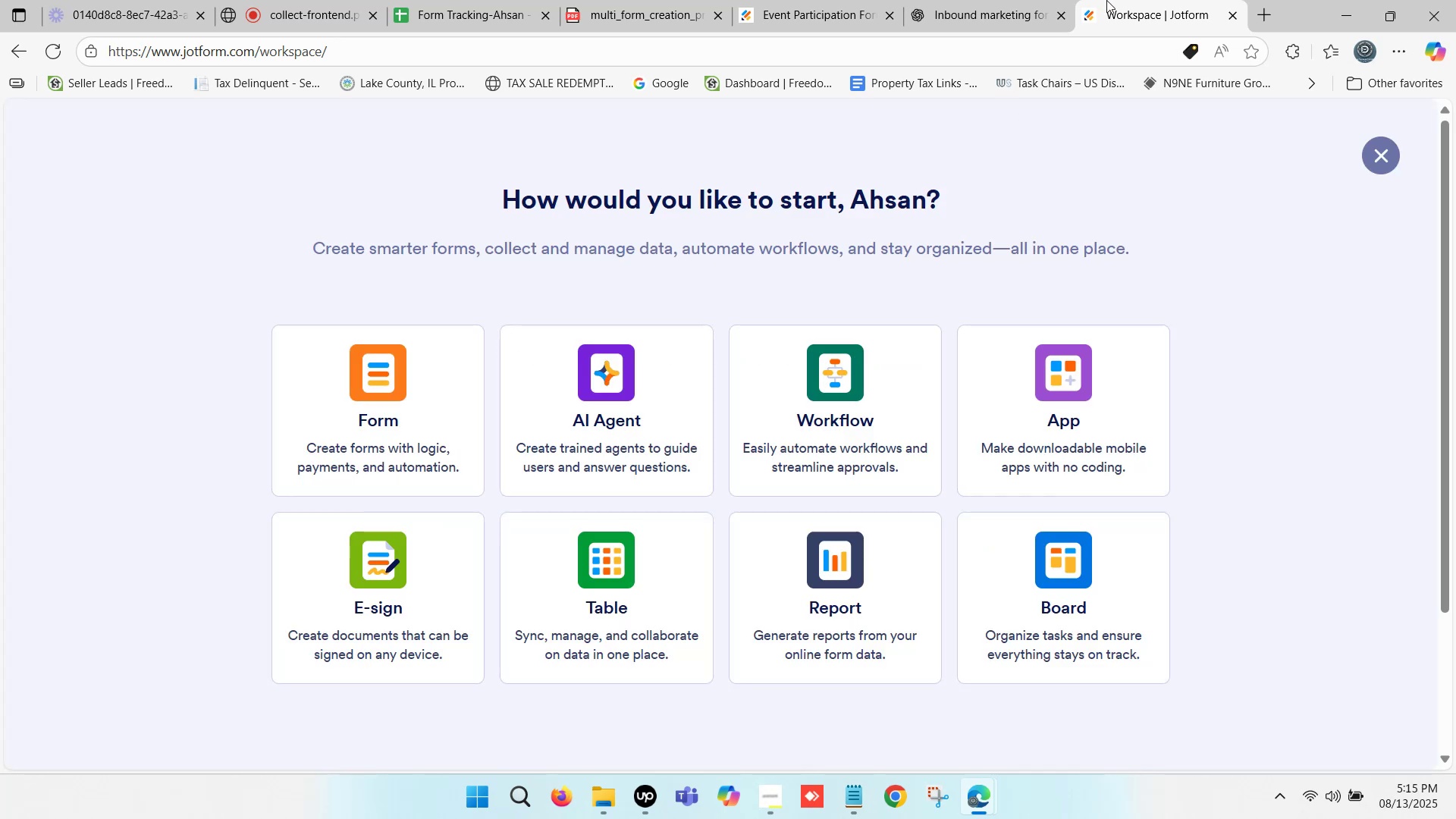 
left_click([1107, 0])
 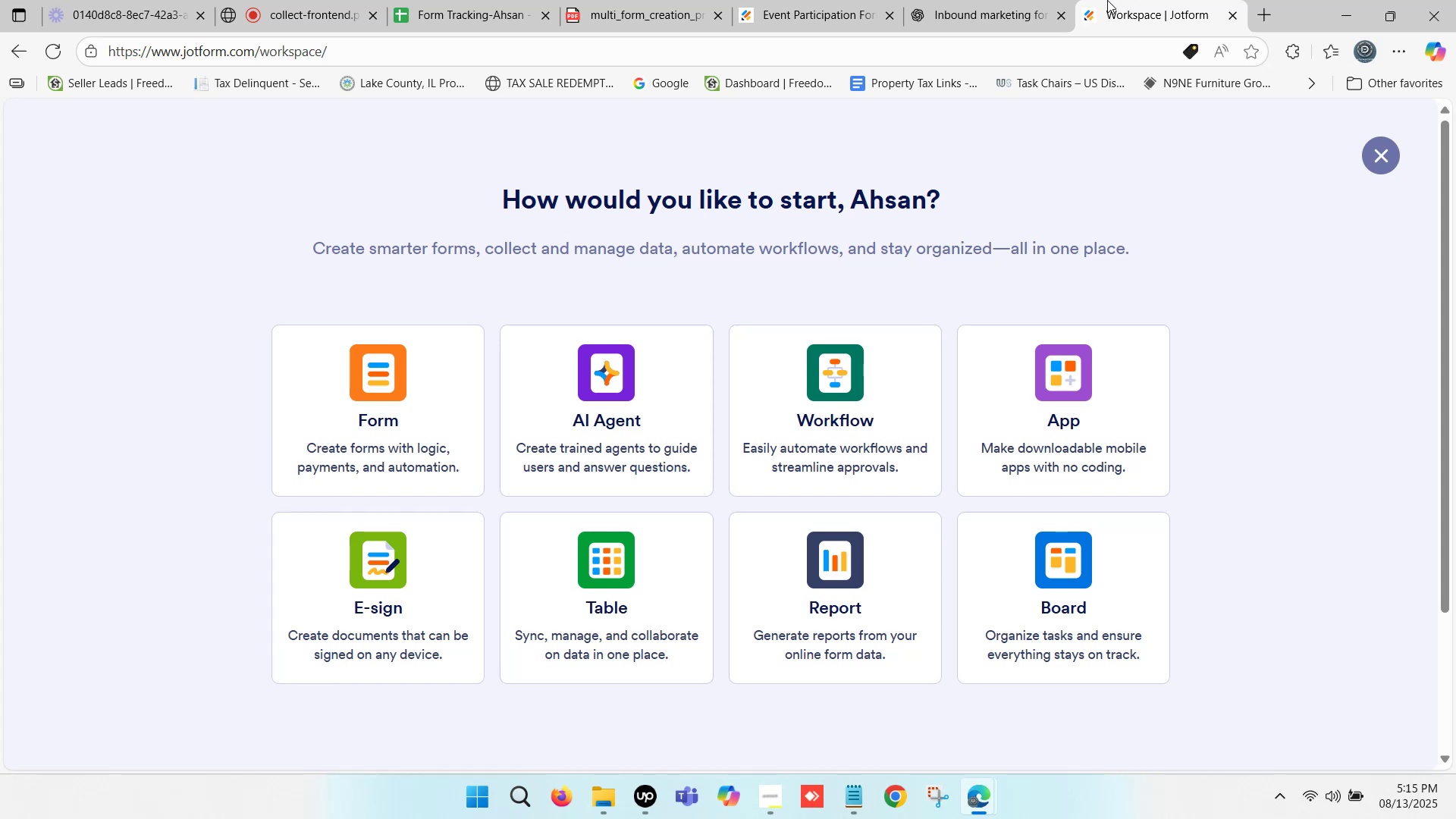 
wait(13.61)
 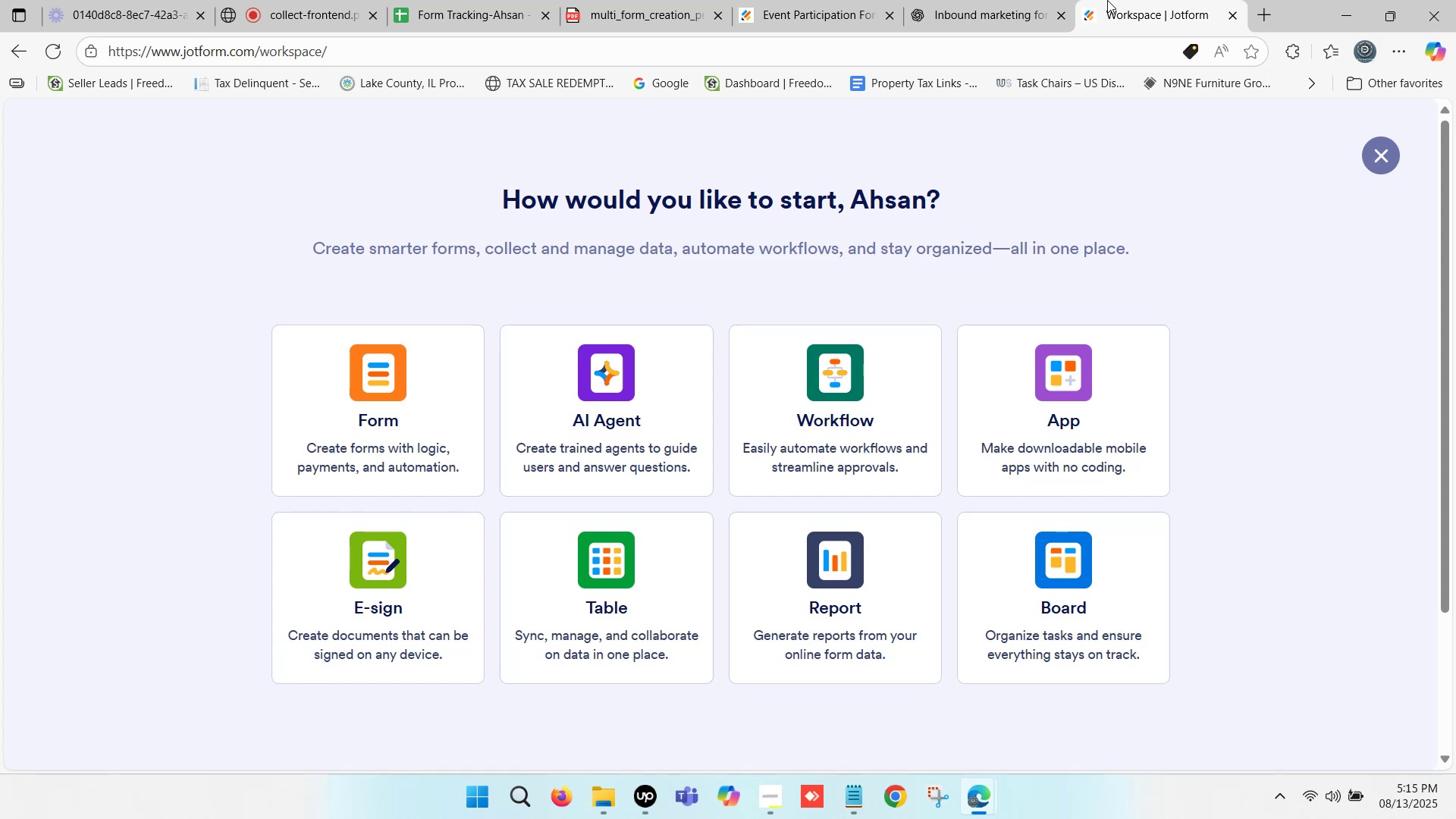 
left_click([1107, 0])
 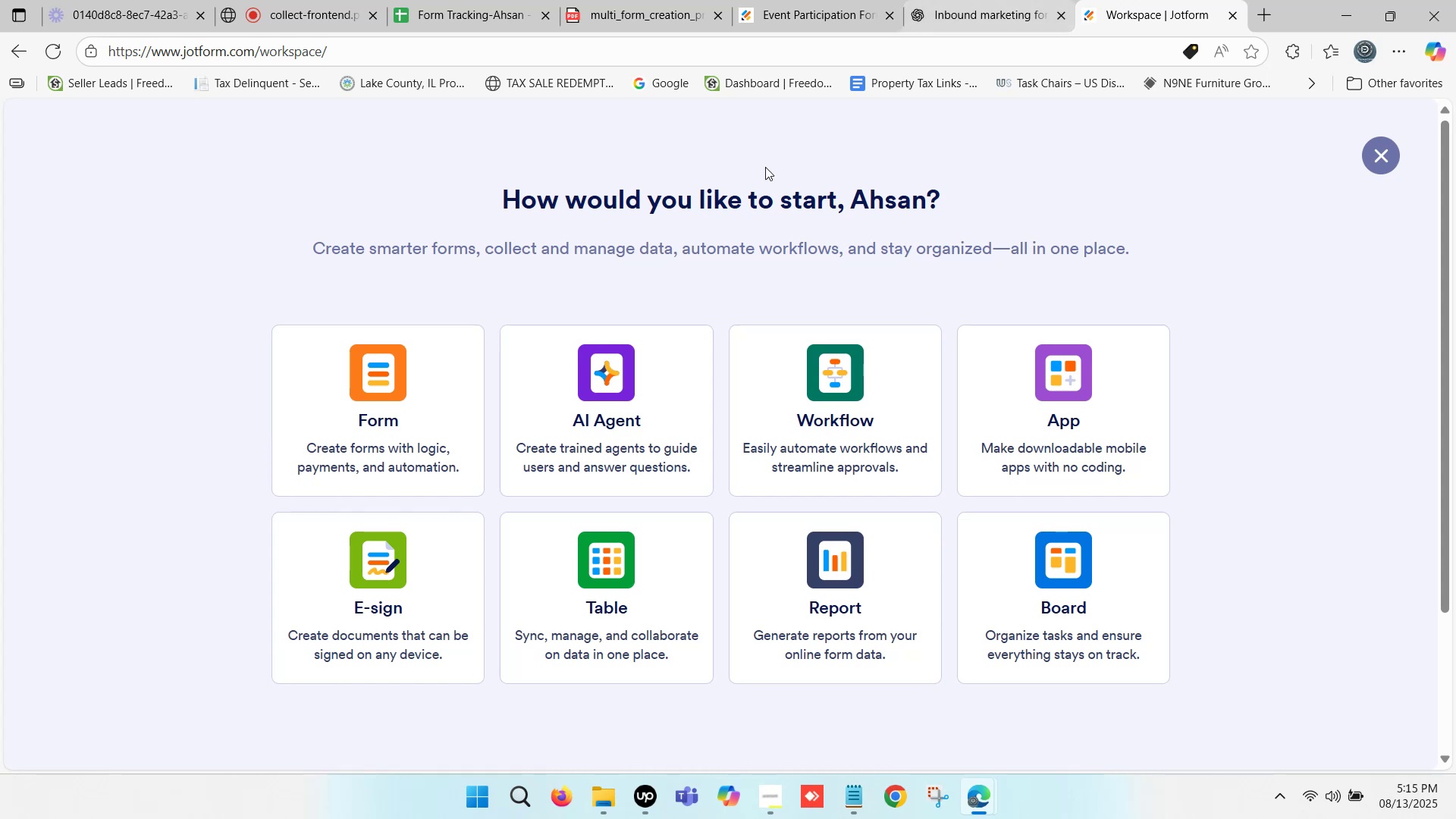 
scroll: coordinate [503, 351], scroll_direction: down, amount: 2.0
 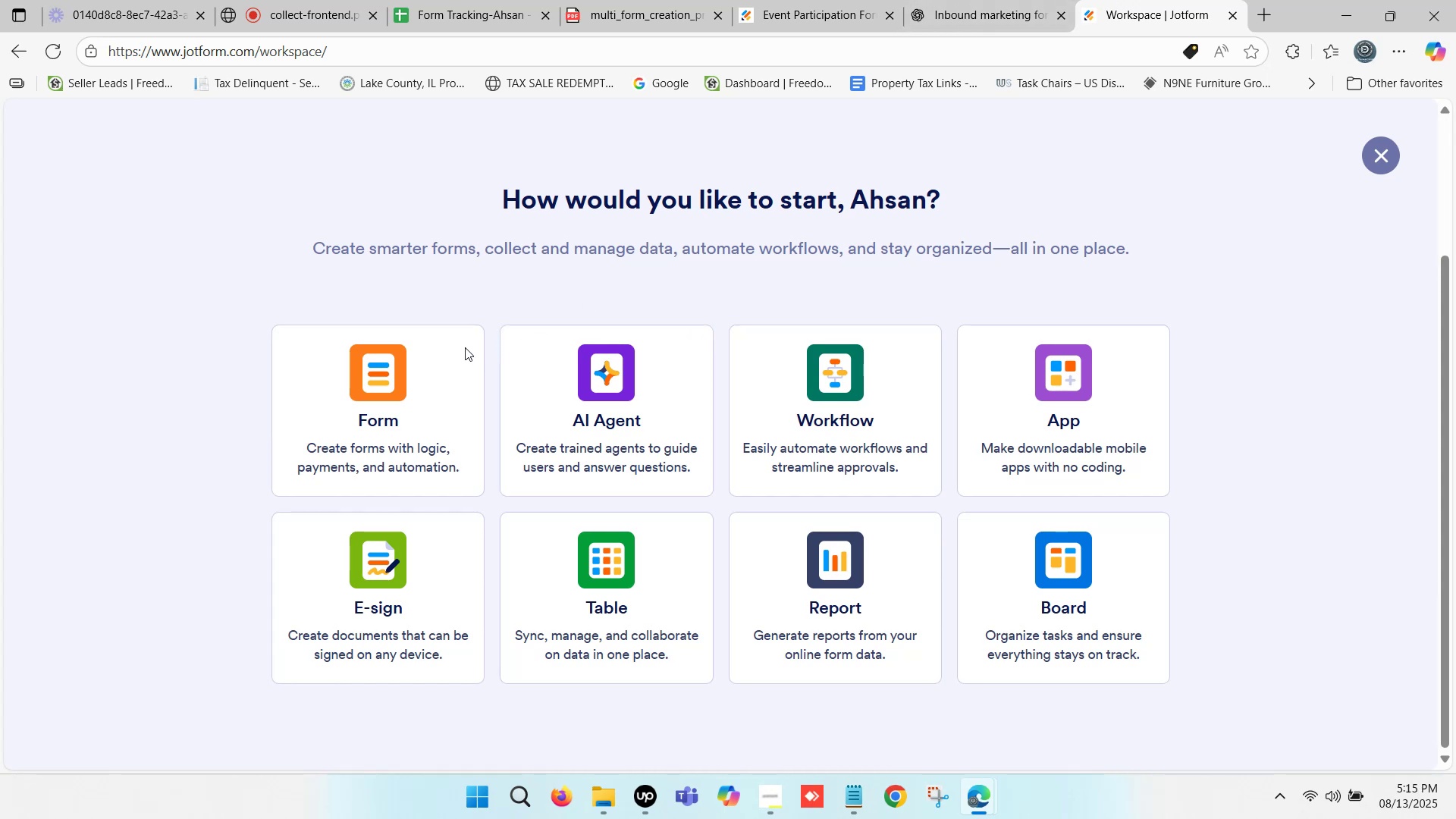 
scroll: coordinate [582, 258], scroll_direction: up, amount: 2.0
 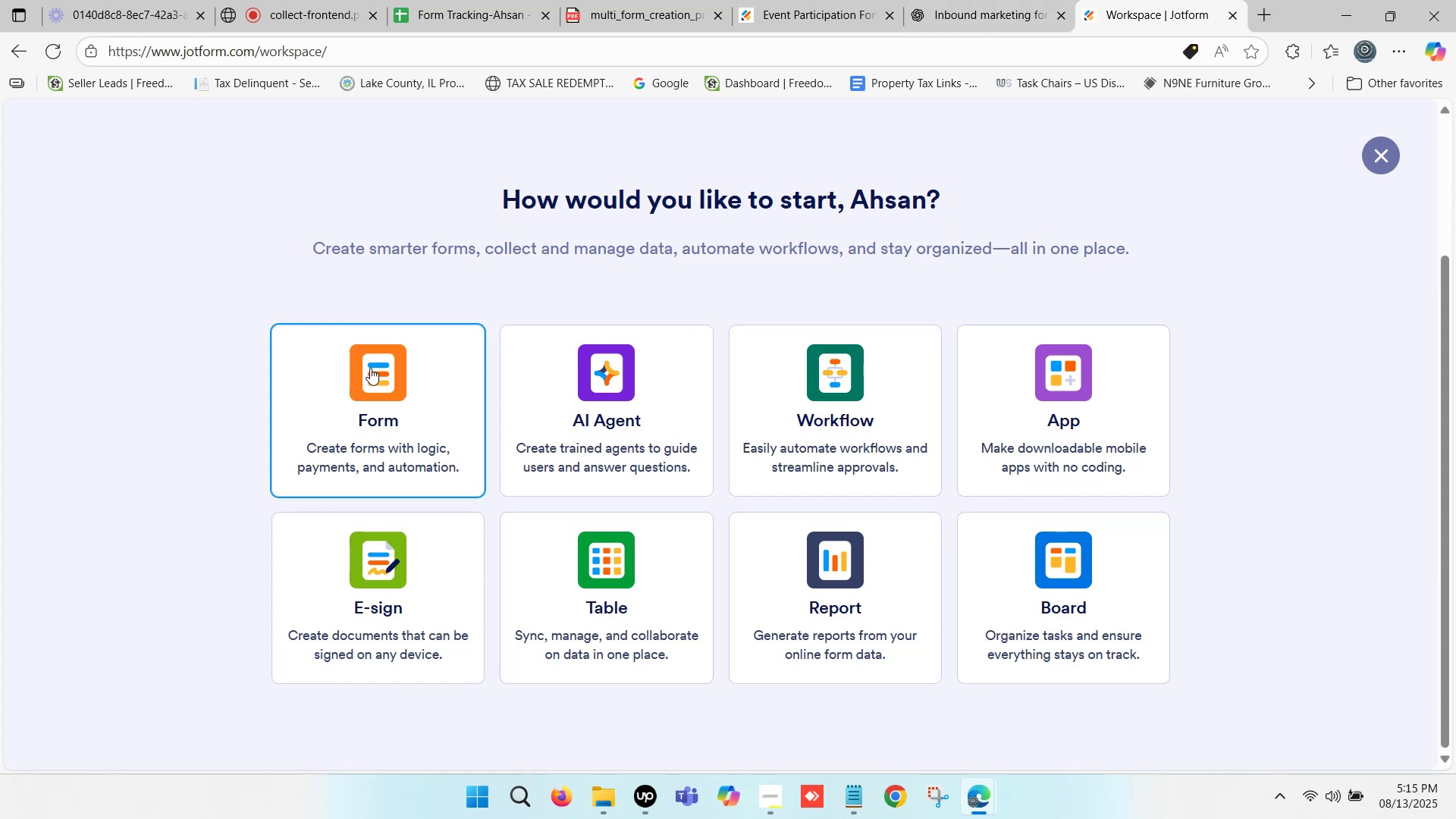 
left_click([369, 369])
 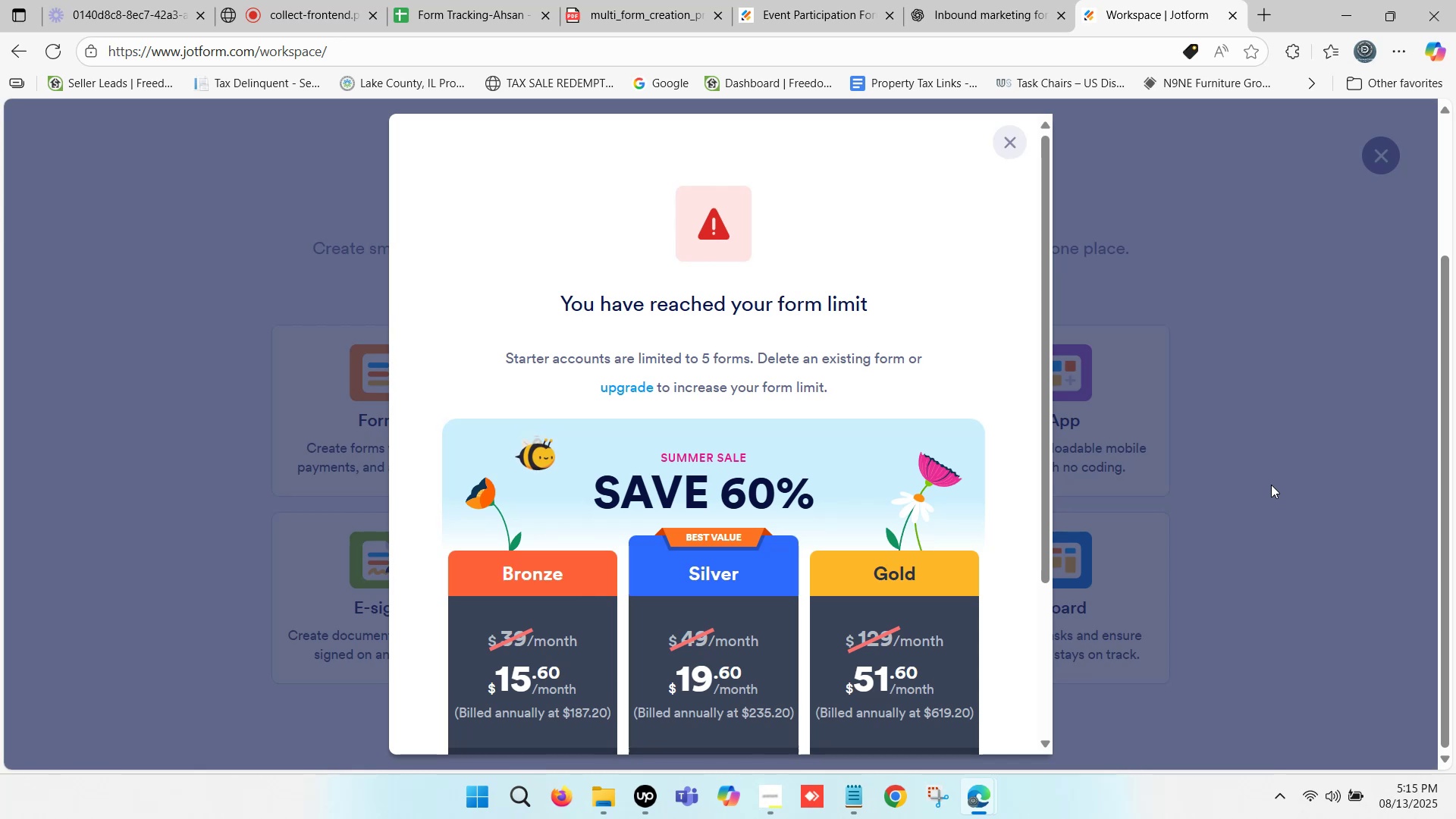 
wait(15.76)
 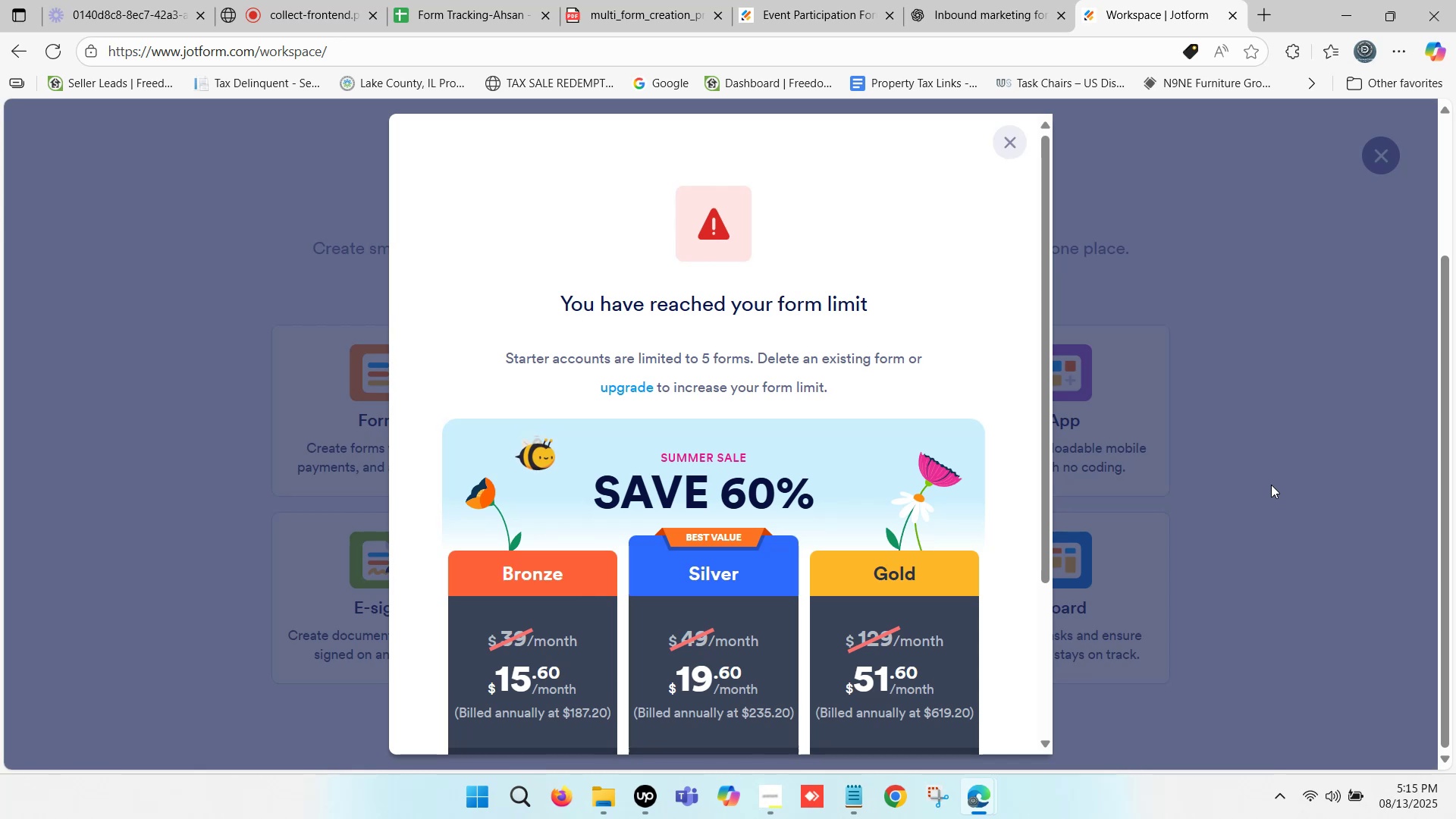 
left_click([1166, 0])
 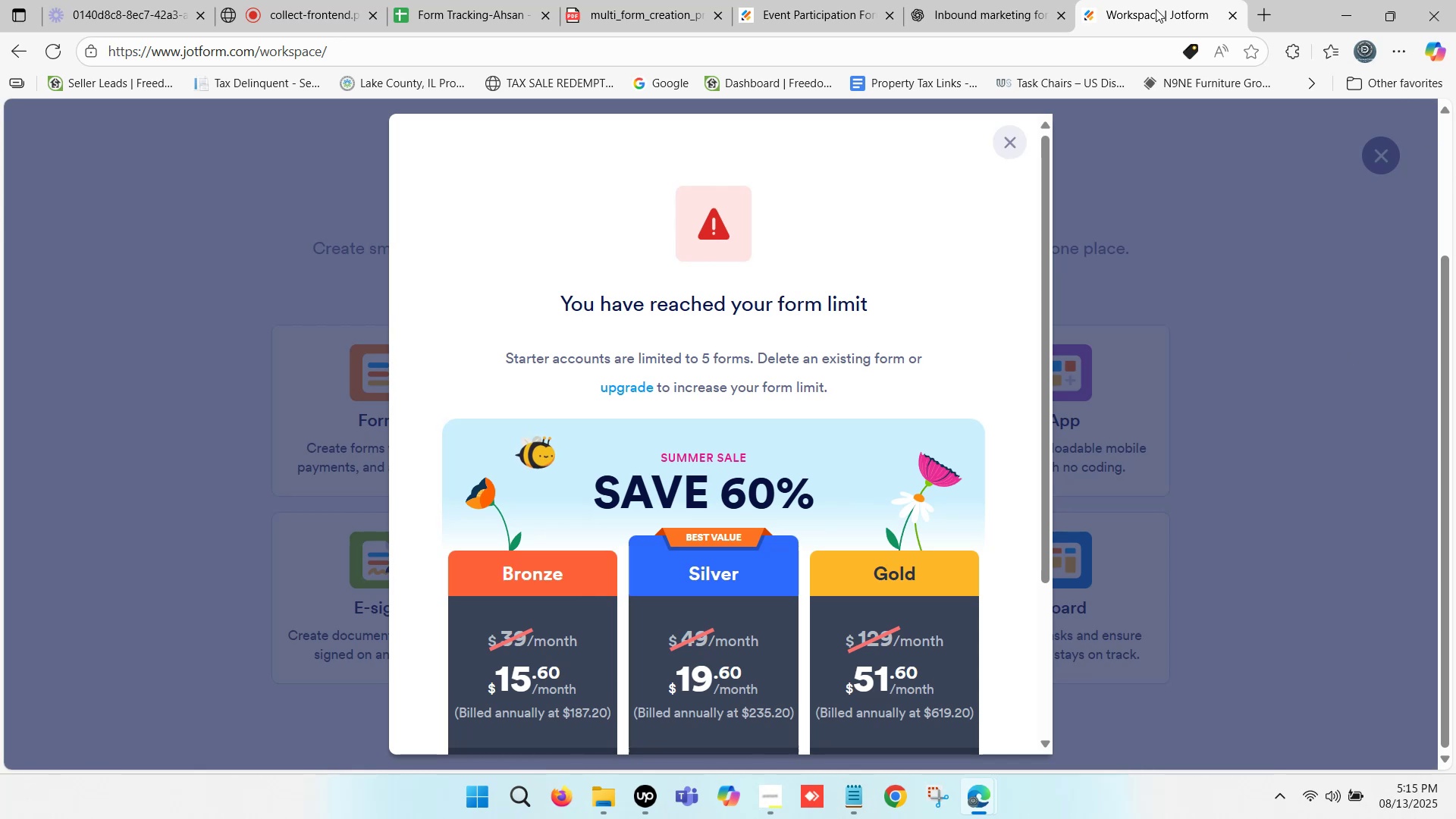 
double_click([1156, 9])
 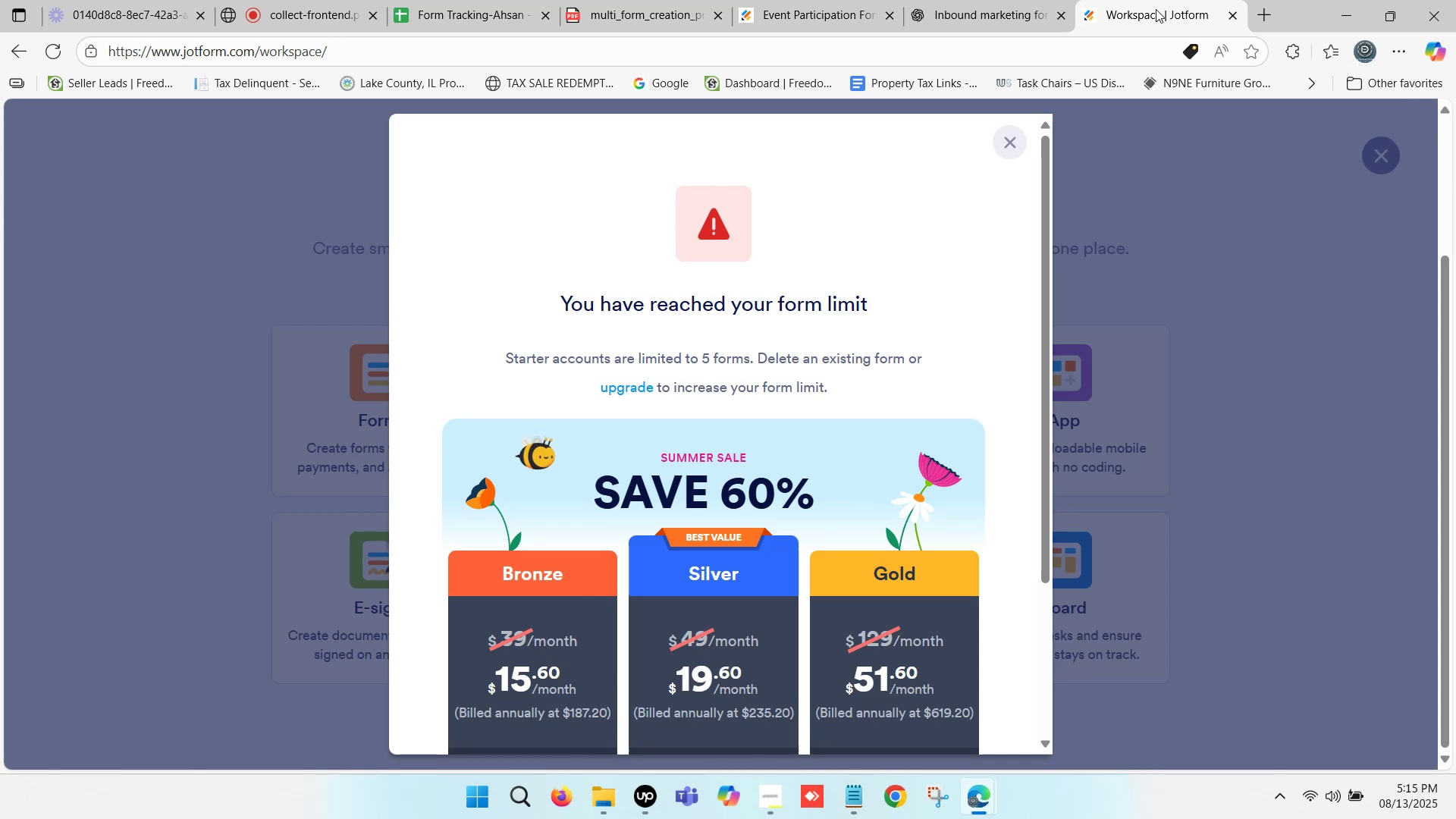 
triple_click([1156, 9])
 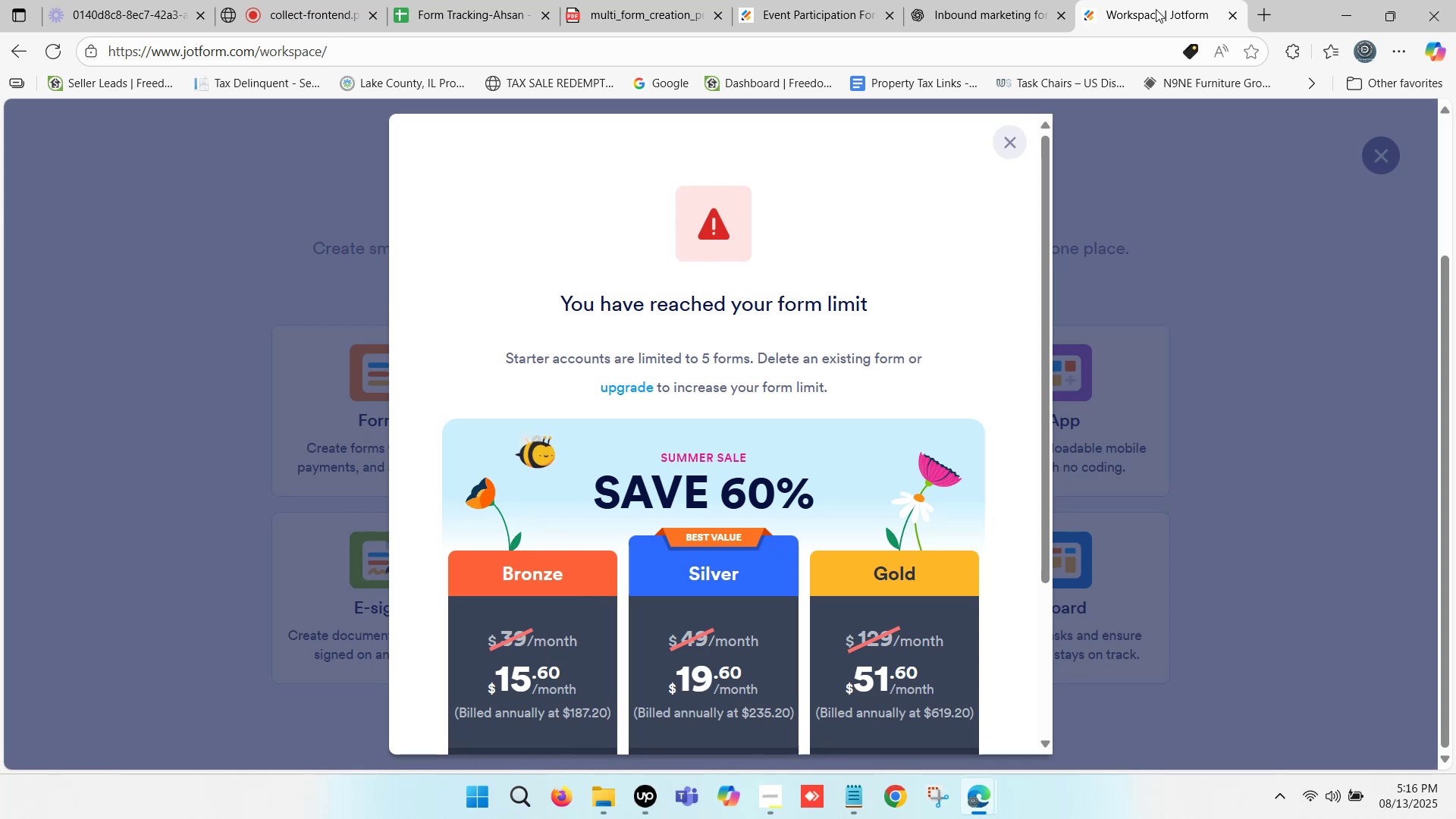 
wait(16.7)
 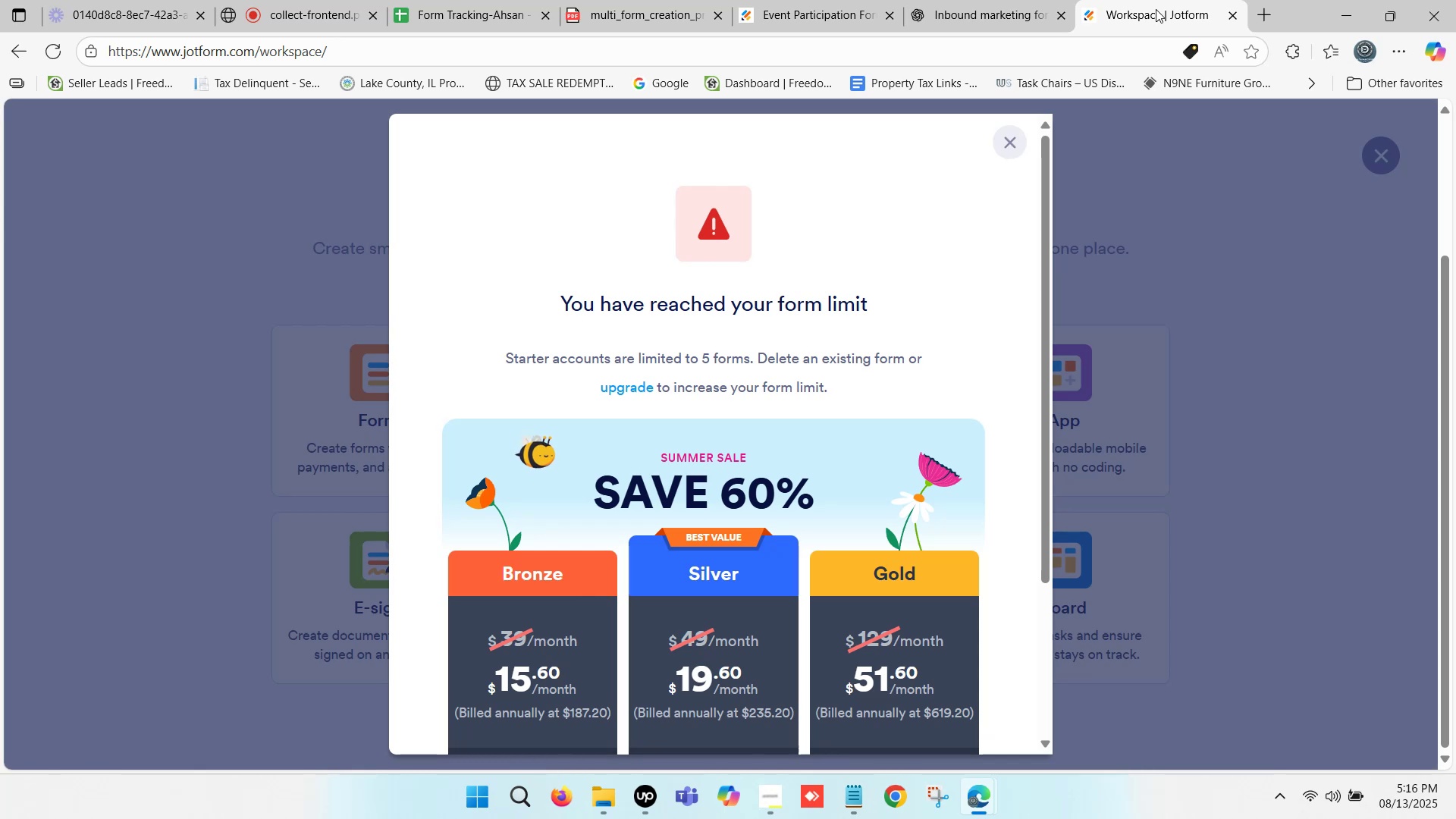 
double_click([1189, 0])
 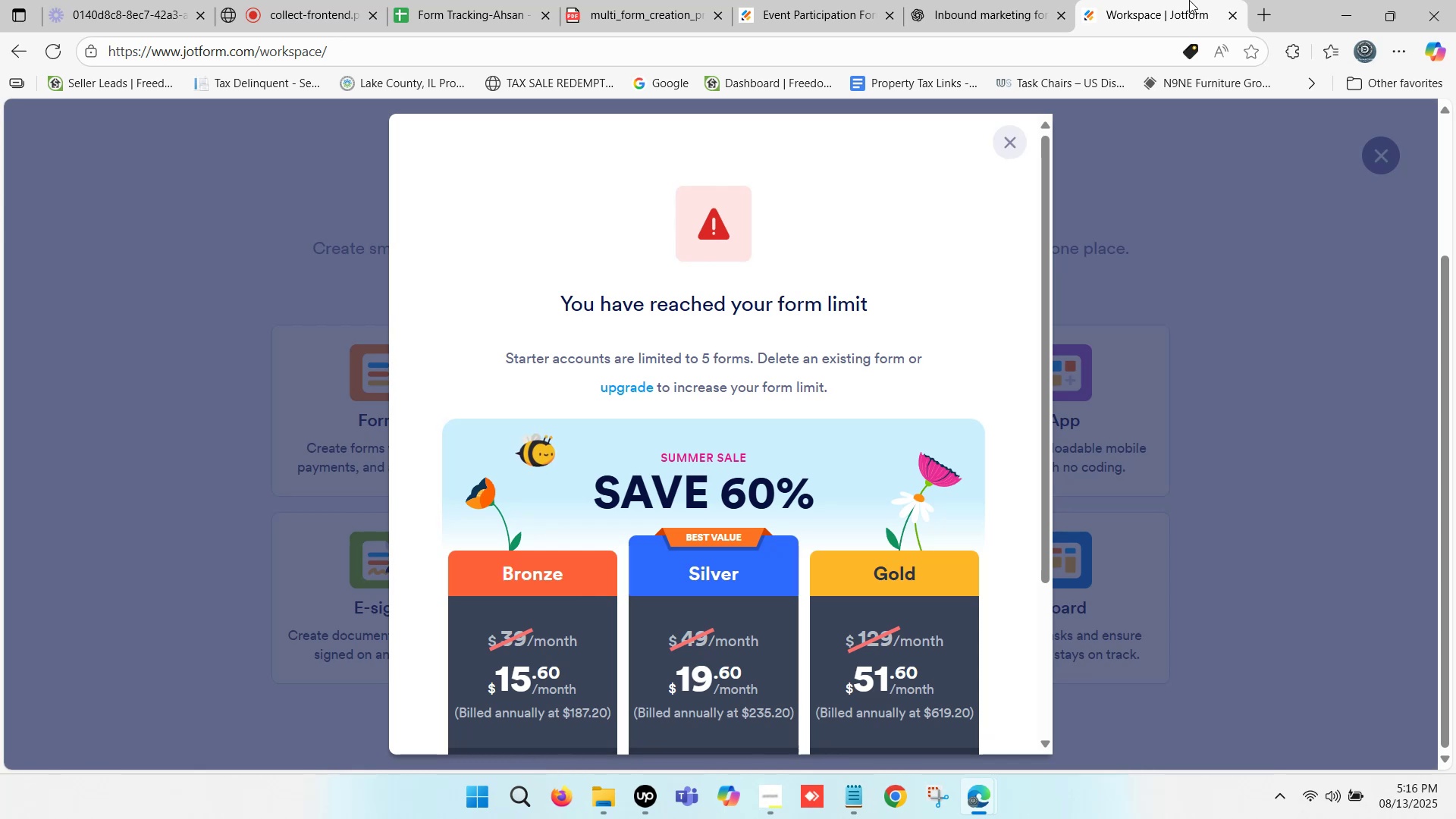 
triple_click([1189, 0])
 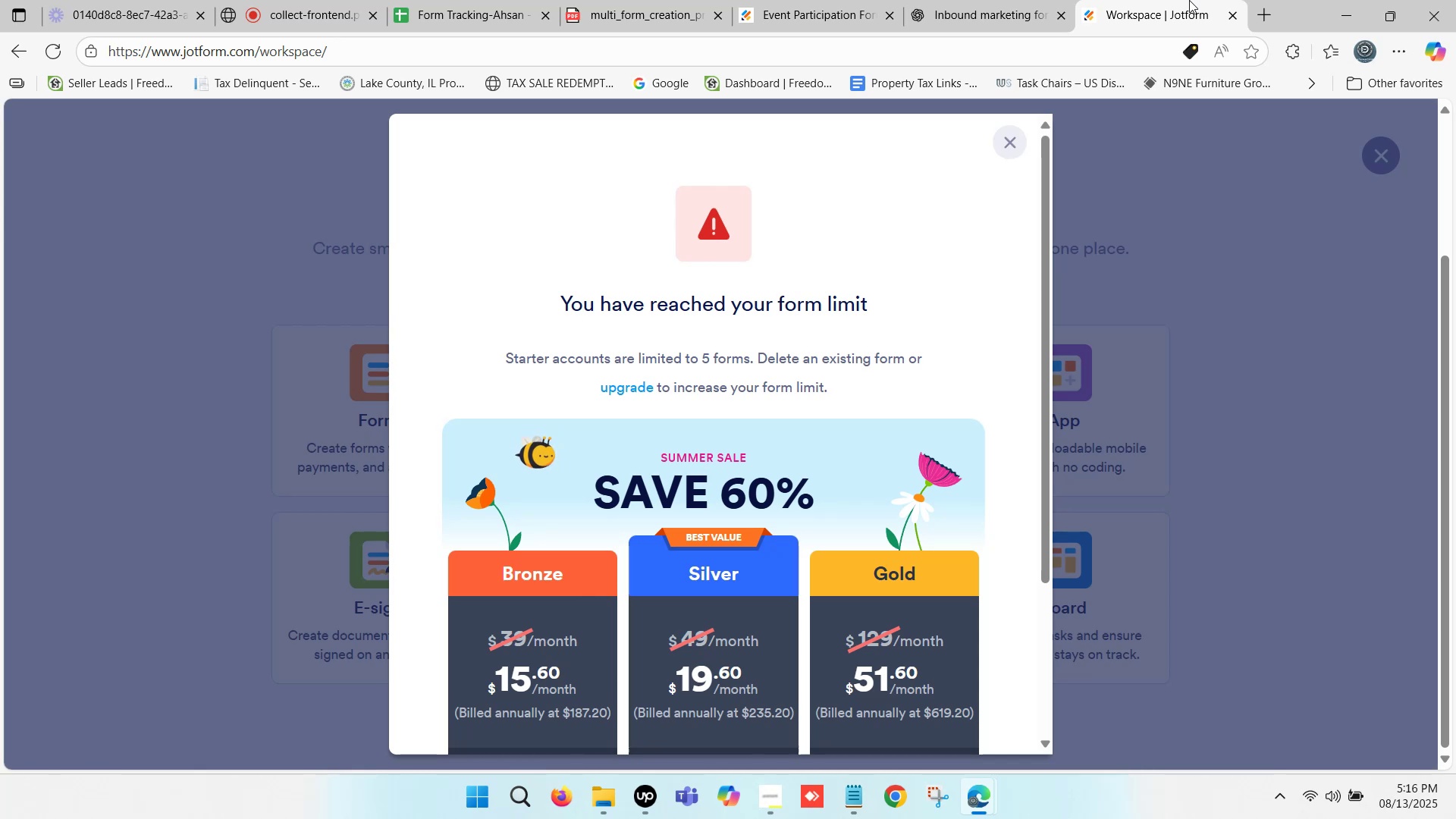 
wait(7.11)
 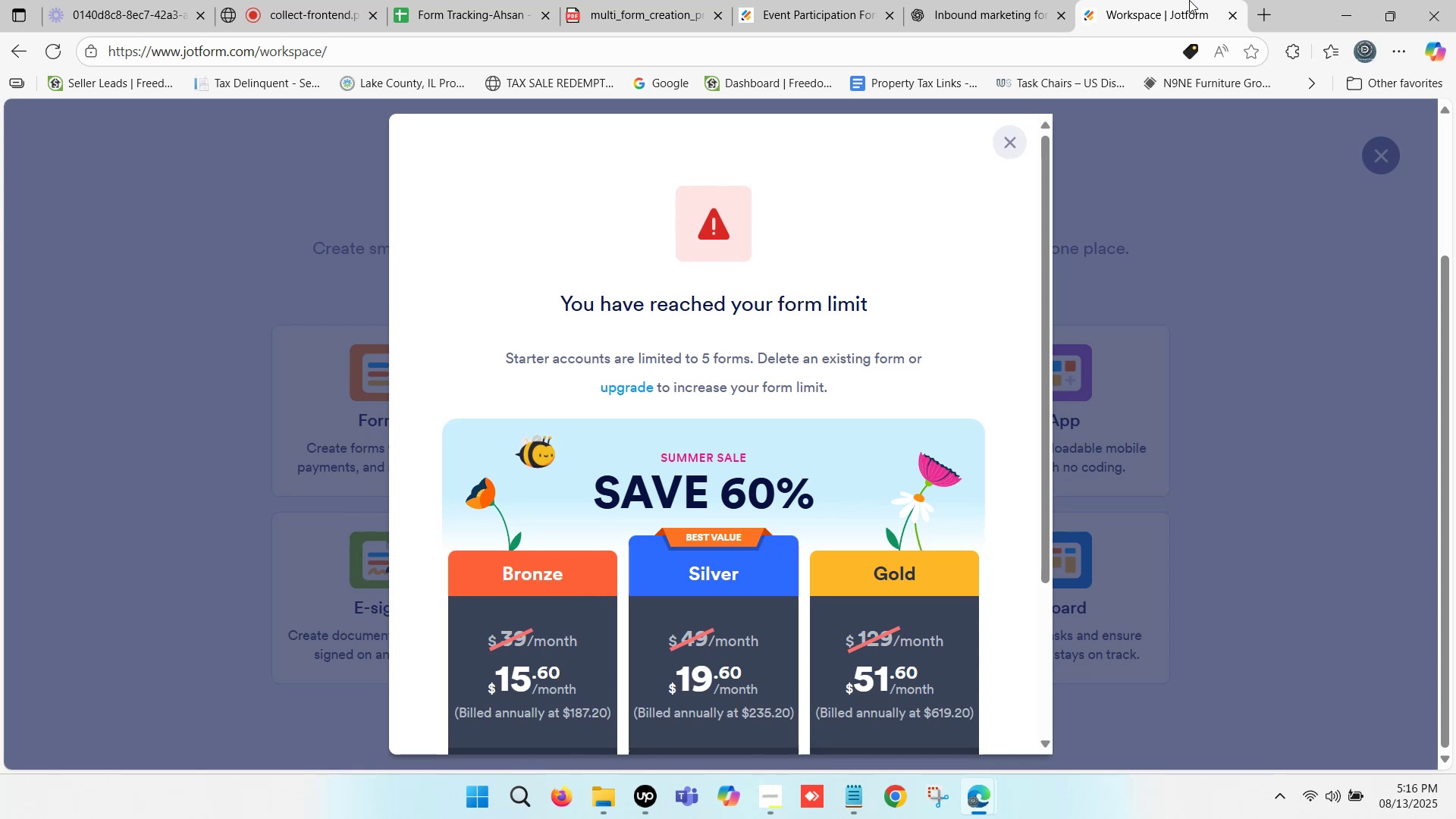 
left_click([1195, 0])
 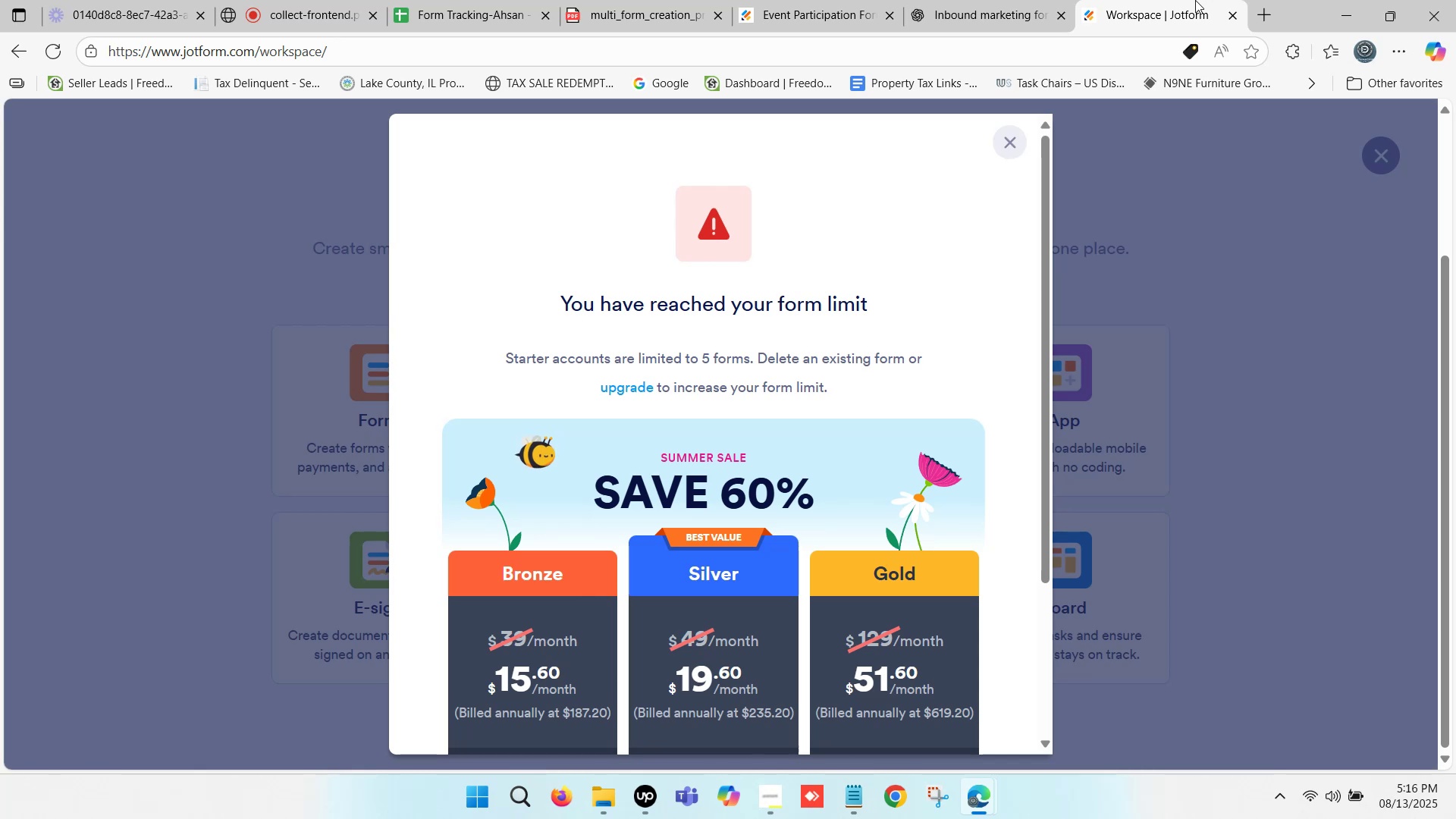 
wait(15.72)
 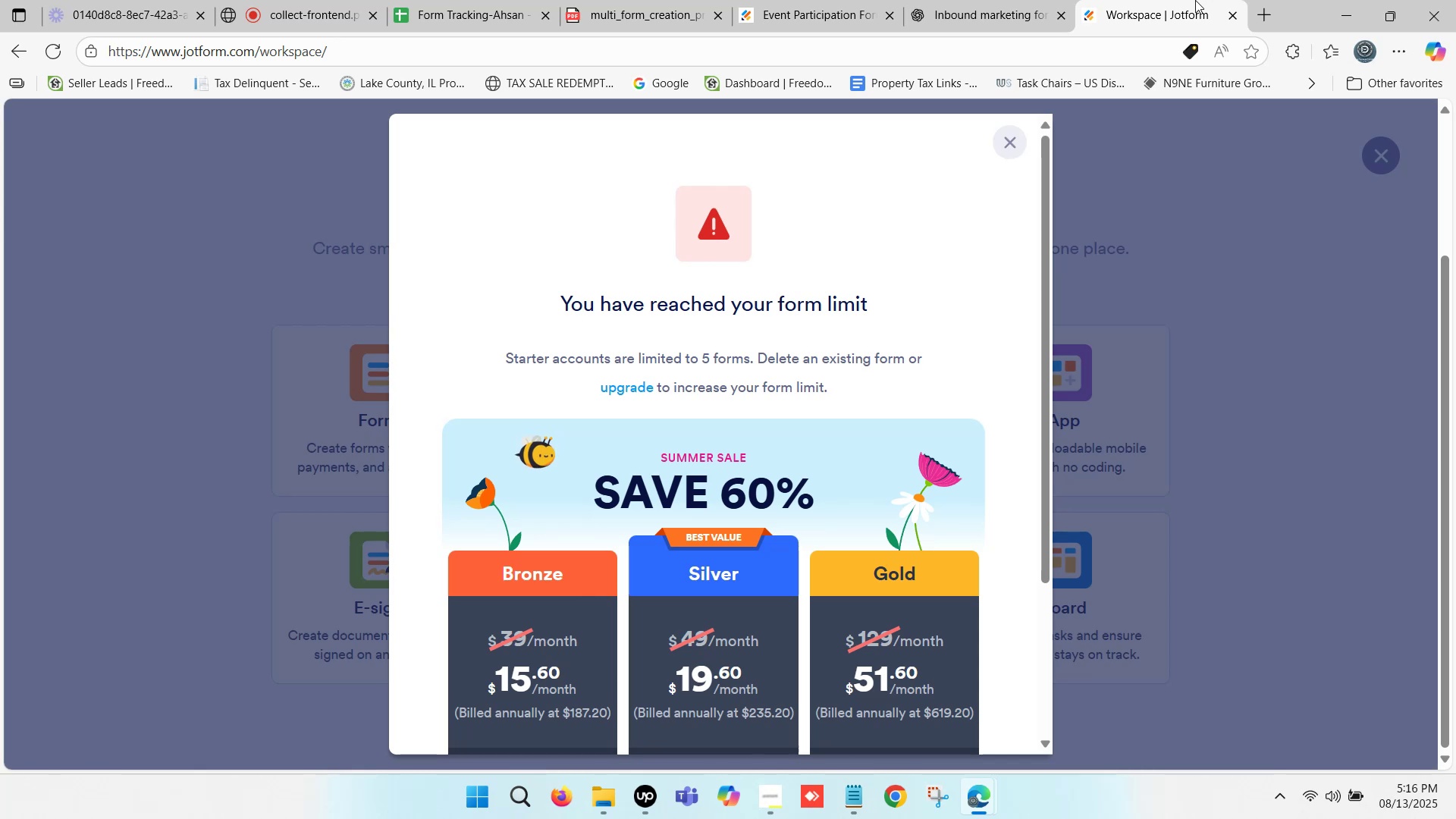 
left_click([1154, 0])
 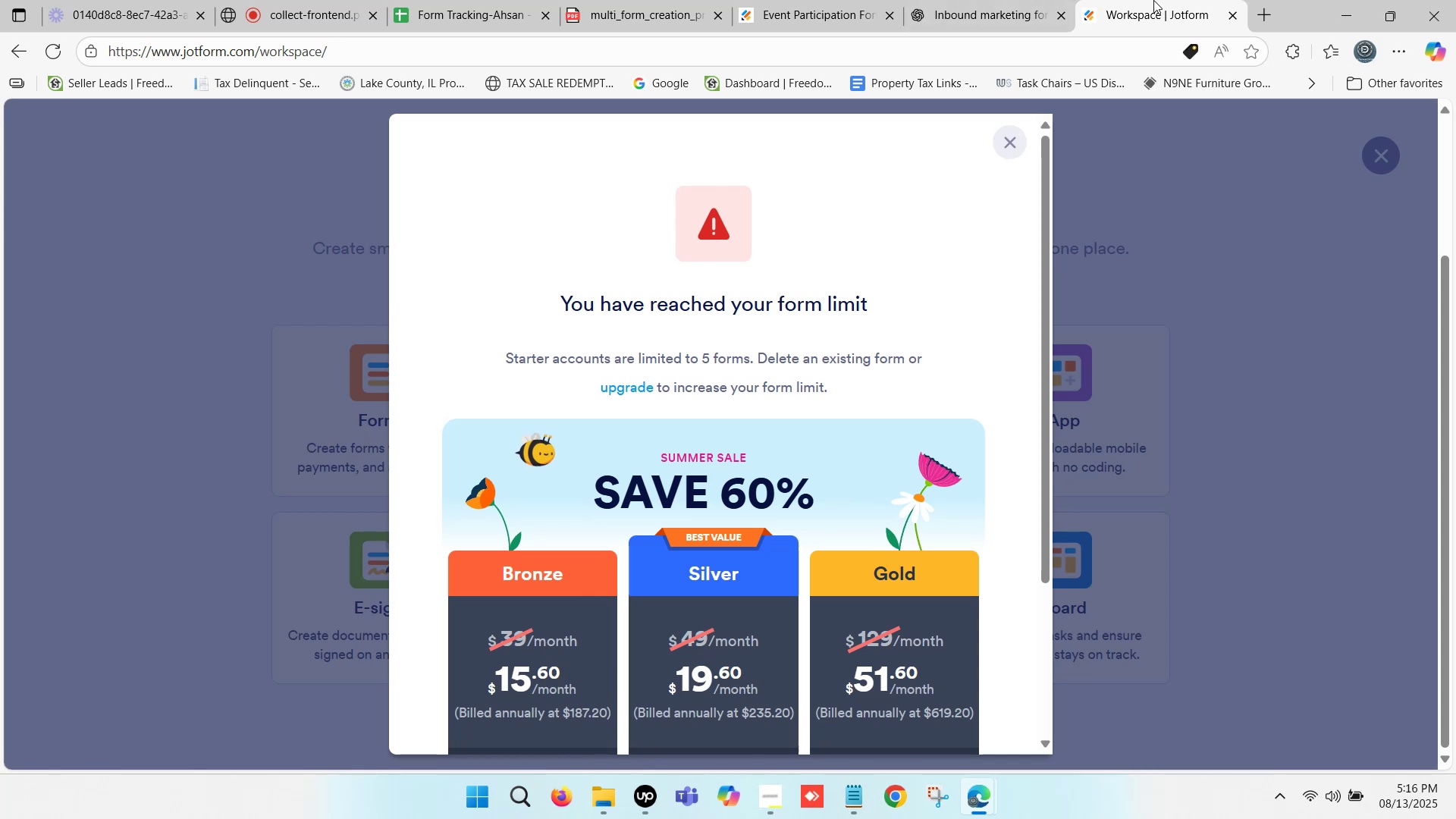 
left_click([1153, 0])
 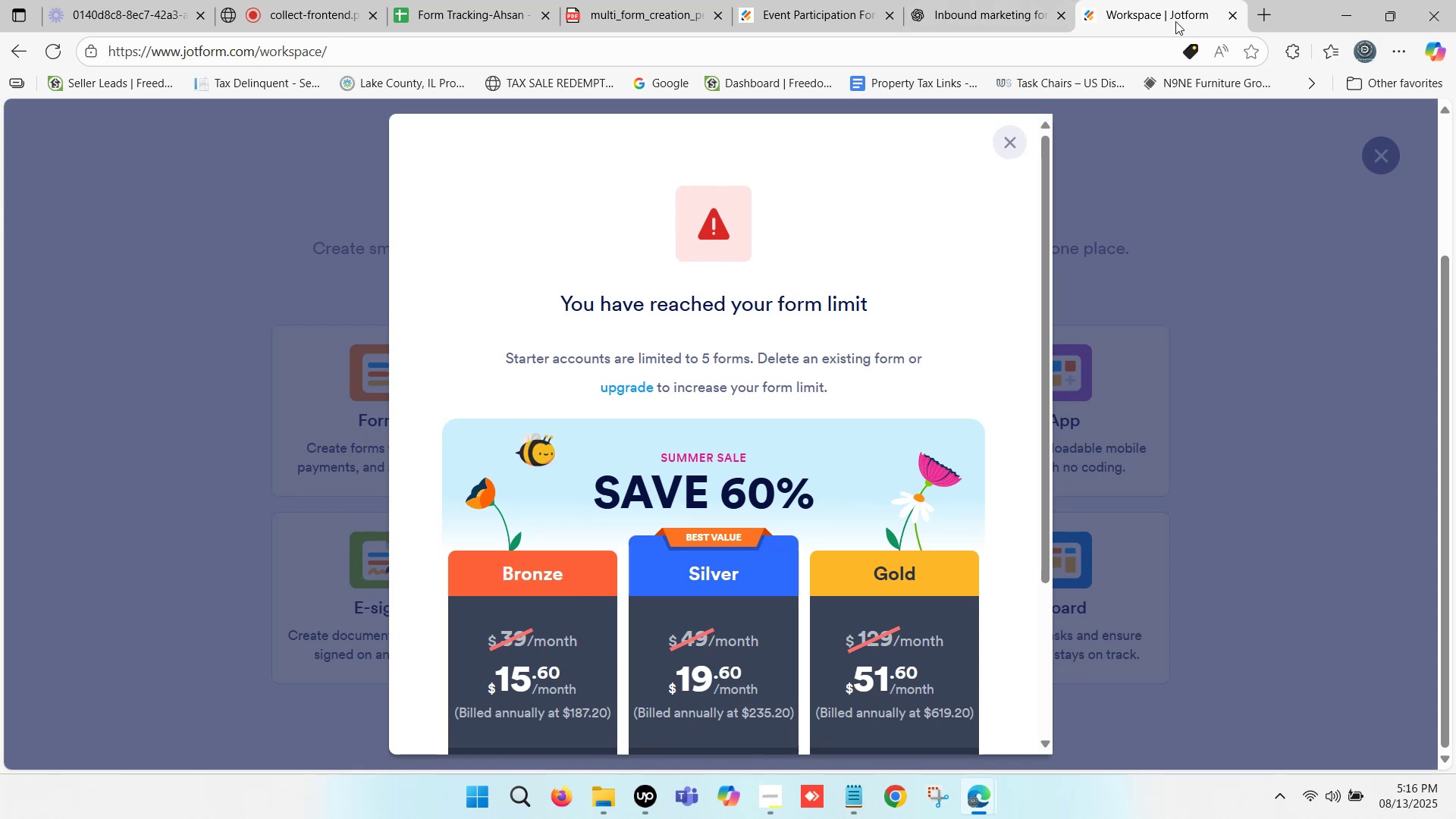 
left_click([1191, 18])
 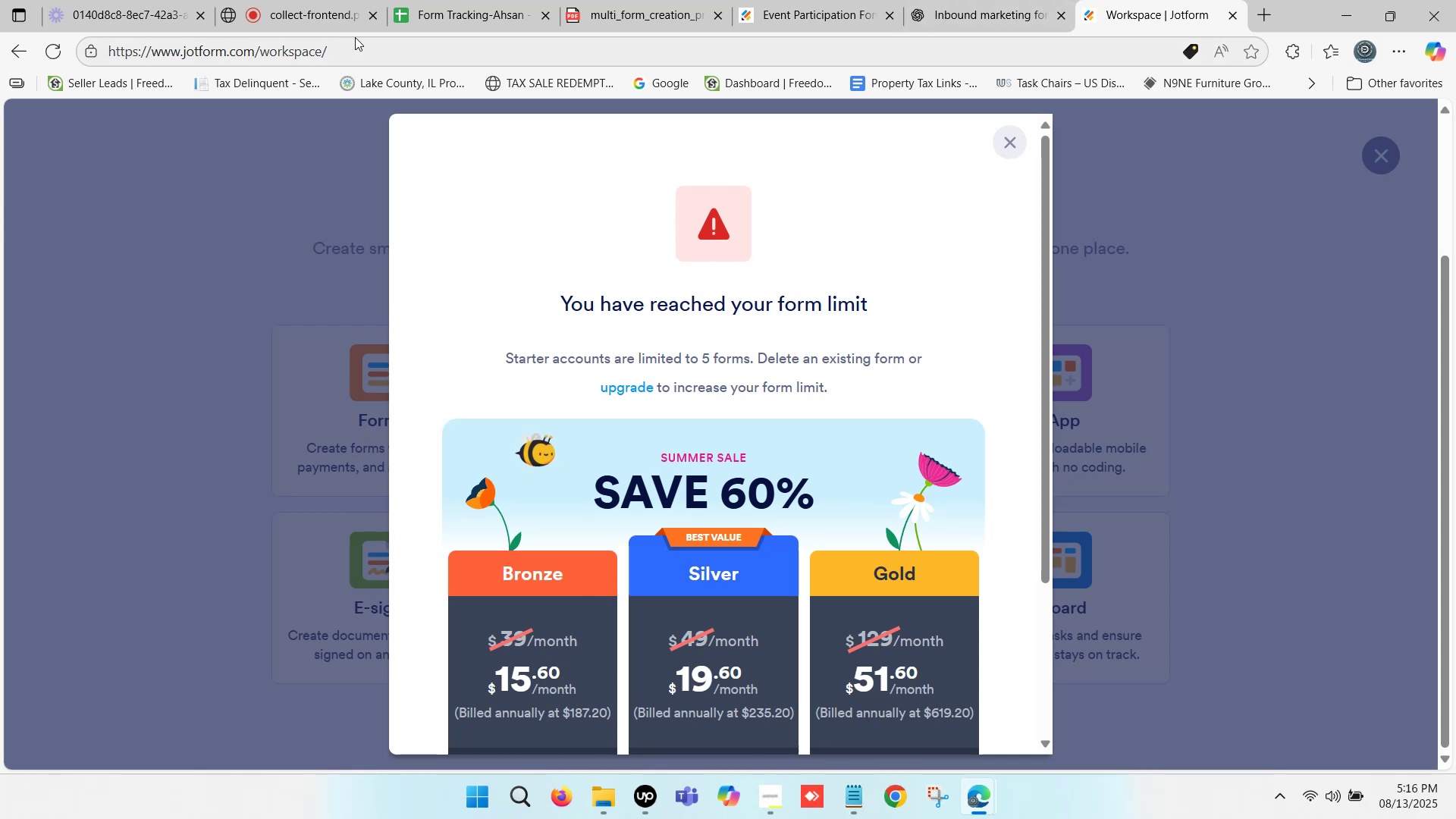 
left_click([444, 0])
 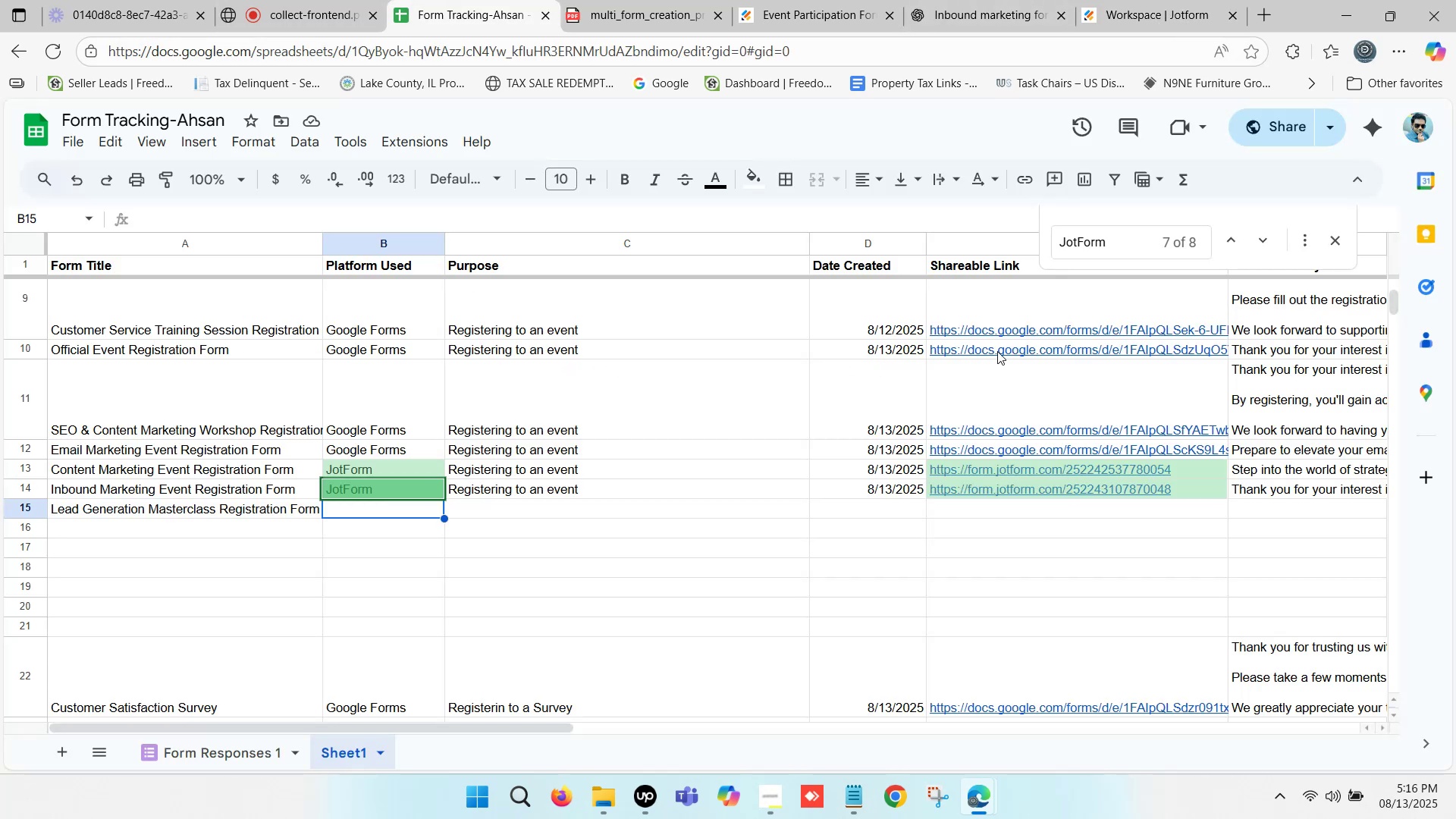 
left_click([997, 350])
 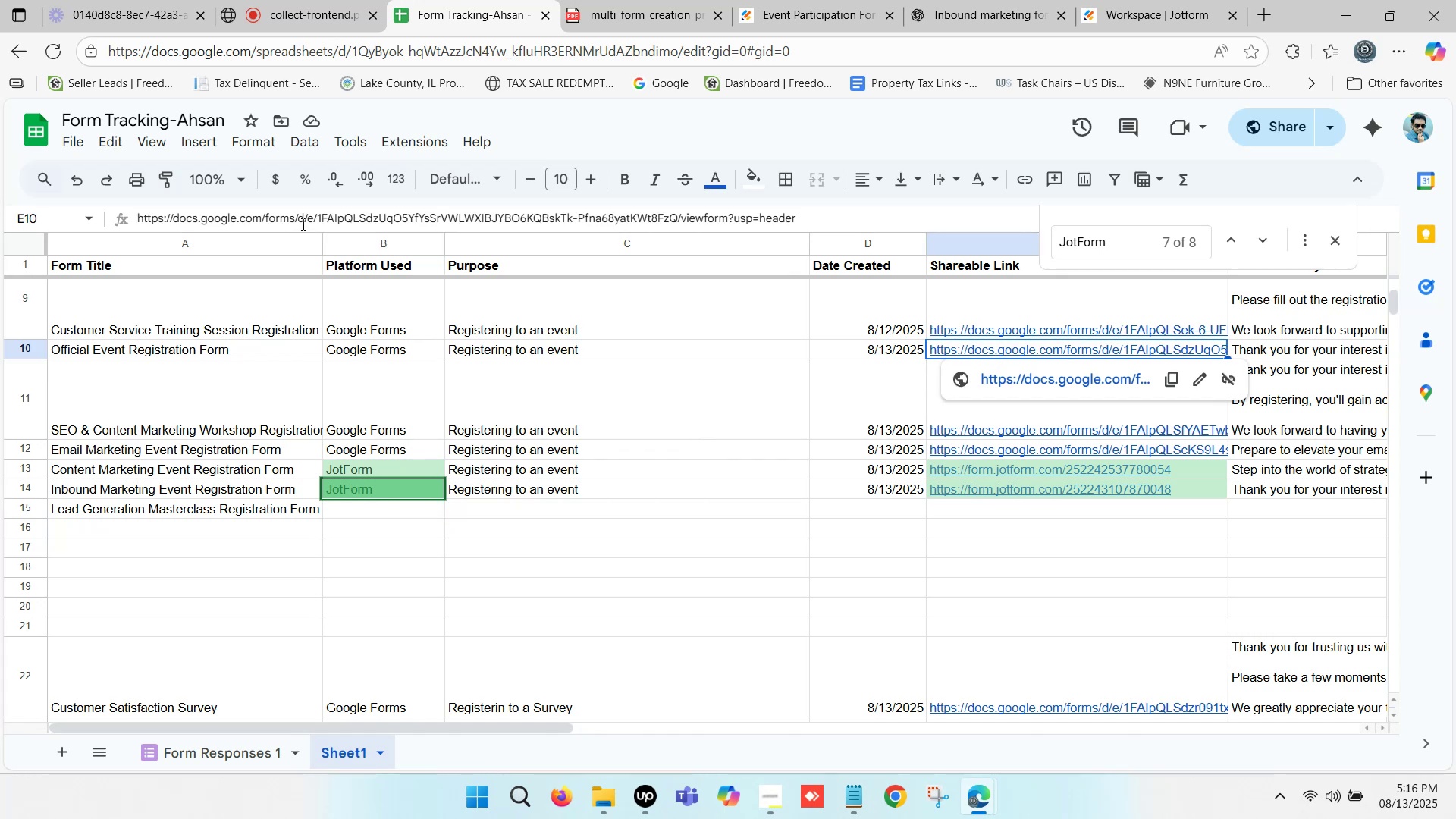 
left_click_drag(start_coordinate=[293, 214], to_coordinate=[120, 216])
 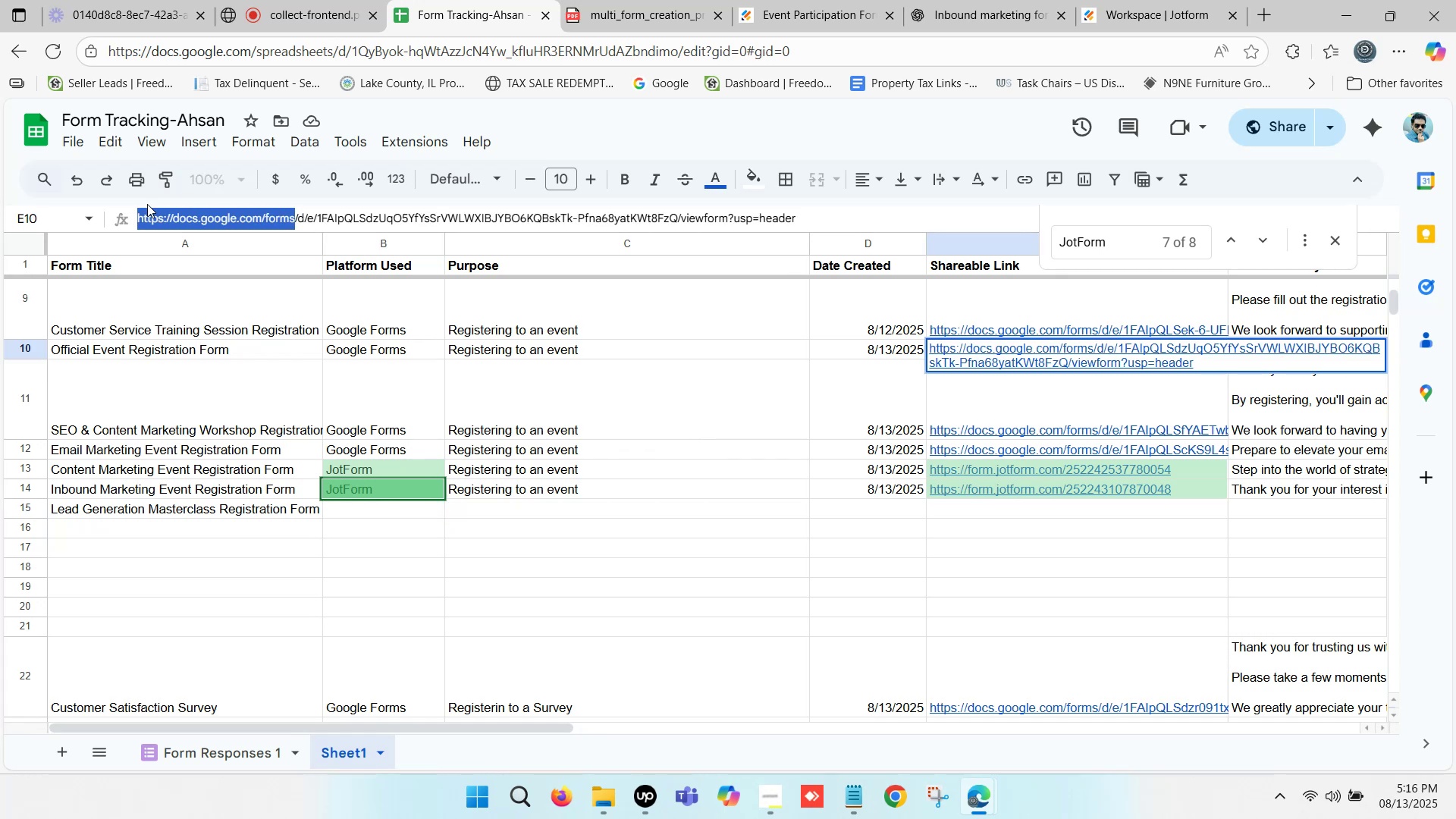 
key(Control+C)
 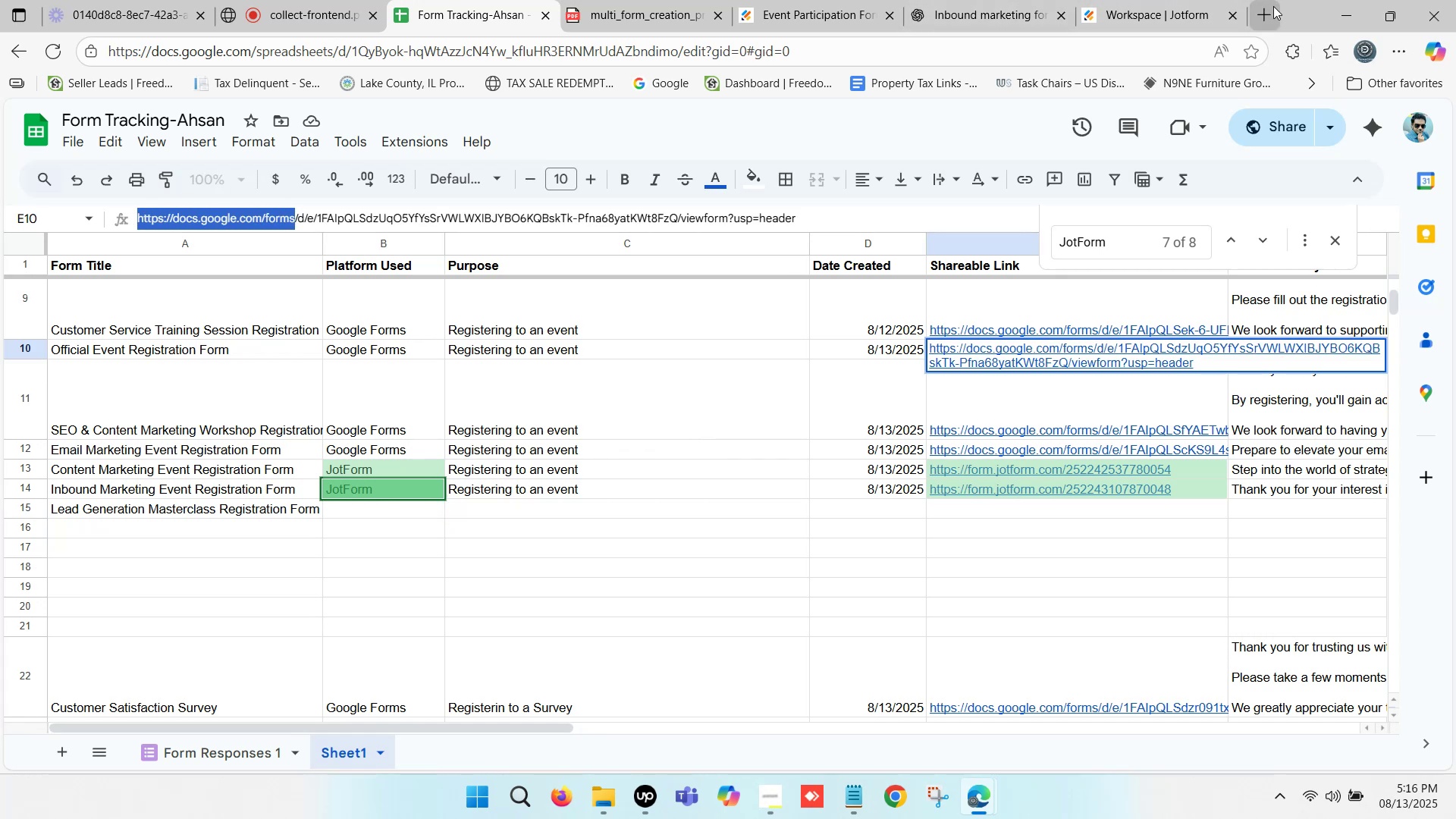 
left_click([1269, 10])
 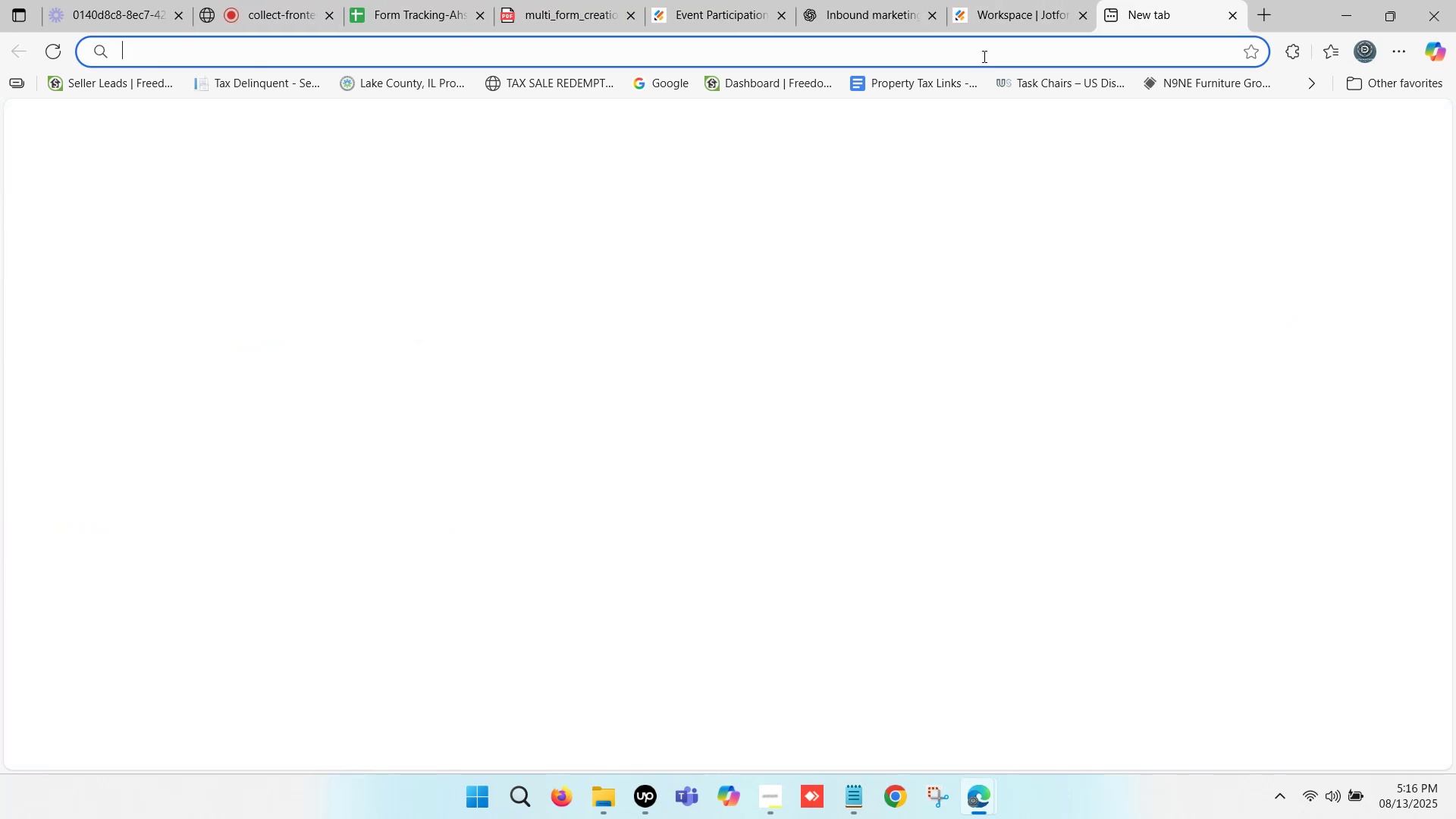 
left_click([987, 48])
 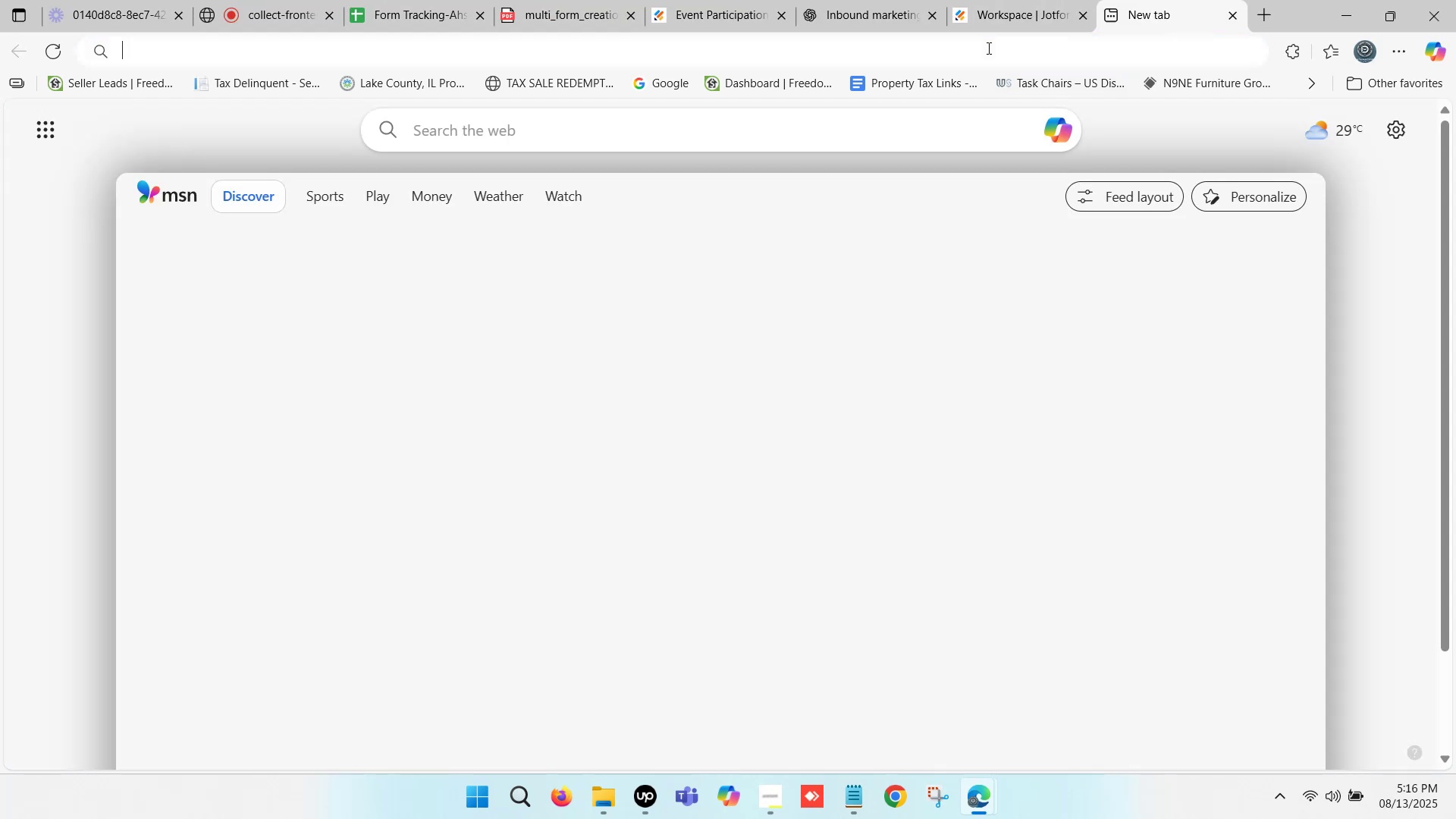 
key(Control+V)
 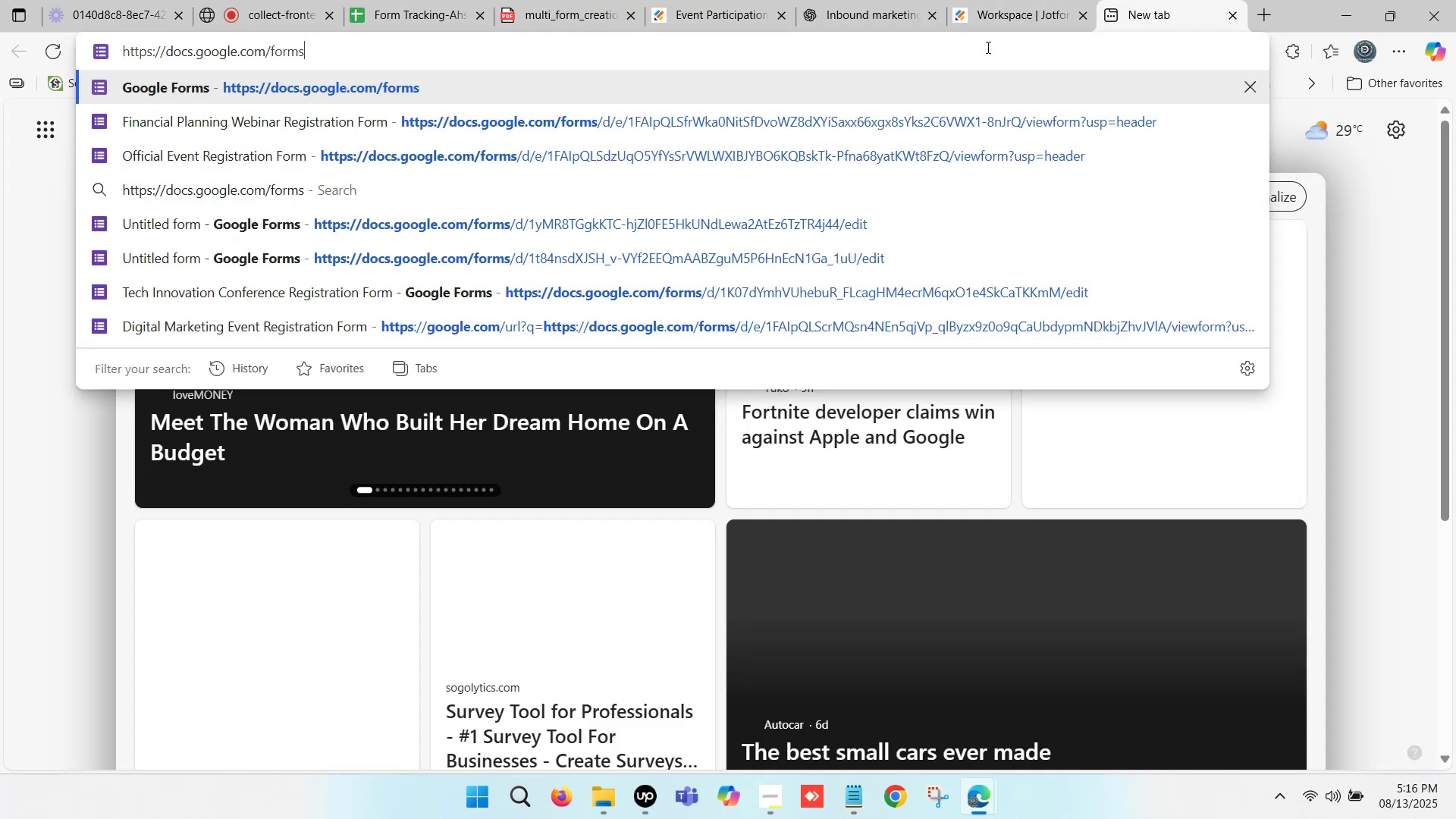 
hold_key(key=Enter, duration=0.52)
 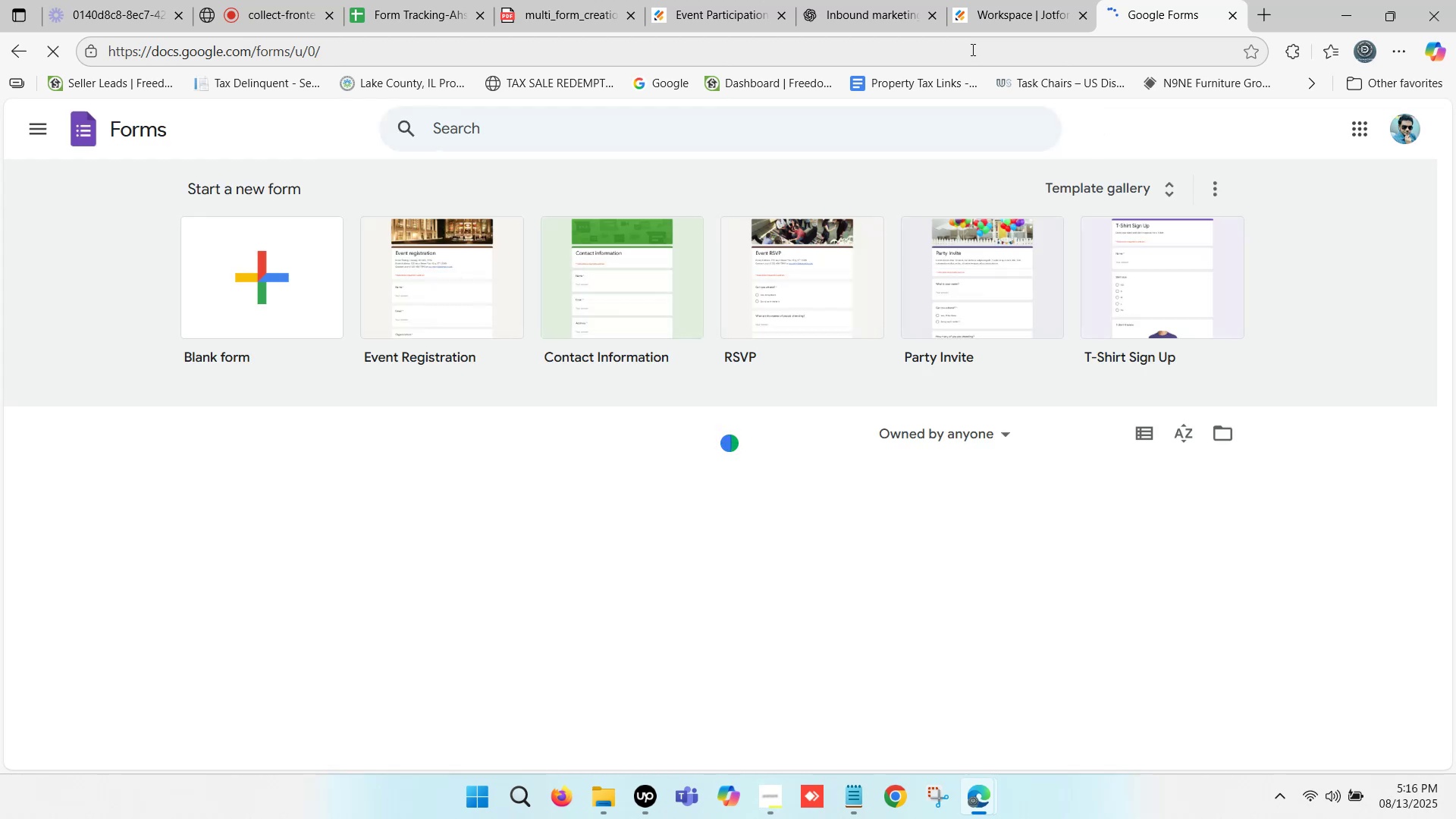 
mouse_move([958, 36])
 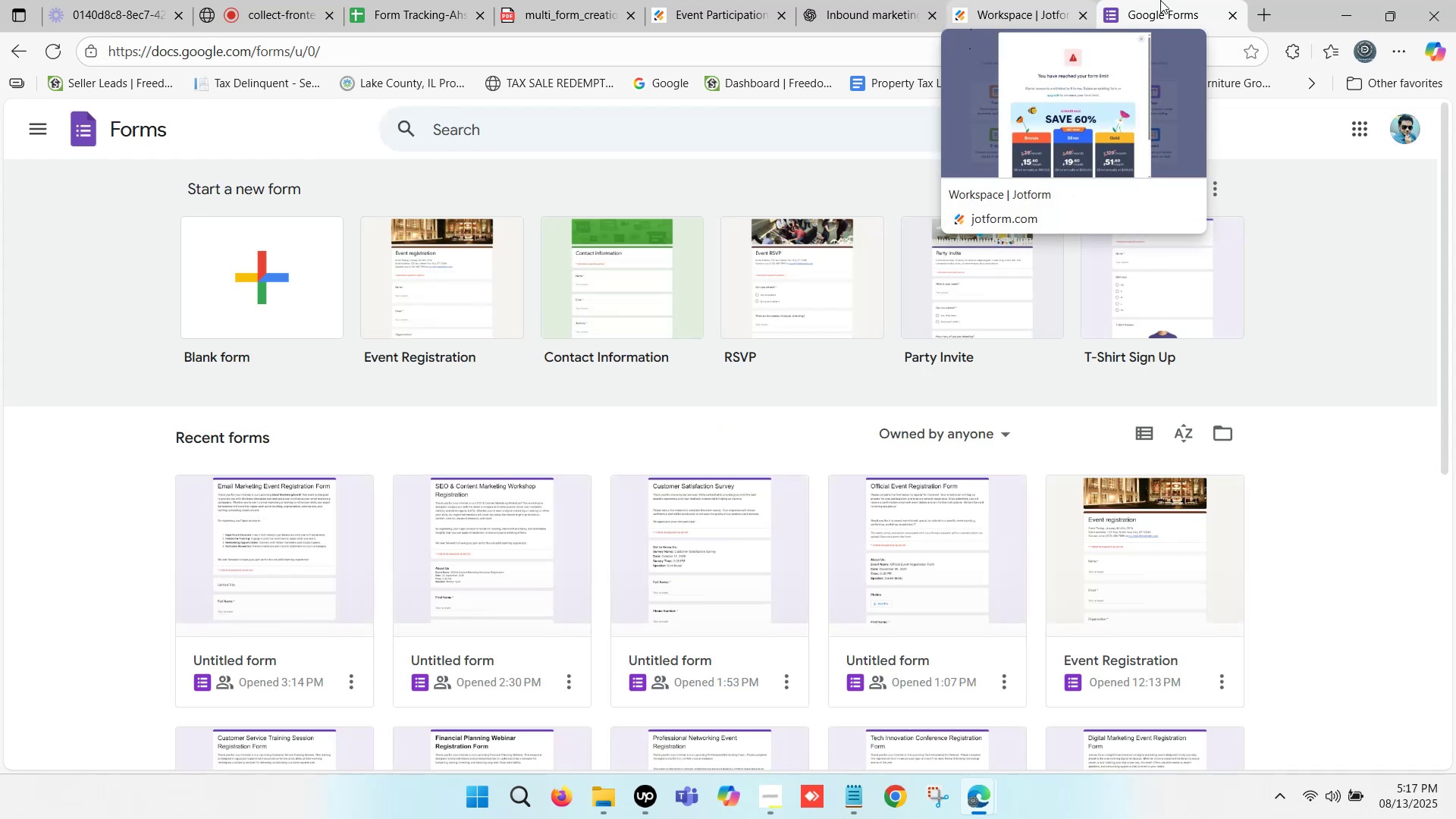 
left_click([1173, 0])
 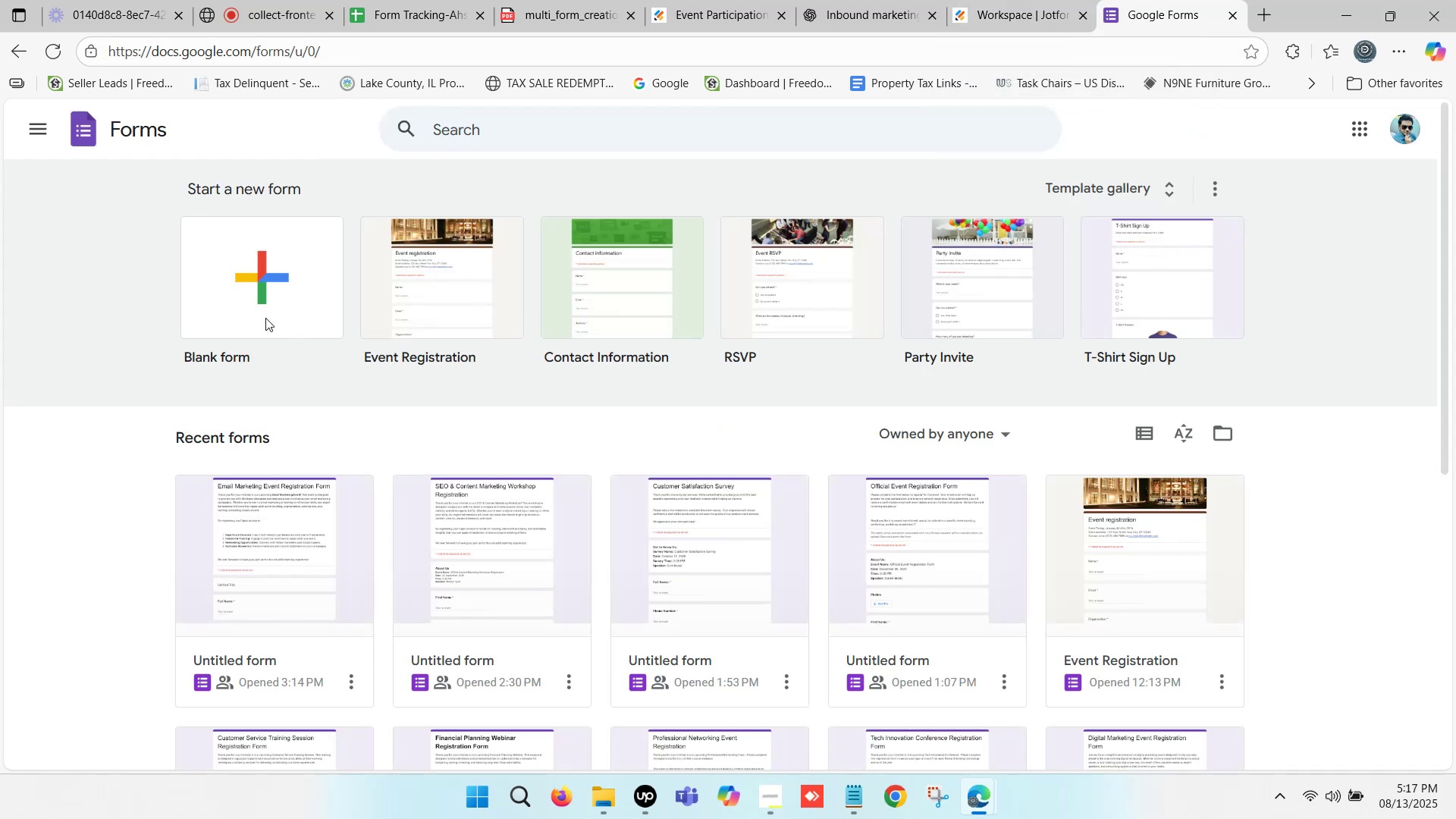 
left_click([258, 296])
 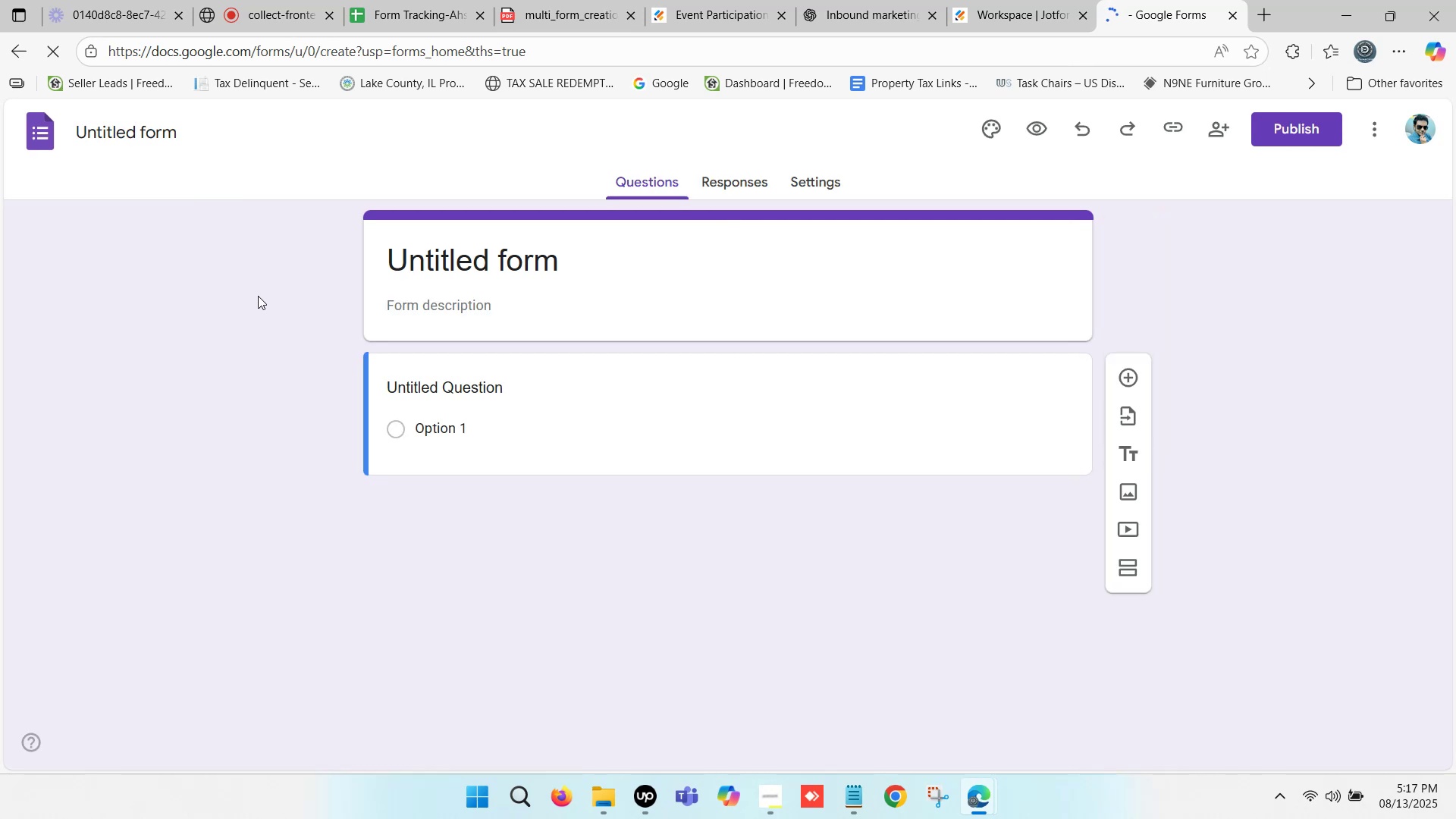 
left_click([428, 14])
 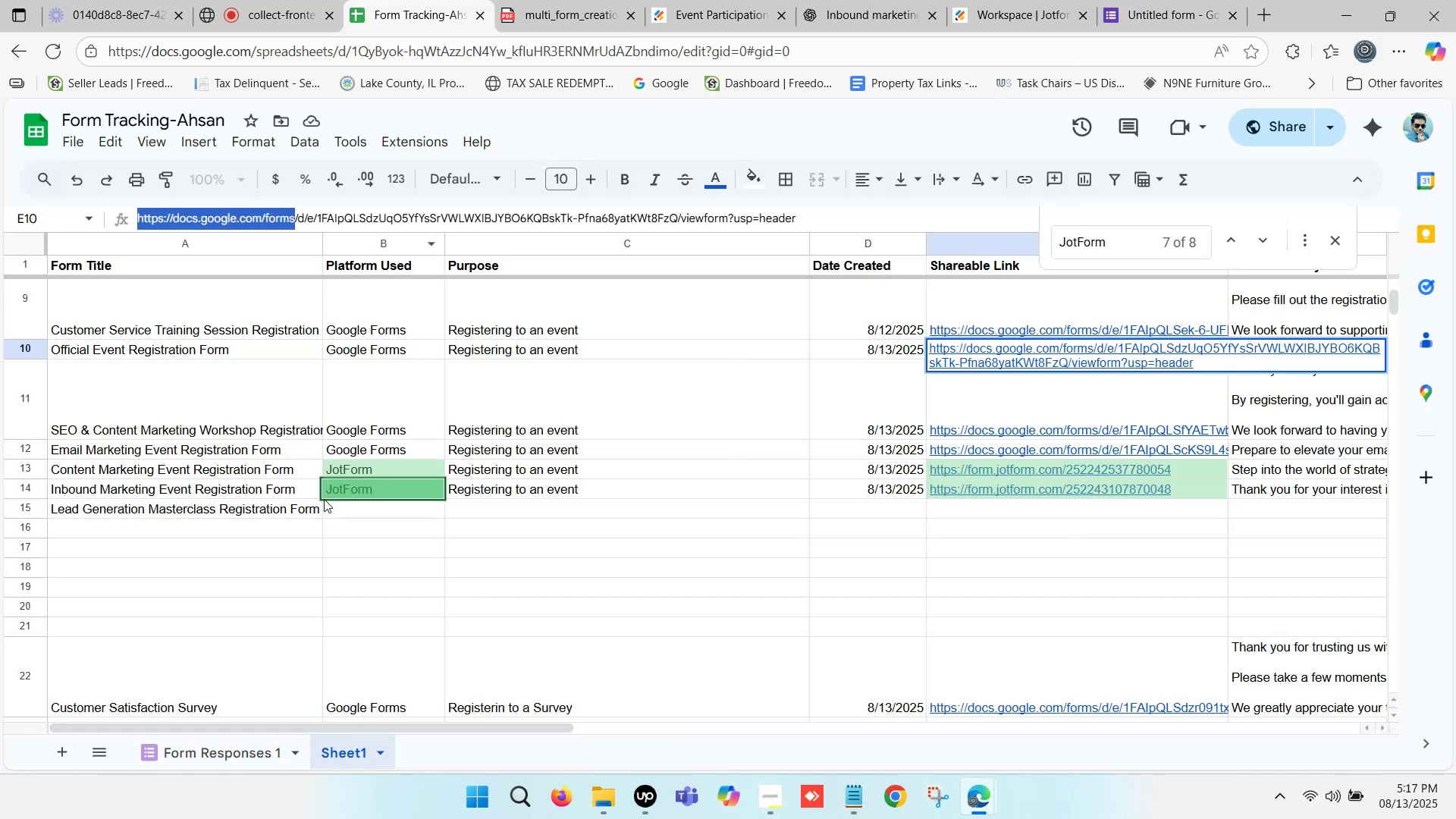 
scroll: coordinate [284, 502], scroll_direction: down, amount: 1.0
 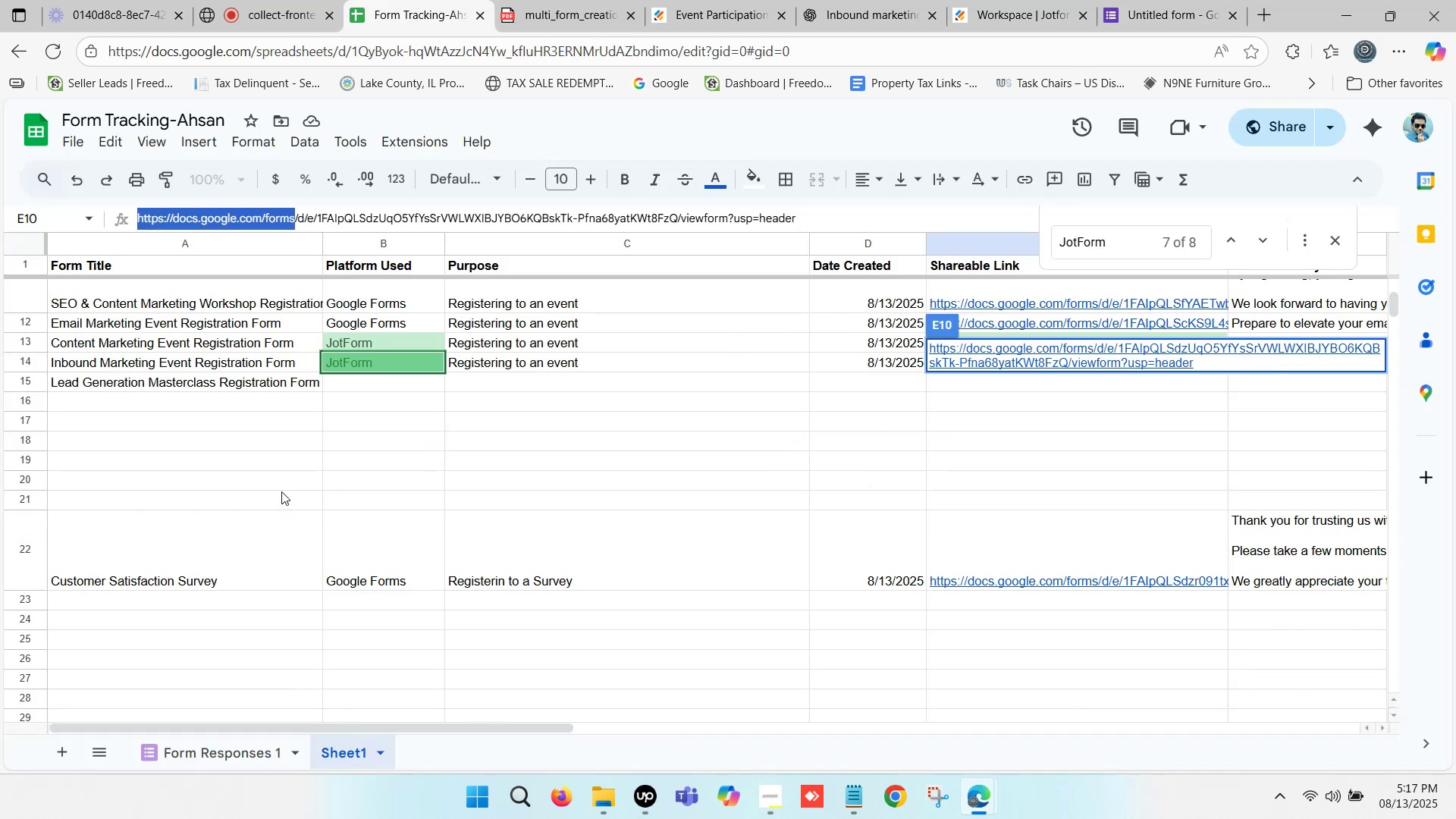 
left_click([428, 441])
 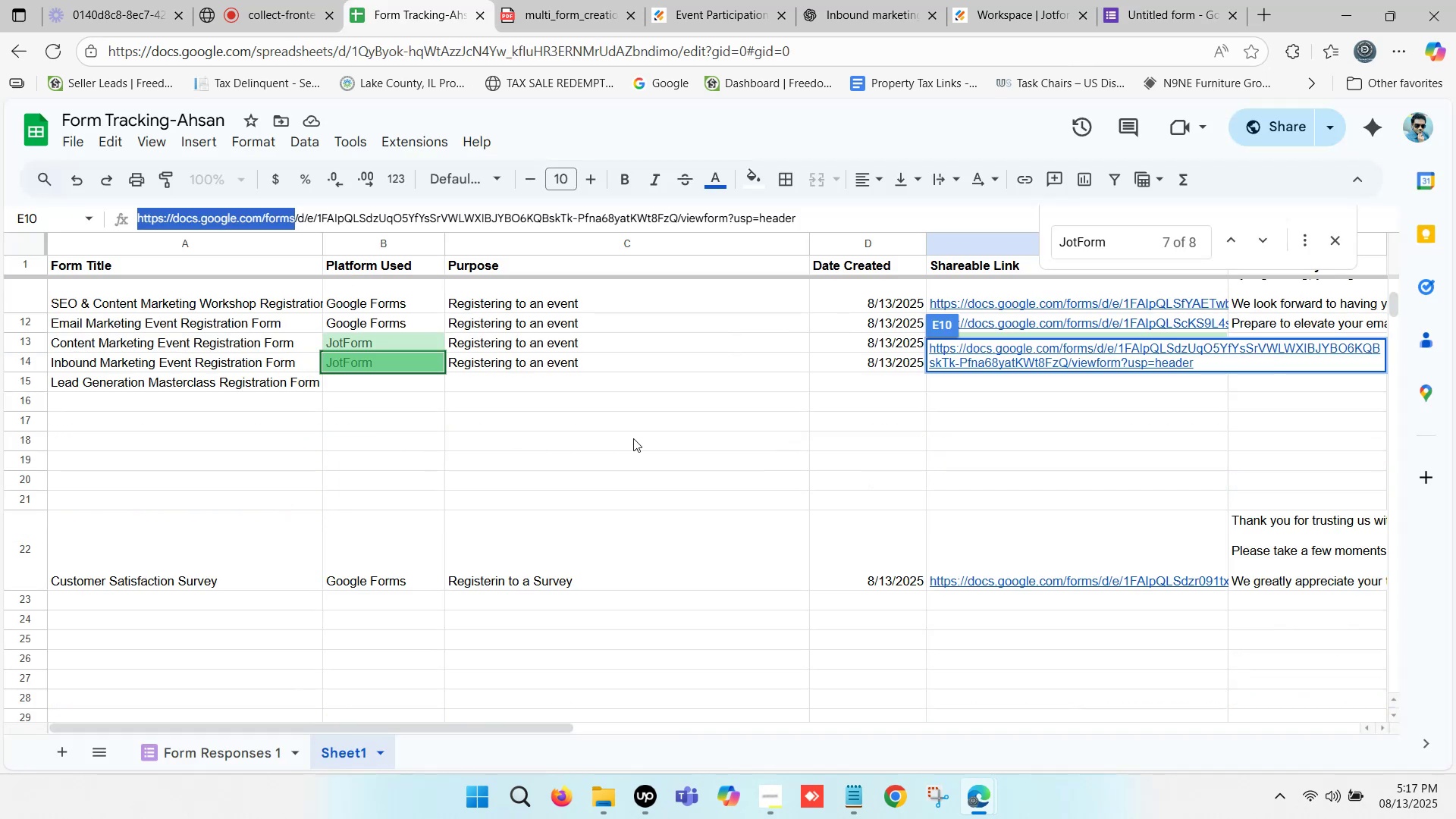 
left_click([633, 438])
 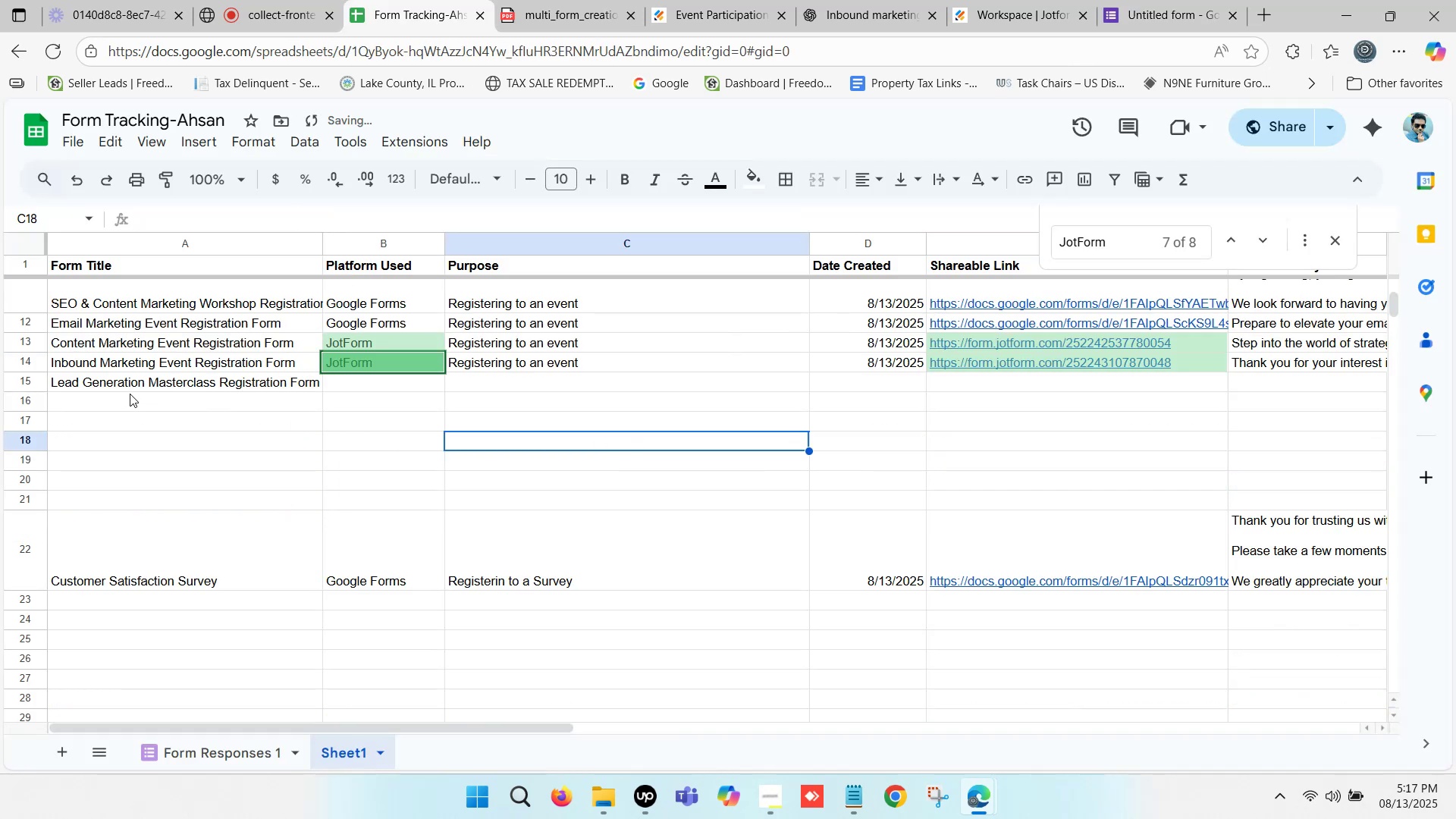 
left_click([130, 384])
 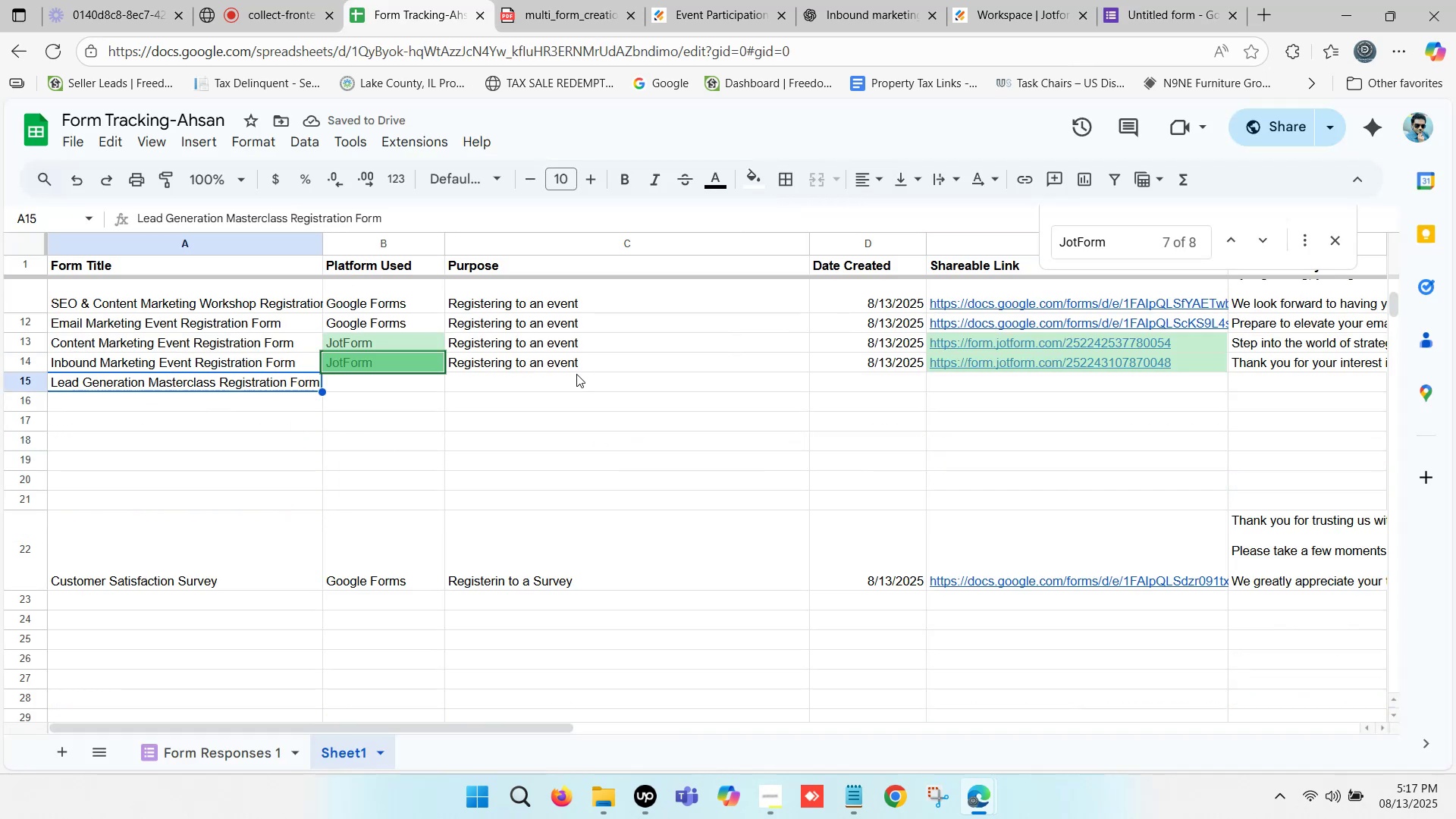 
scroll: coordinate [291, 526], scroll_direction: down, amount: 1.0
 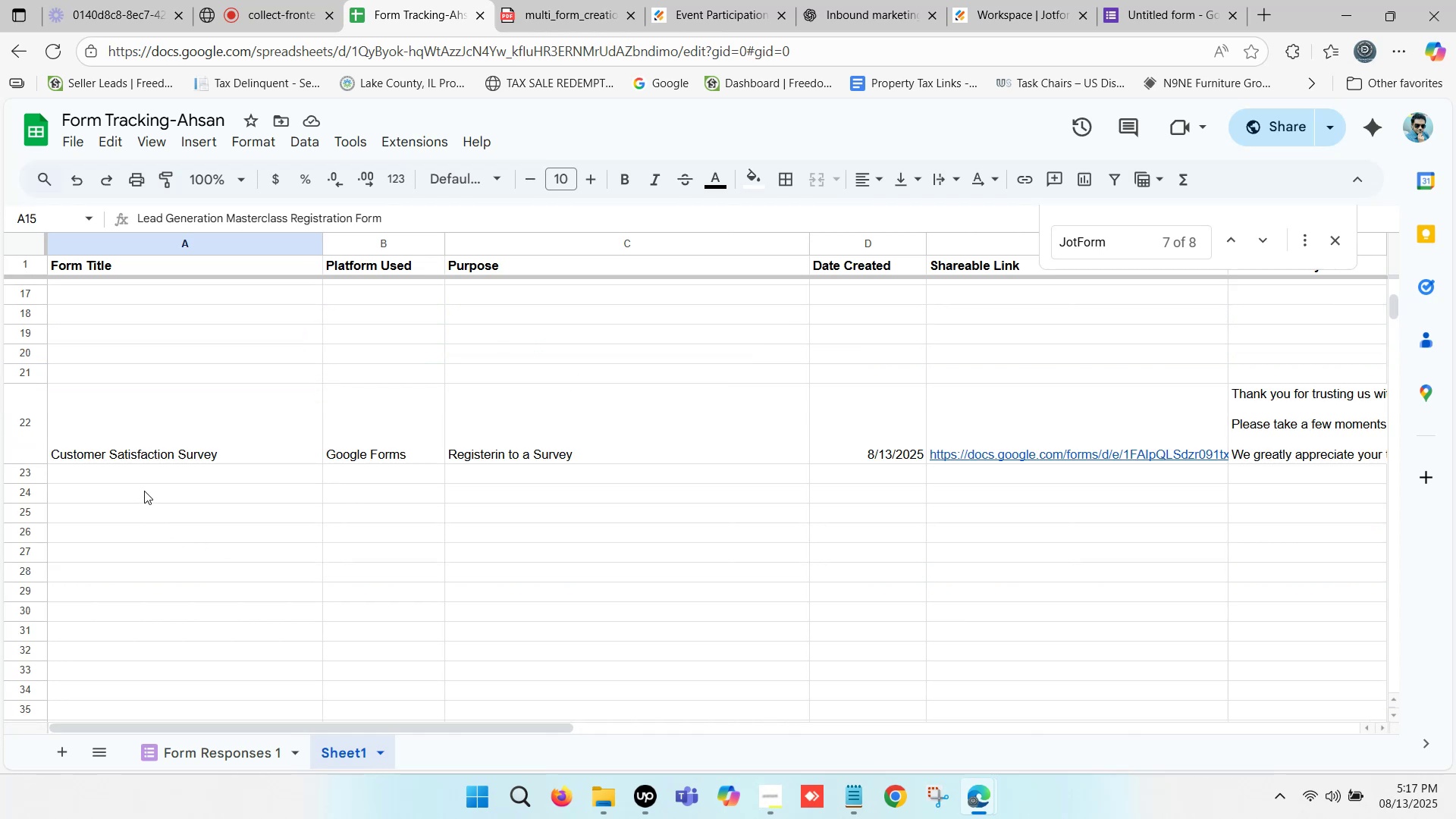 
left_click([144, 483])
 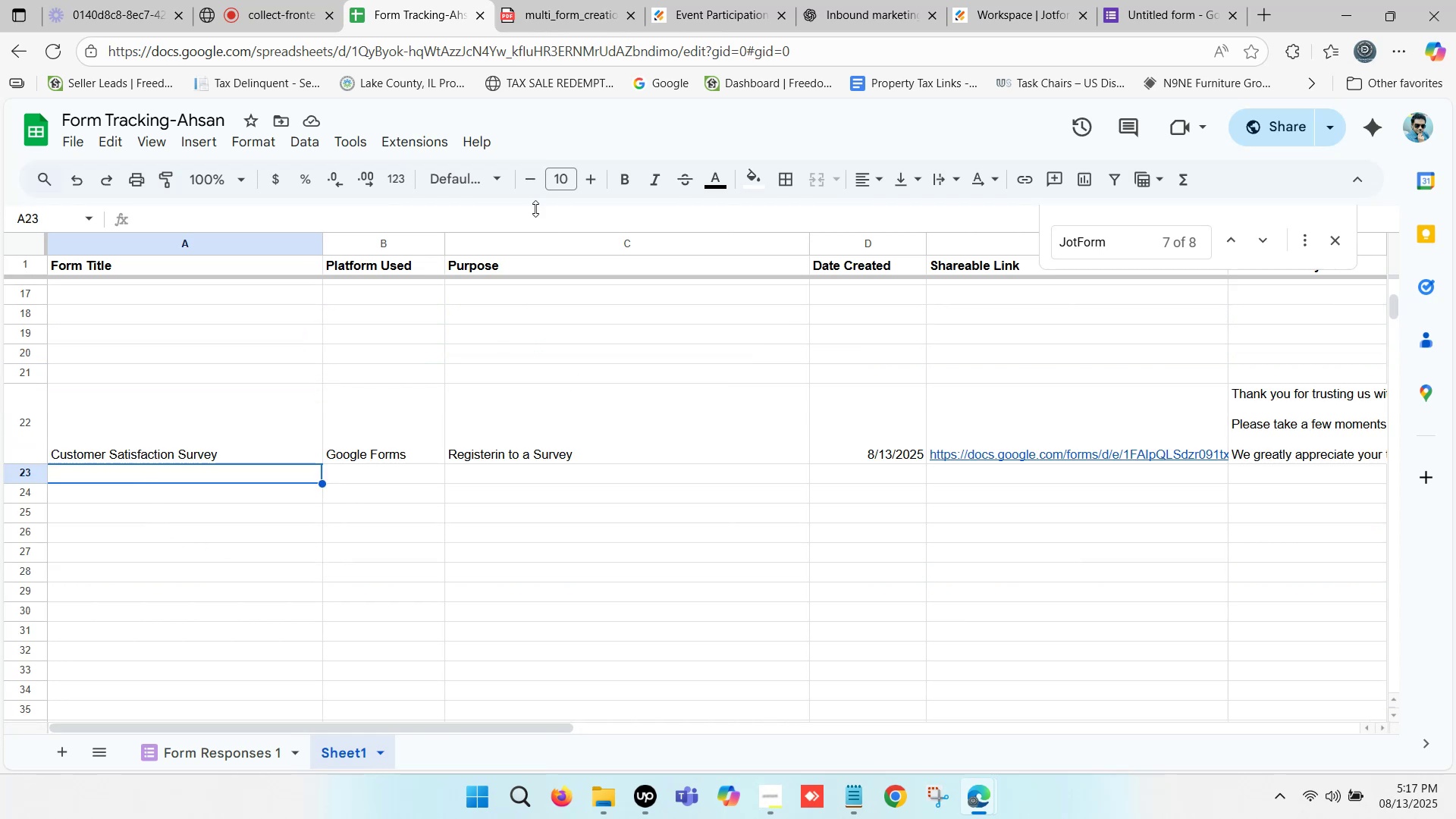 
left_click([538, 0])
 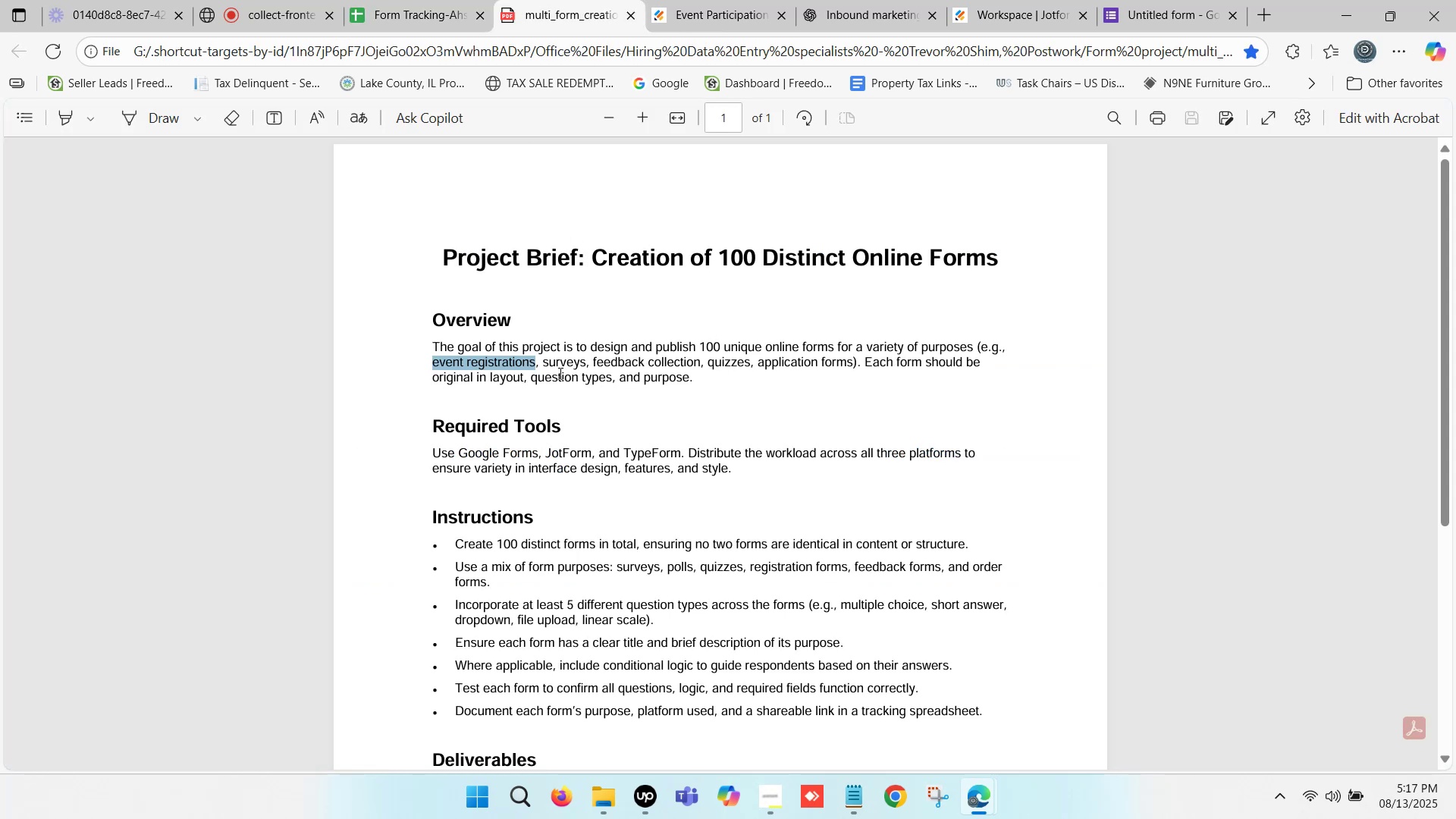 
left_click_drag(start_coordinate=[542, 356], to_coordinate=[582, 366])
 